 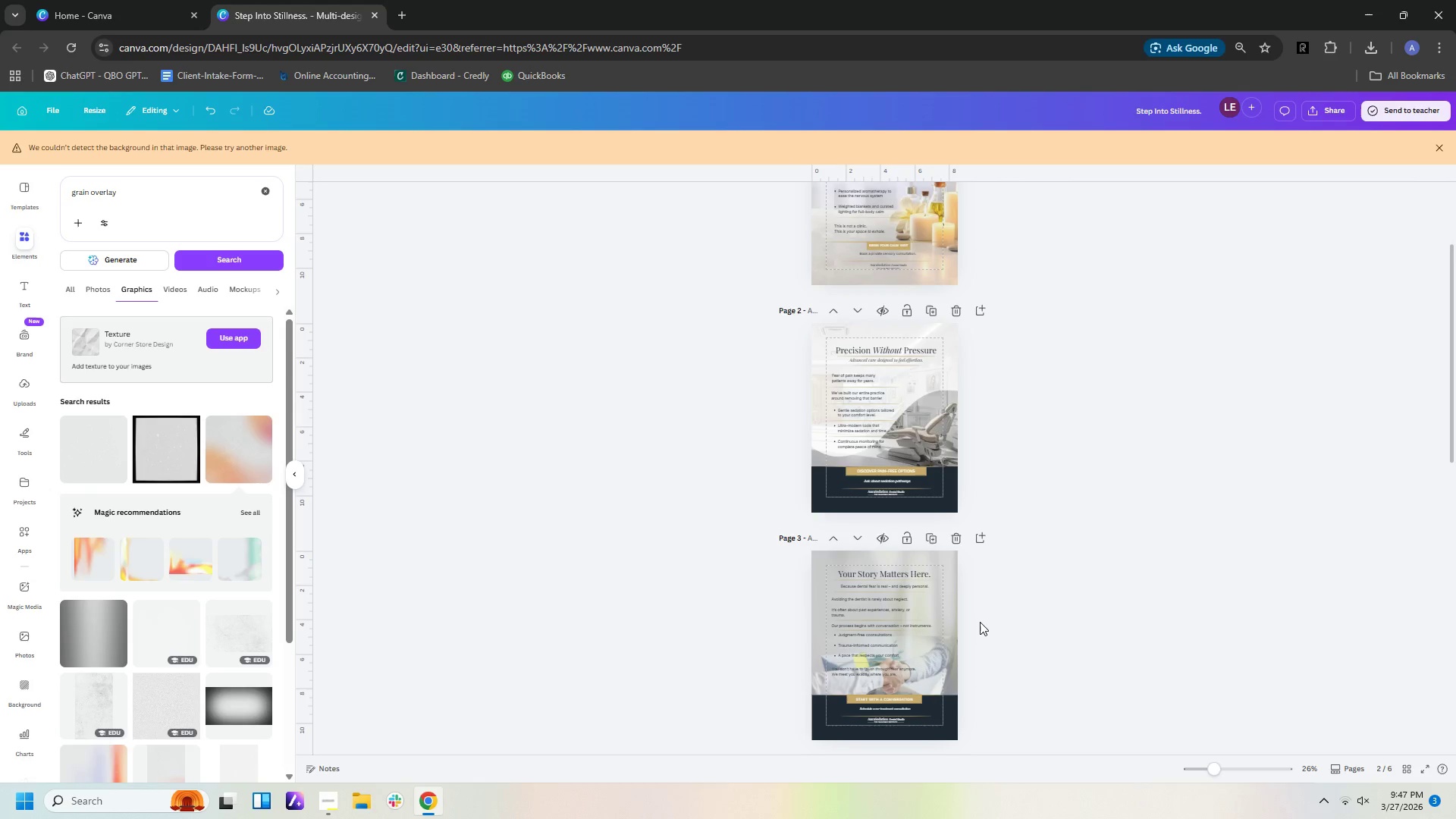 
left_click([942, 644])
 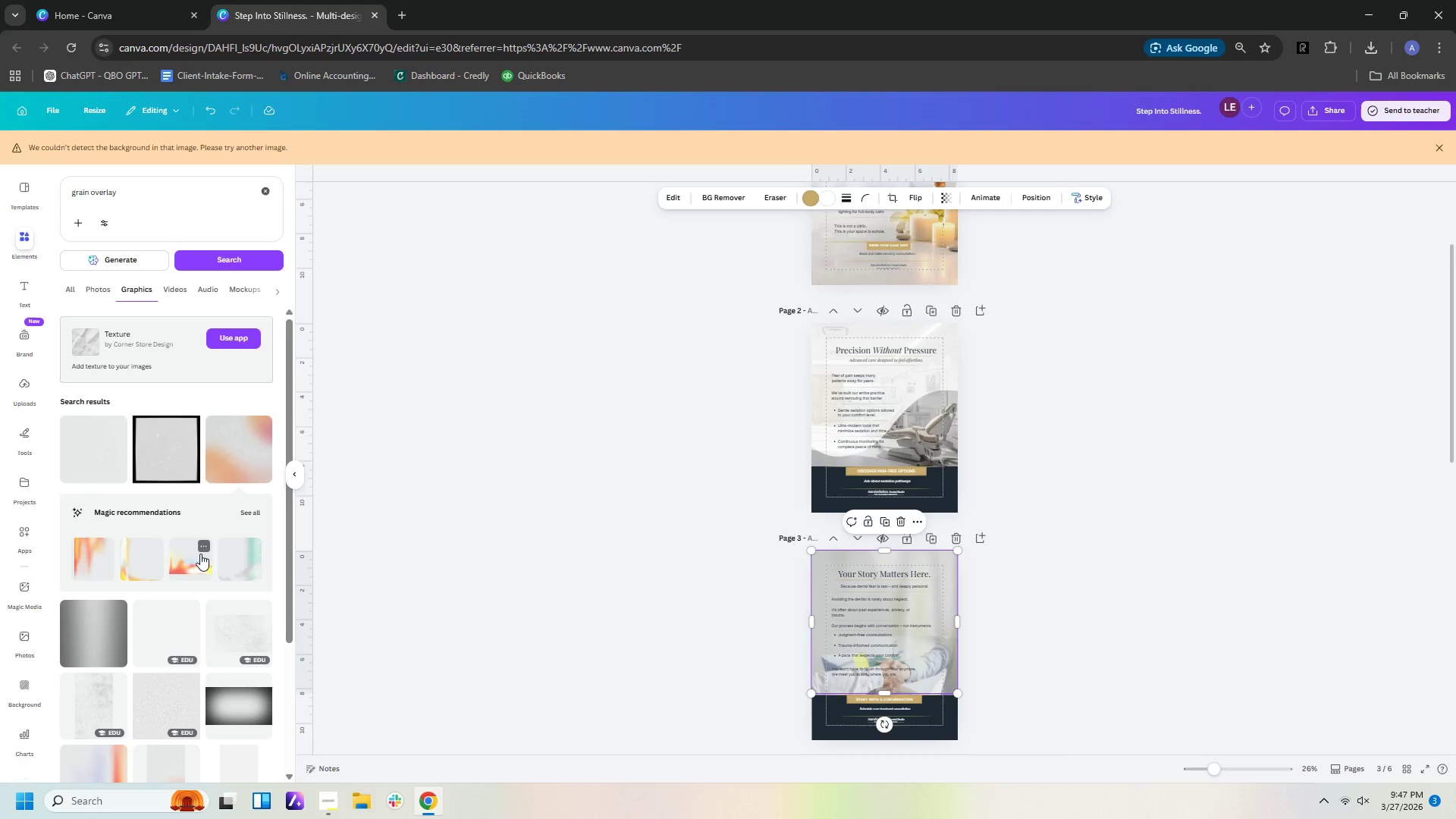 
left_click([234, 559])
 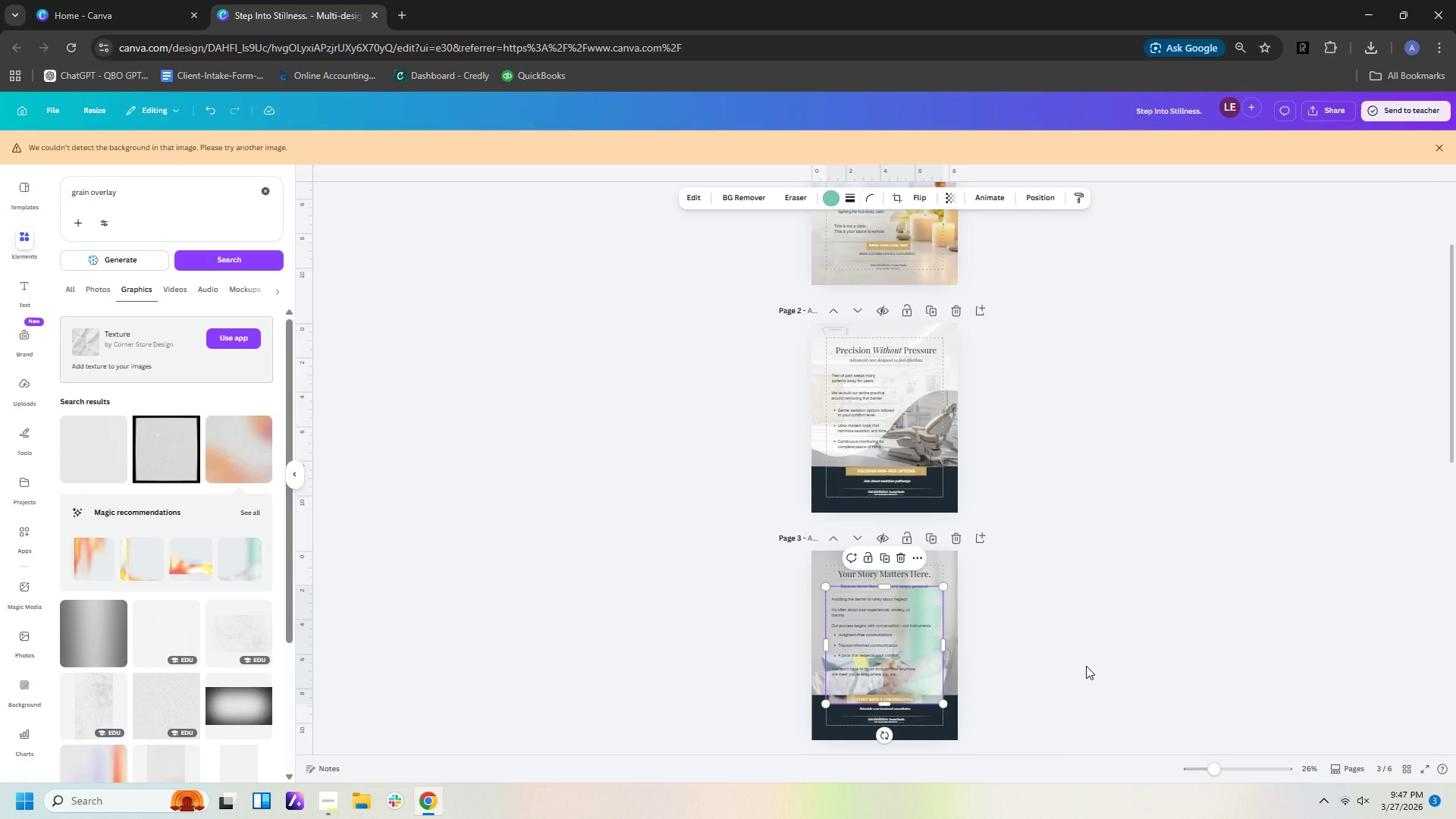 
hold_key(key=ControlLeft, duration=0.86)
scroll: coordinate [1089, 656], scroll_direction: up, amount: 6.0
 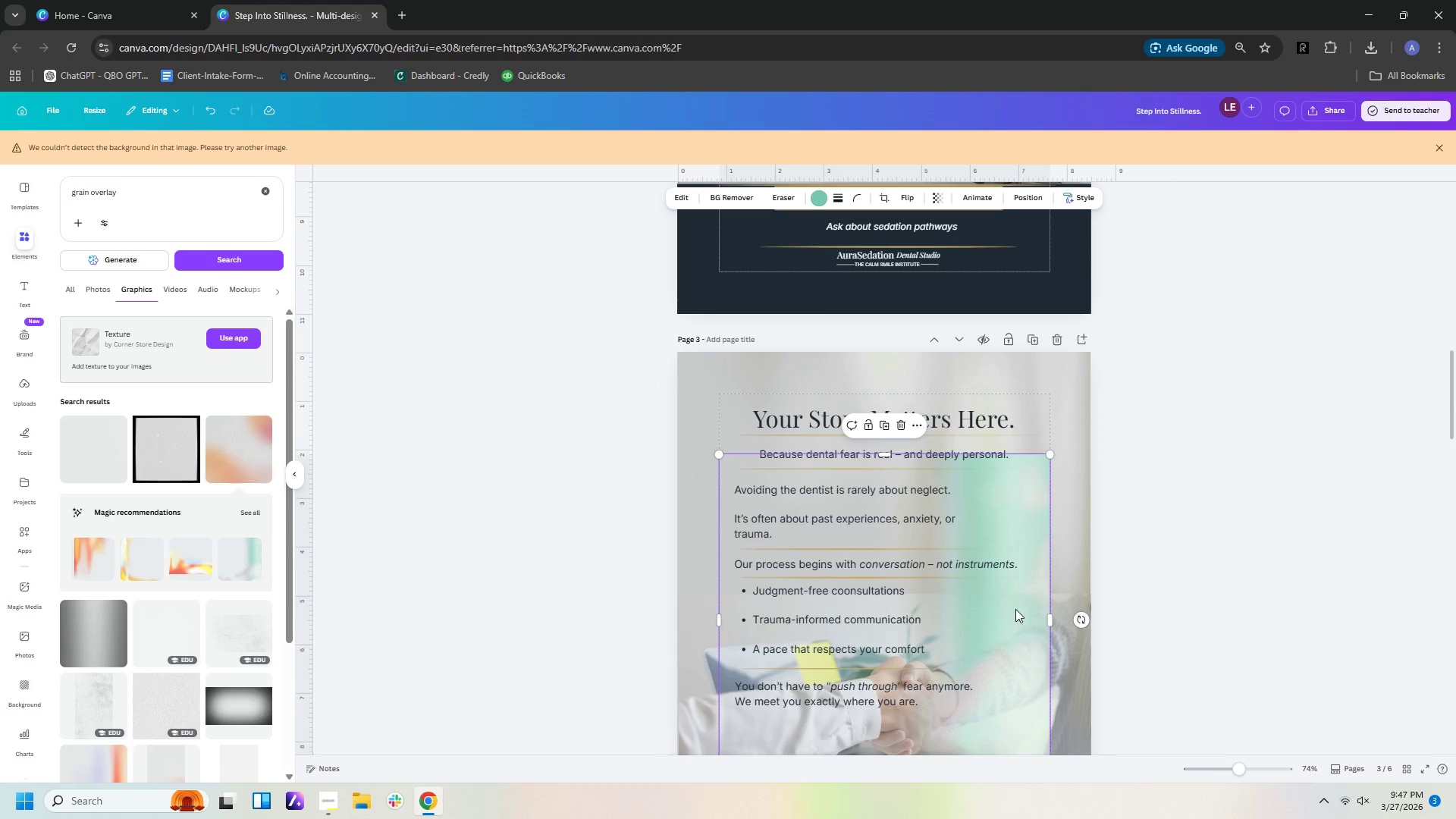 
left_click_drag(start_coordinate=[1015, 609], to_coordinate=[974, 507])
 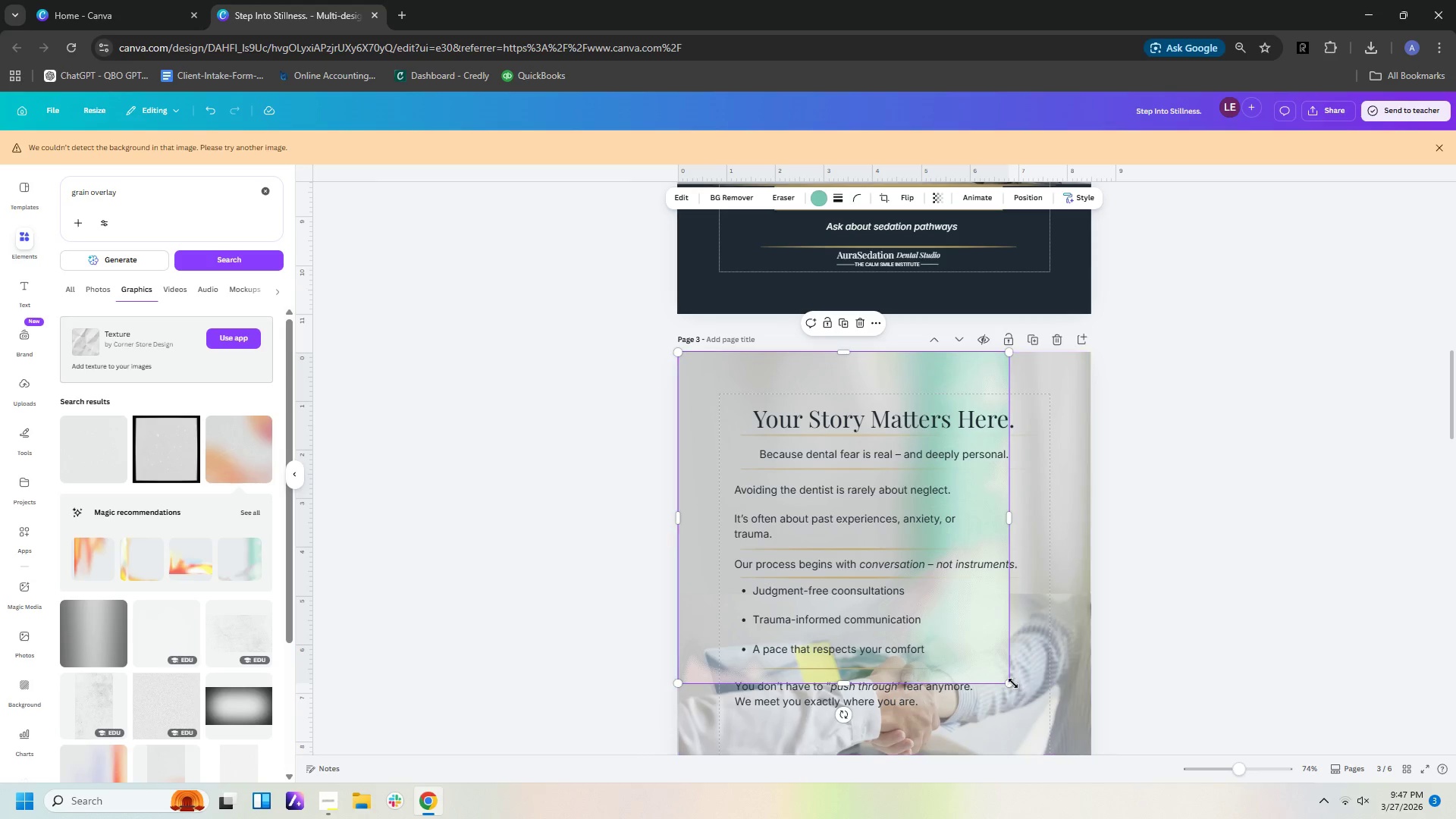 
left_click_drag(start_coordinate=[1012, 683], to_coordinate=[1112, 747])
 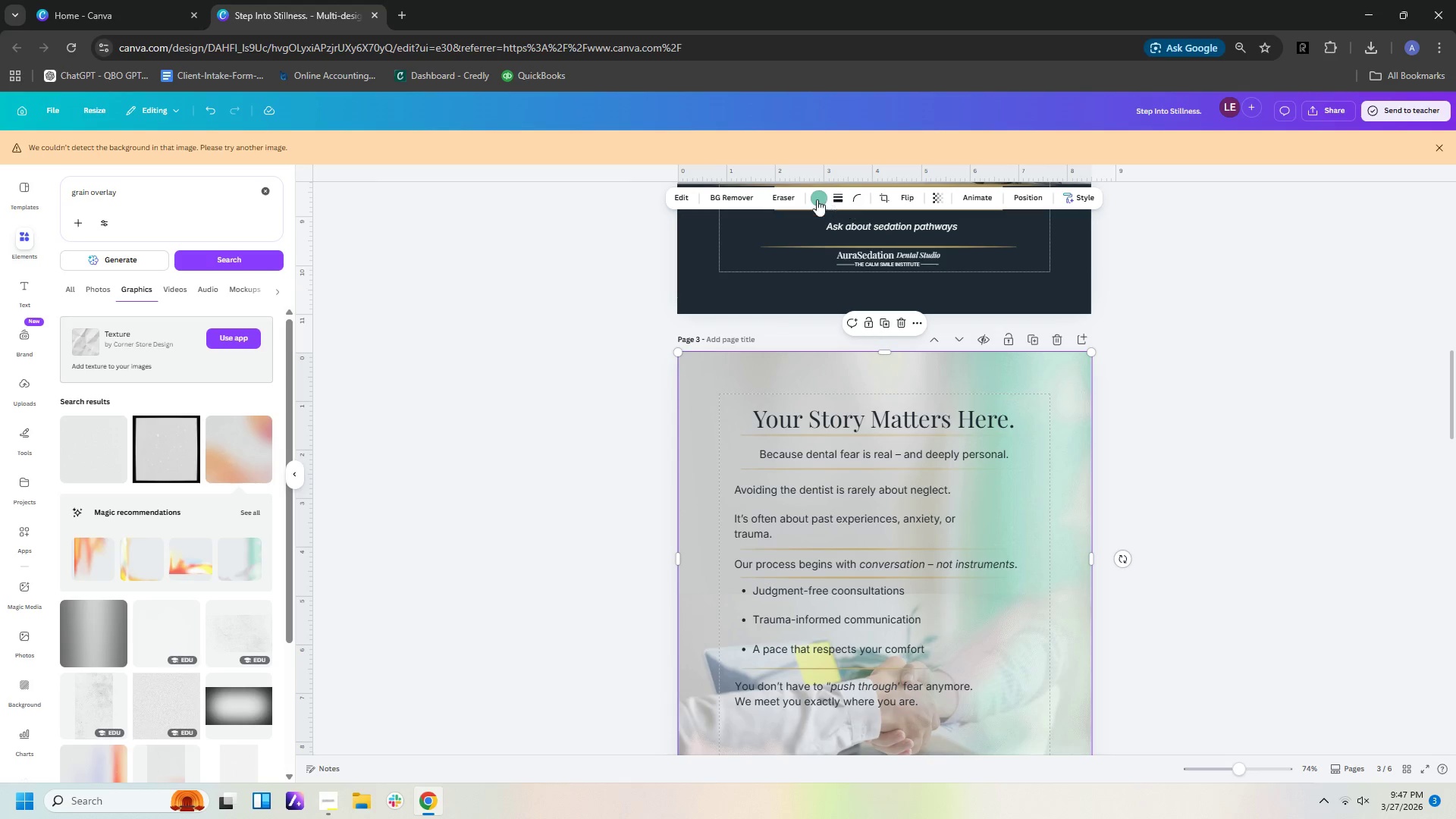 
left_click([816, 199])
 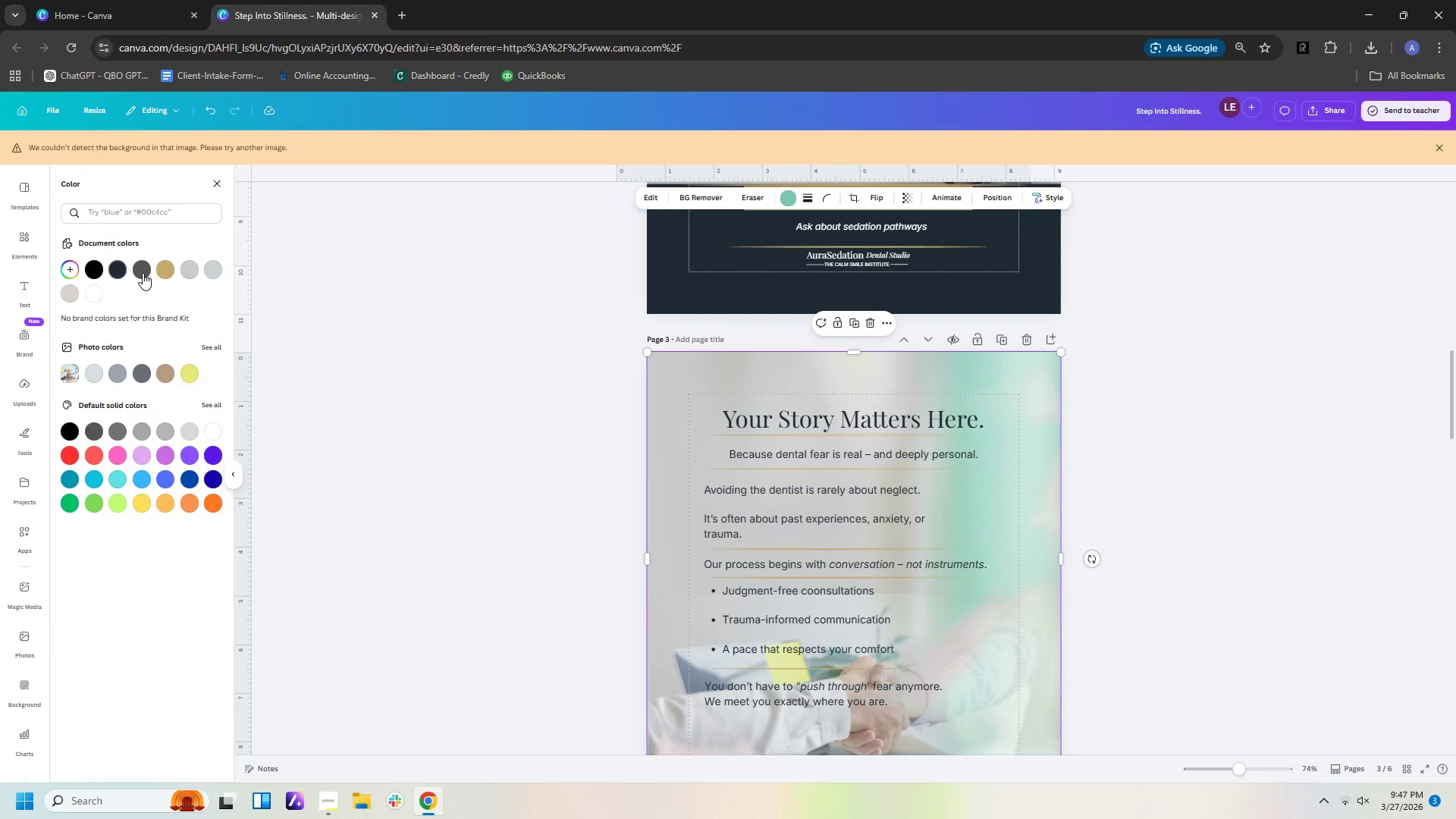 
left_click([166, 267])
 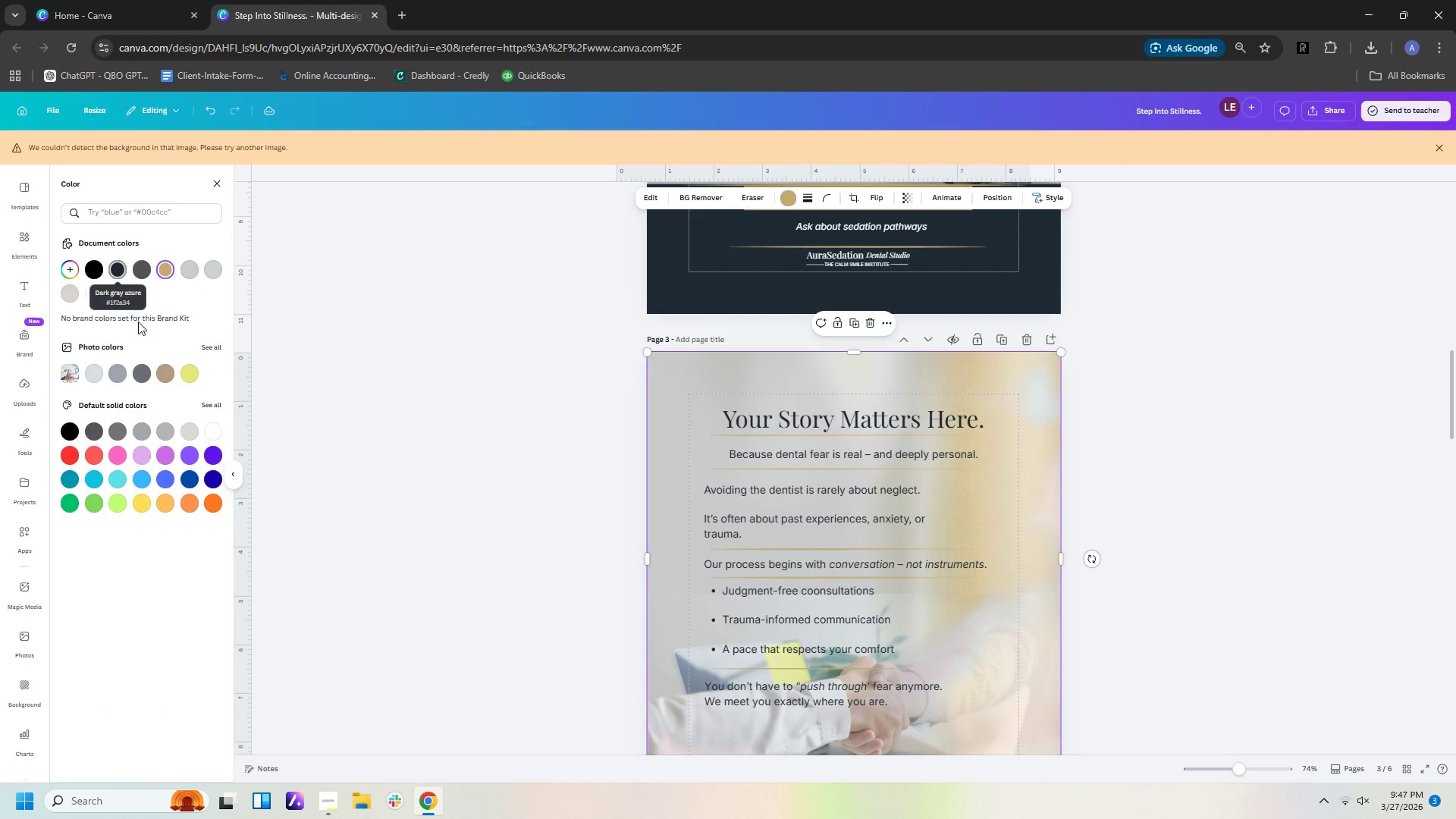 
left_click([116, 376])
 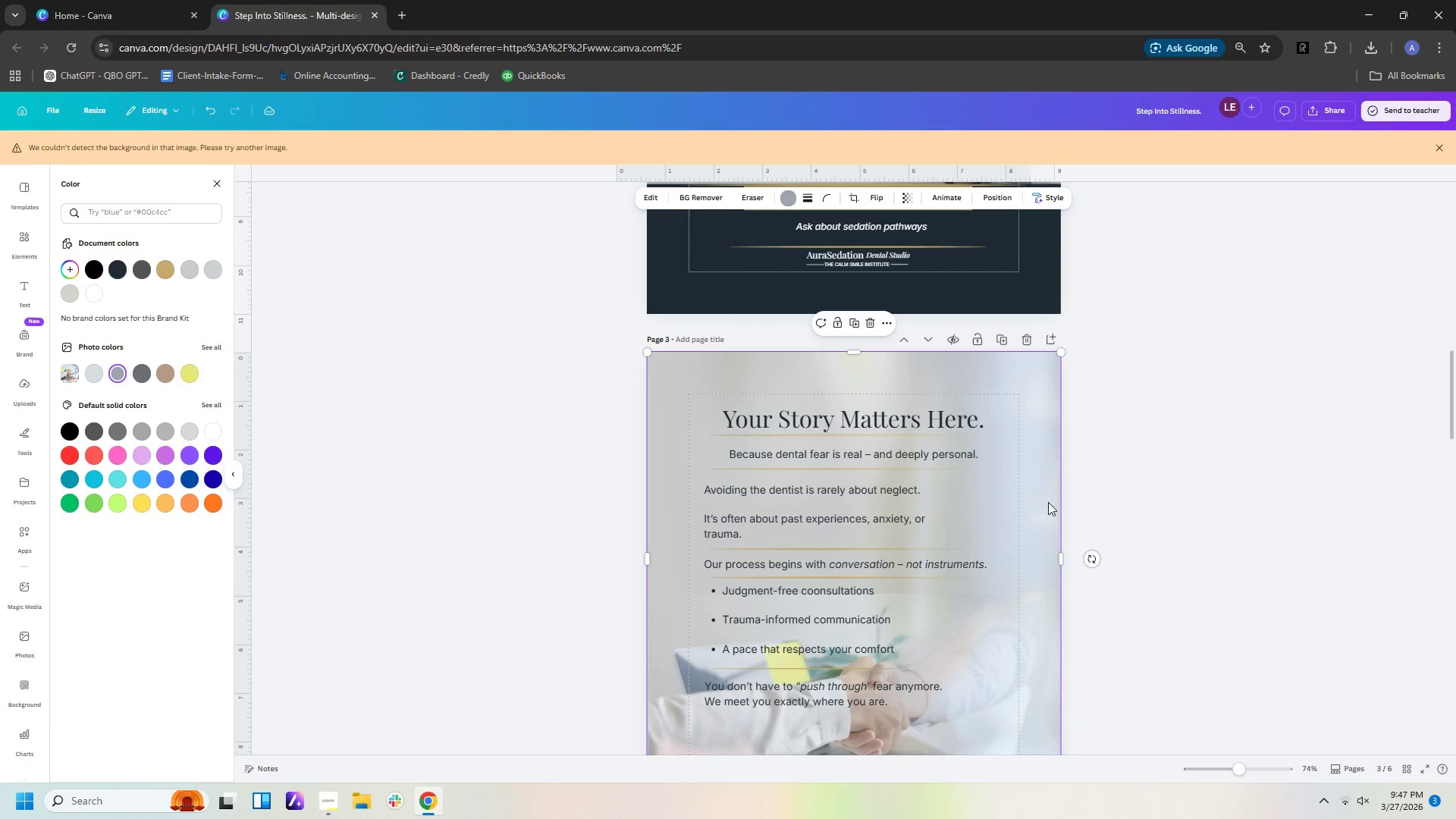 
left_click([1078, 502])
 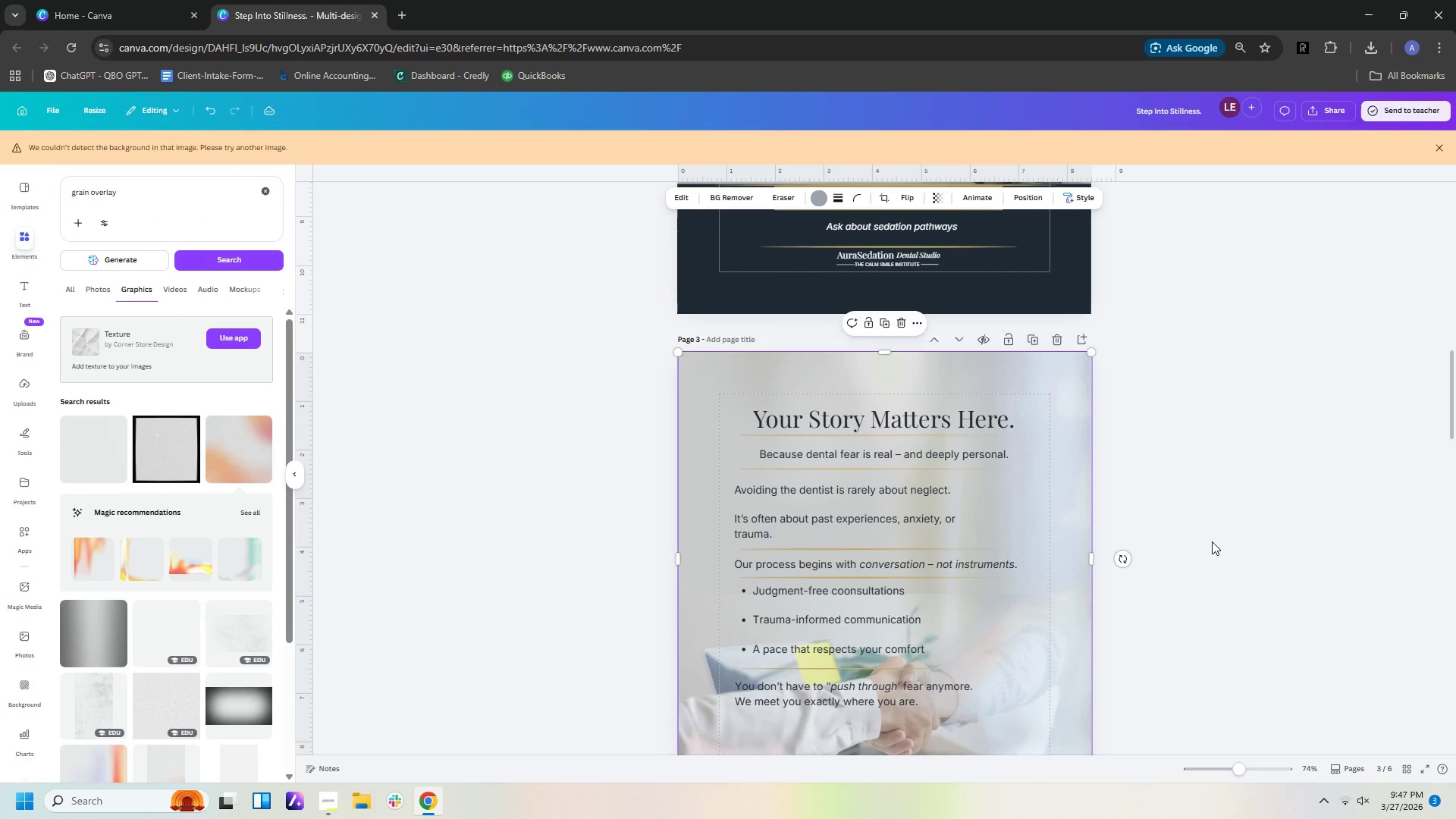 
scroll: coordinate [1213, 541], scroll_direction: down, amount: 3.0
 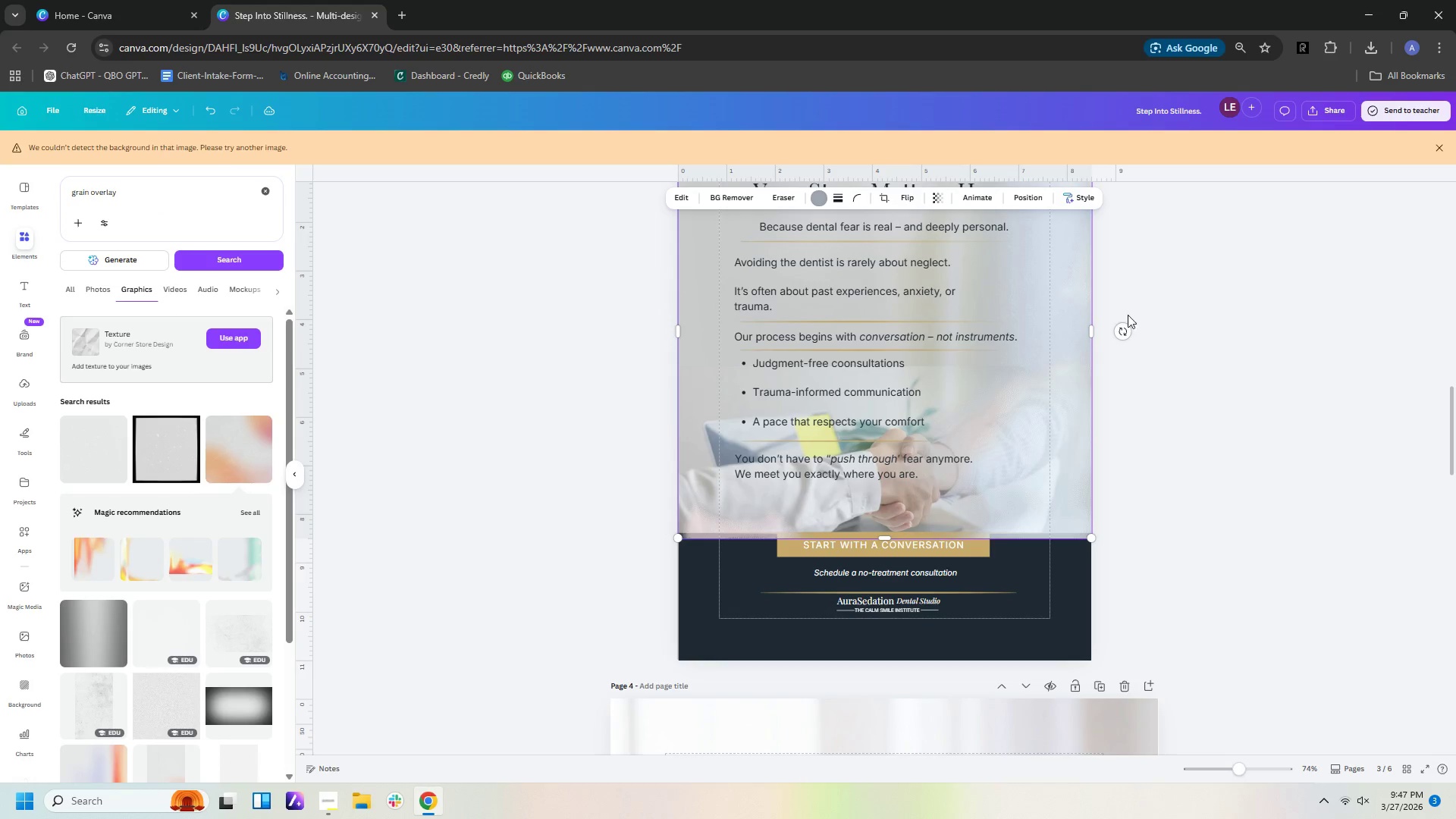 
scroll: coordinate [1169, 357], scroll_direction: up, amount: 2.0
 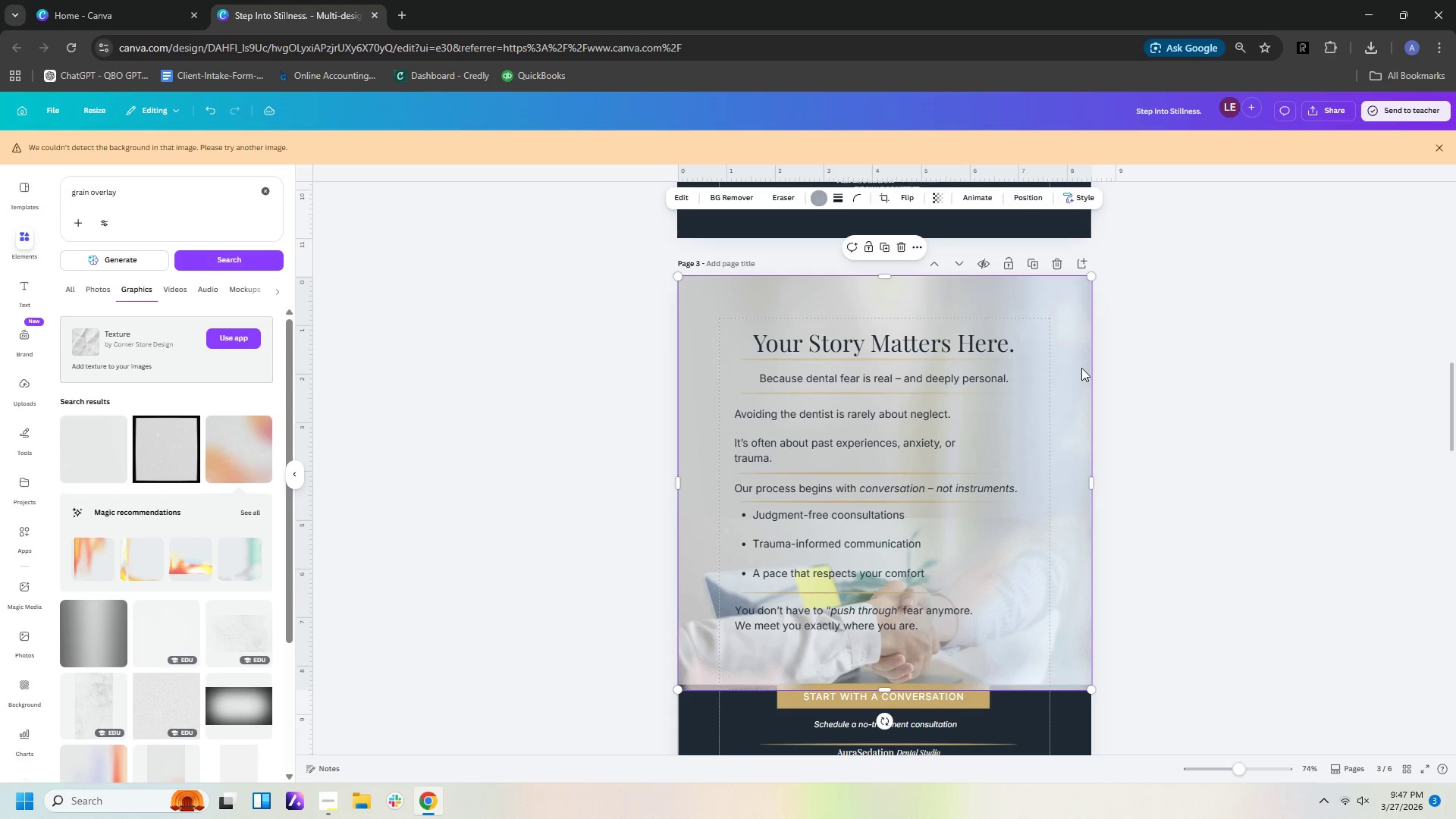 
left_click_drag(start_coordinate=[1081, 368], to_coordinate=[1085, 471])
 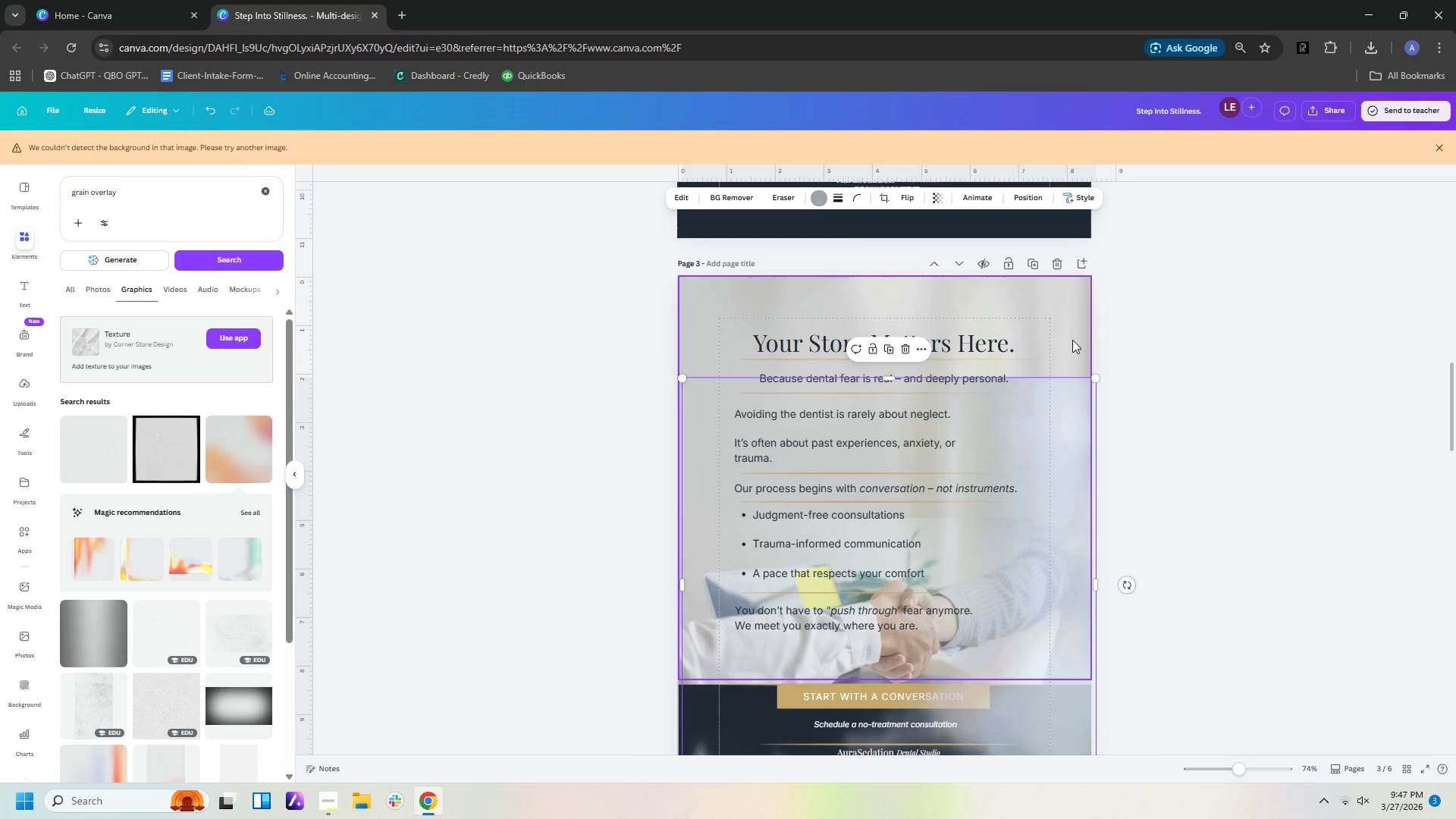 
left_click([1072, 340])
 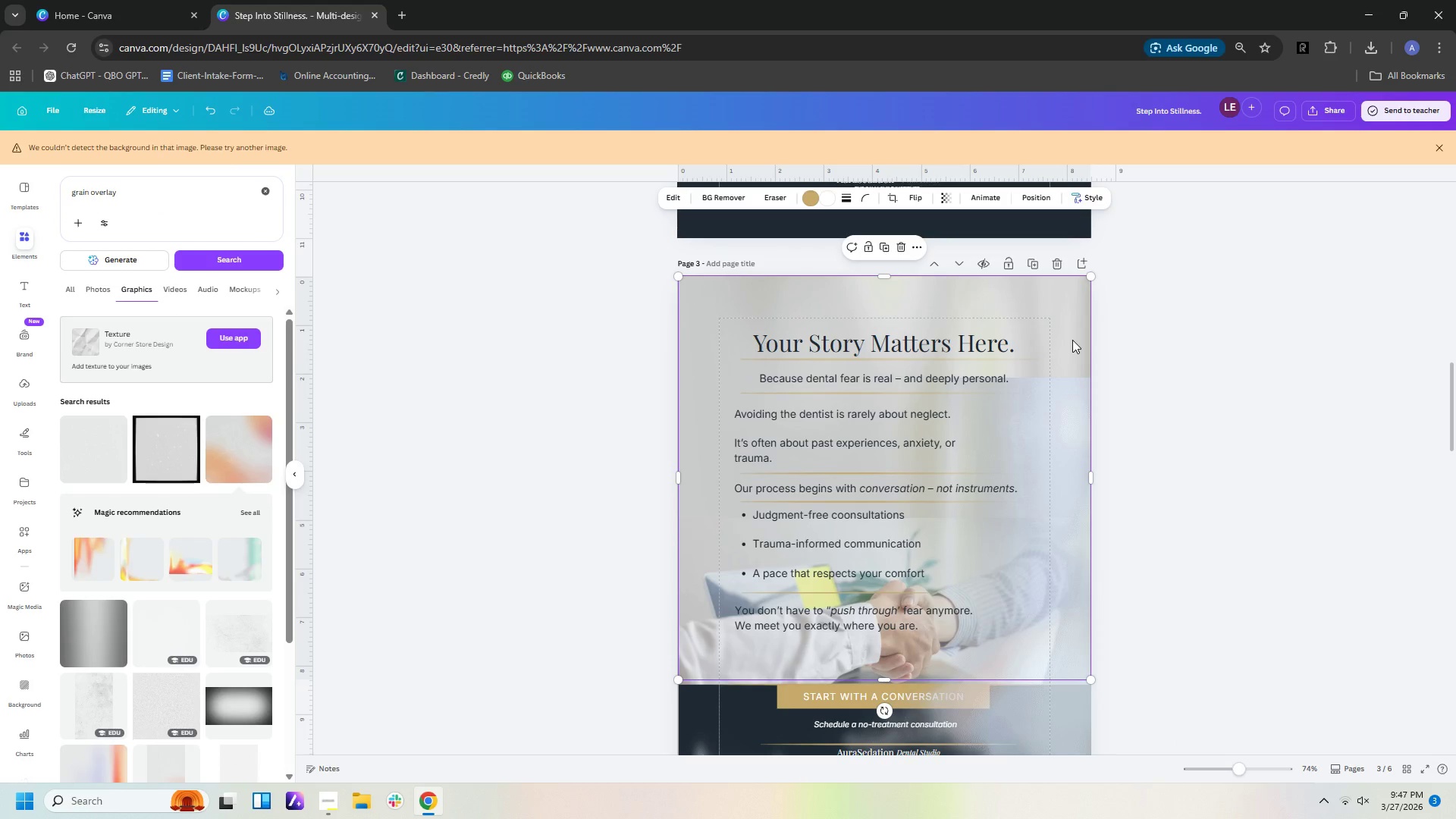 
key(Delete)
 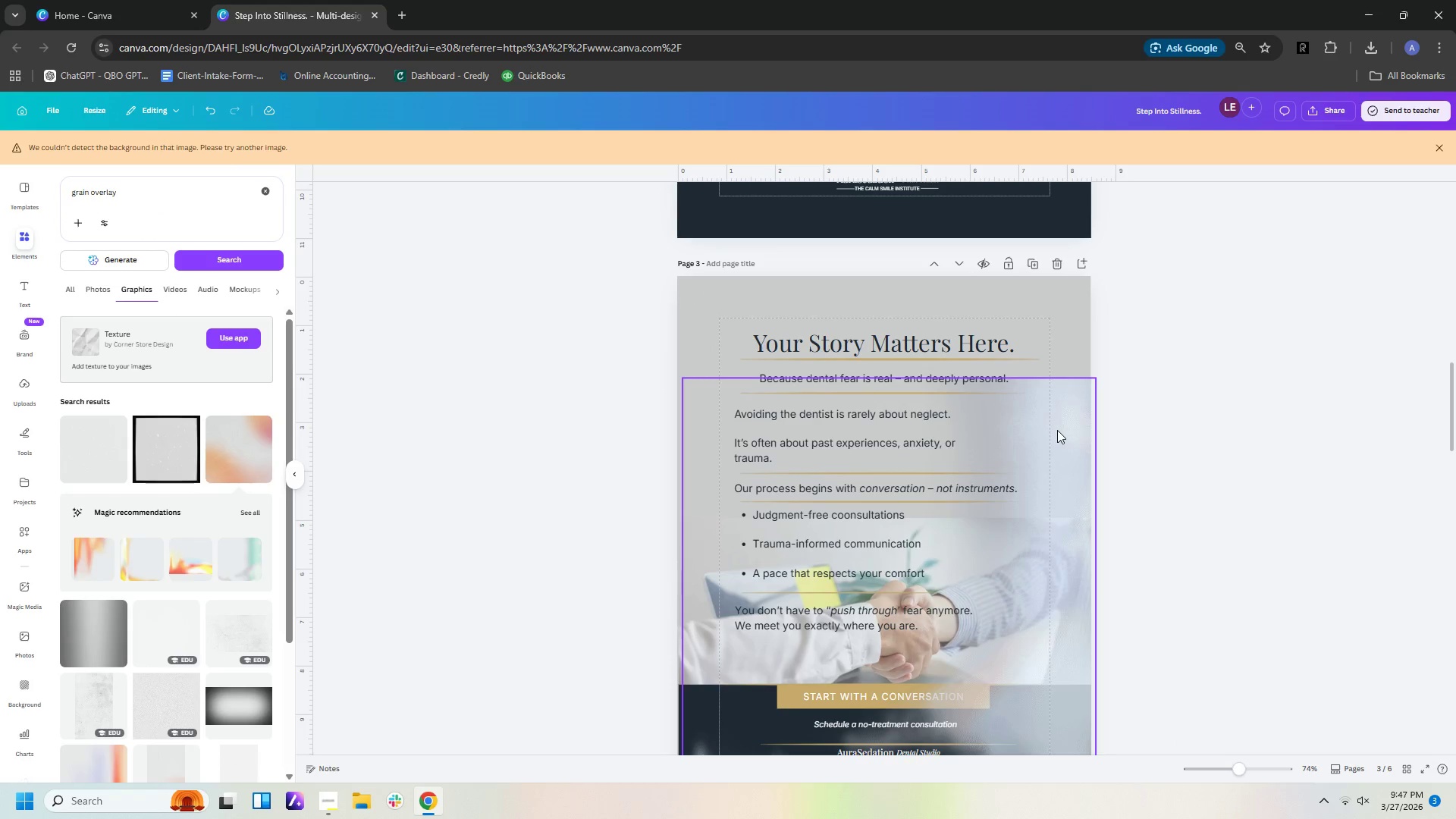 
left_click_drag(start_coordinate=[1057, 430], to_coordinate=[1053, 322])
 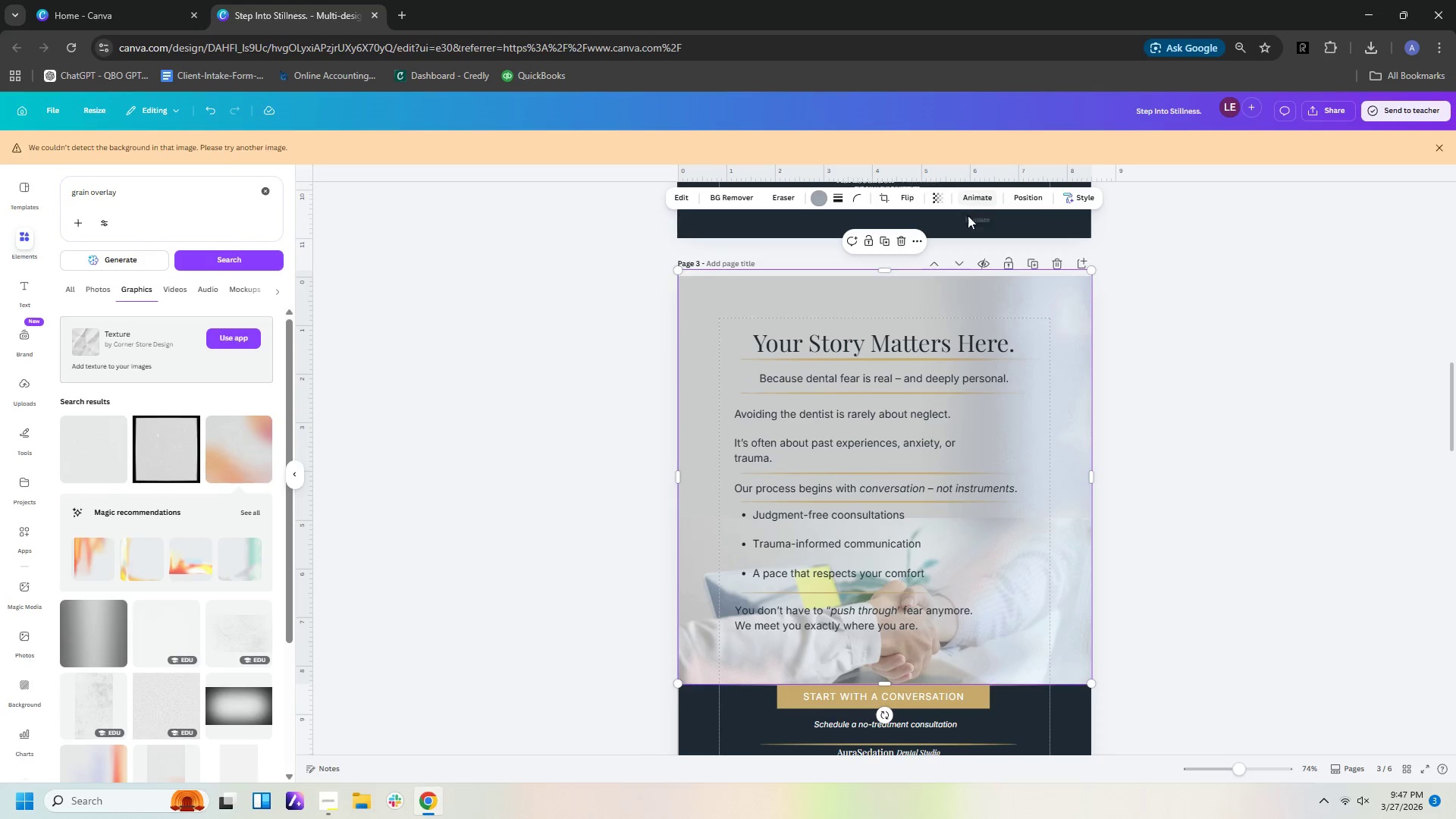 
left_click_drag(start_coordinate=[888, 268], to_coordinate=[887, 274])
 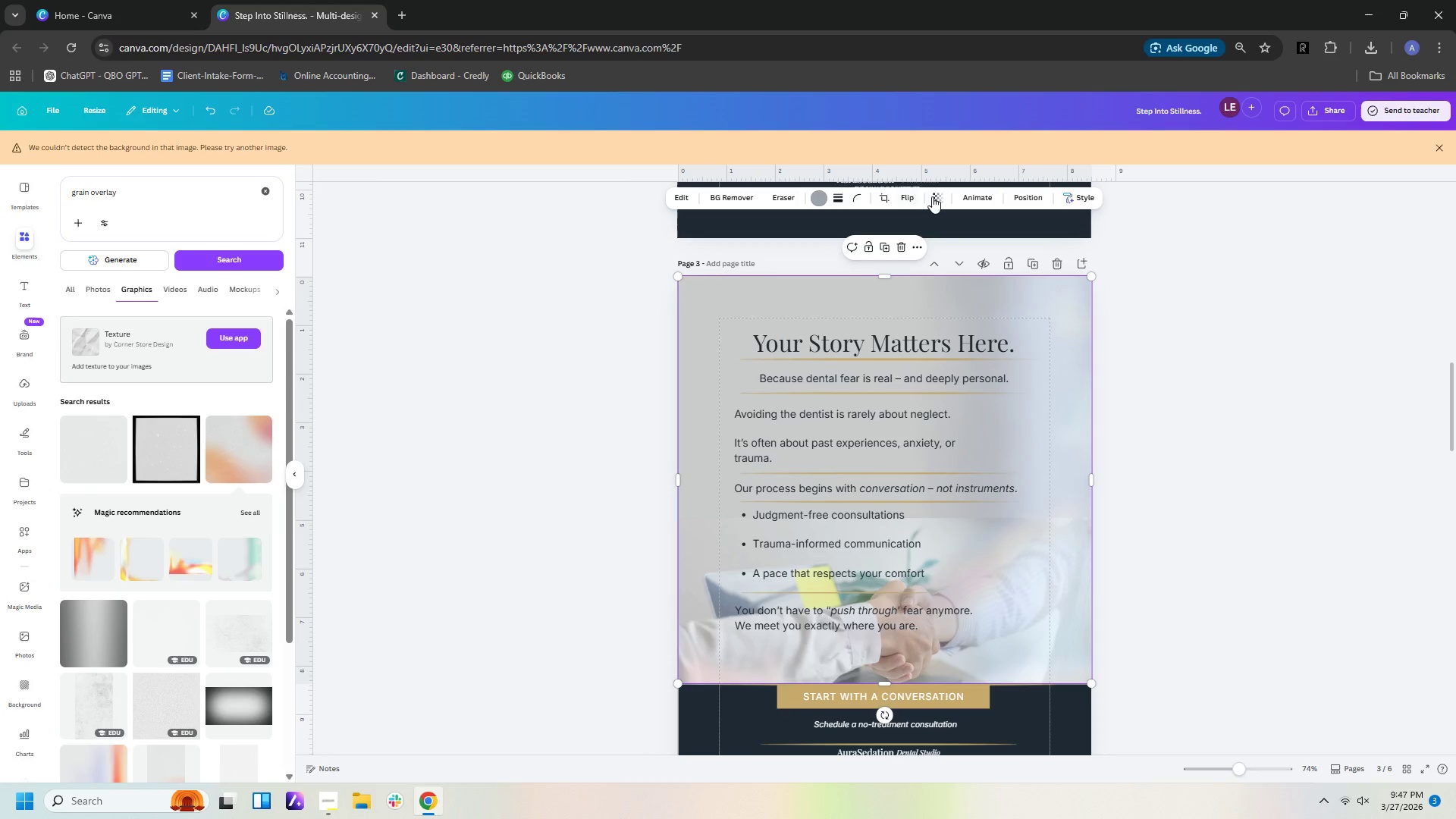 
left_click([932, 196])
 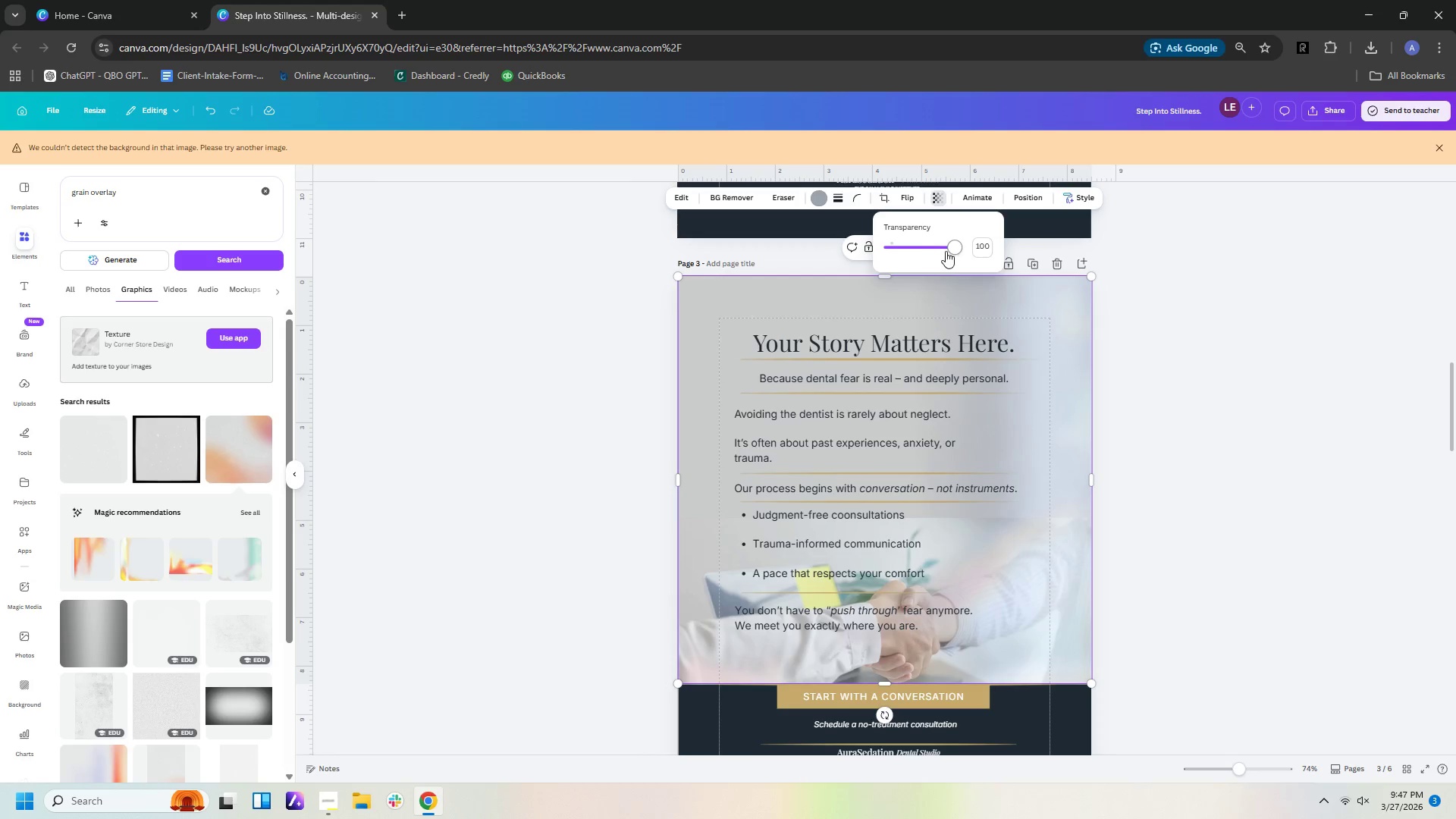 
left_click_drag(start_coordinate=[951, 249], to_coordinate=[930, 253])
 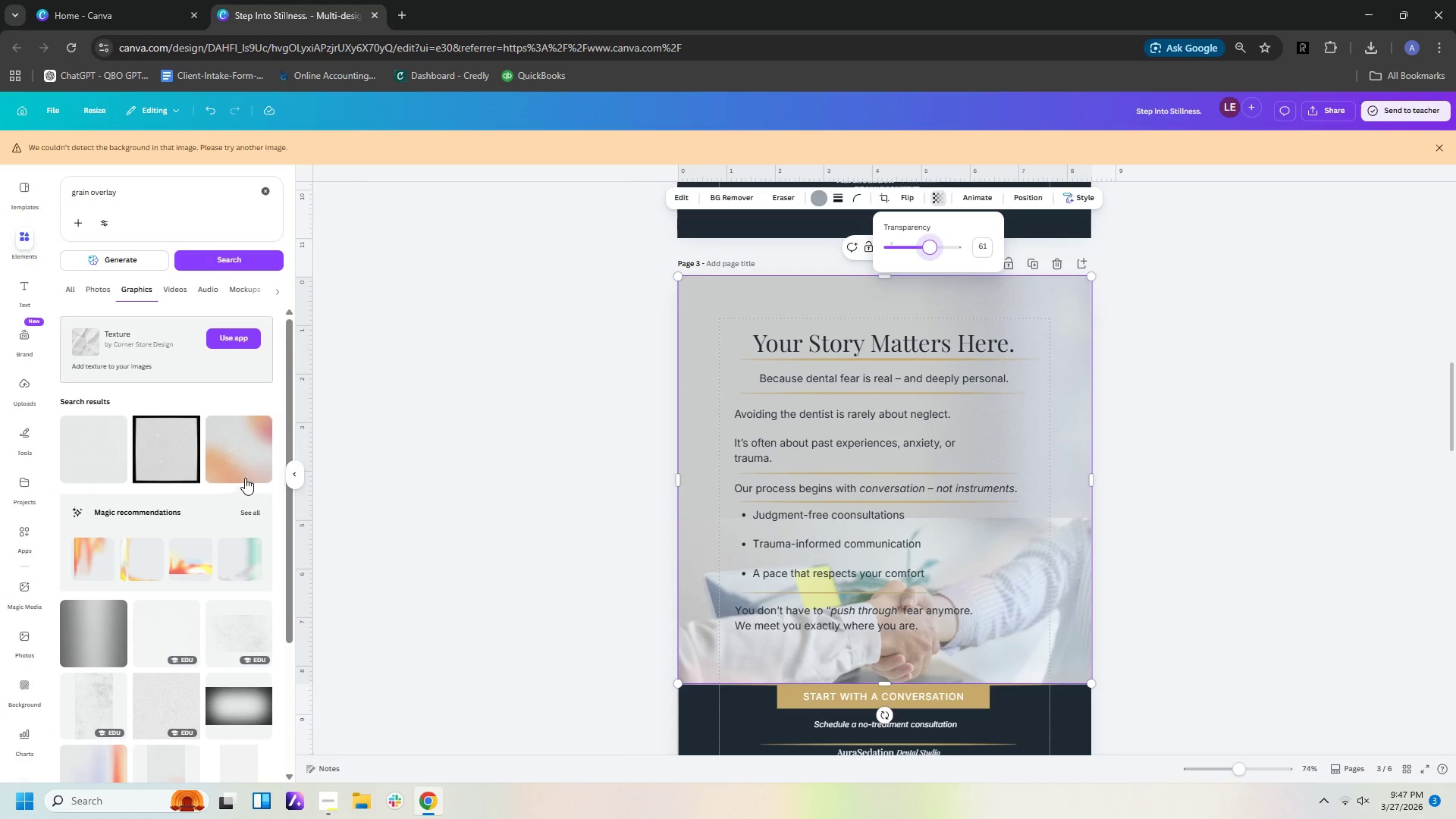 
left_click([254, 515])
 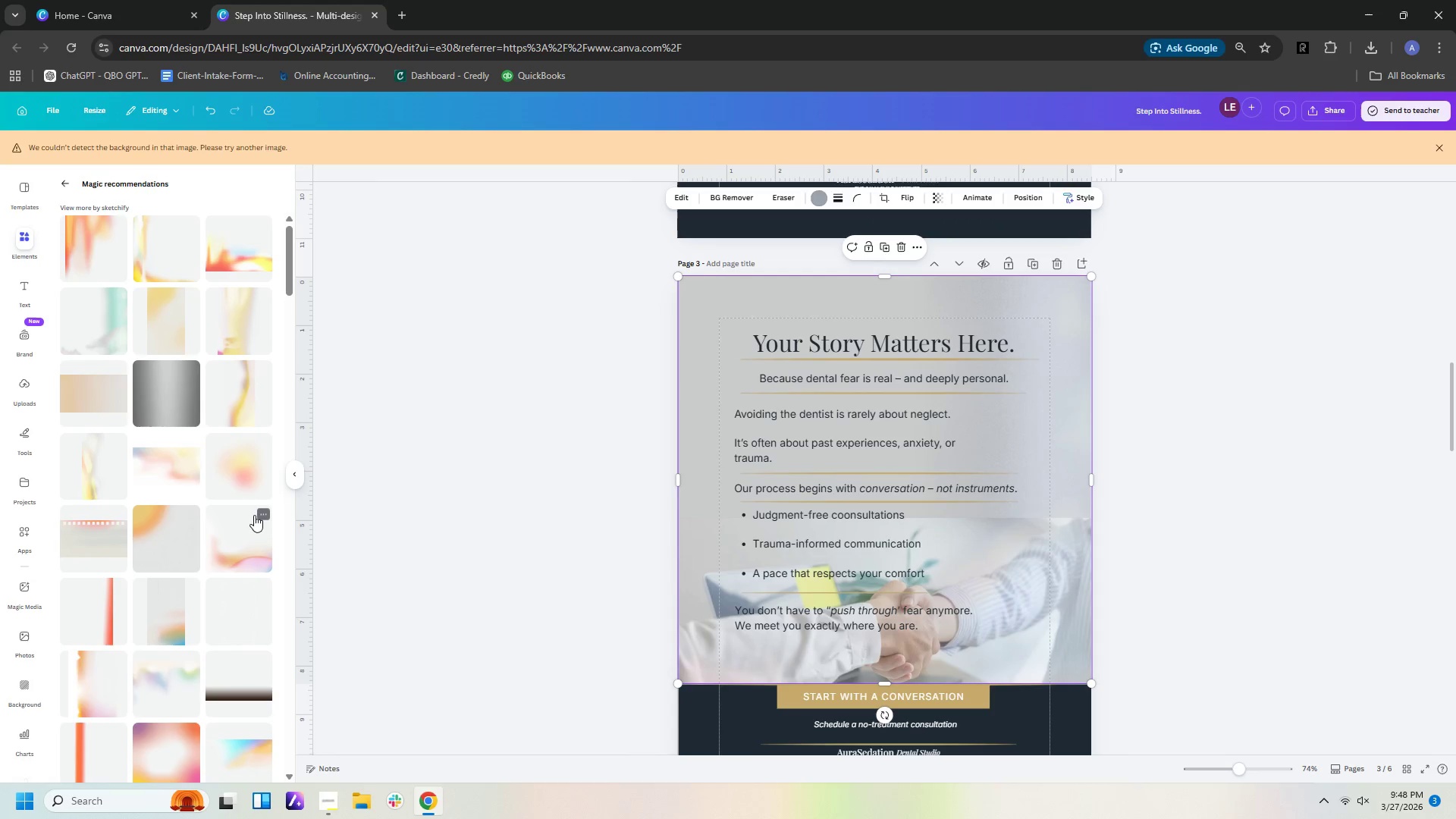 
scroll: coordinate [260, 541], scroll_direction: down, amount: 5.0
 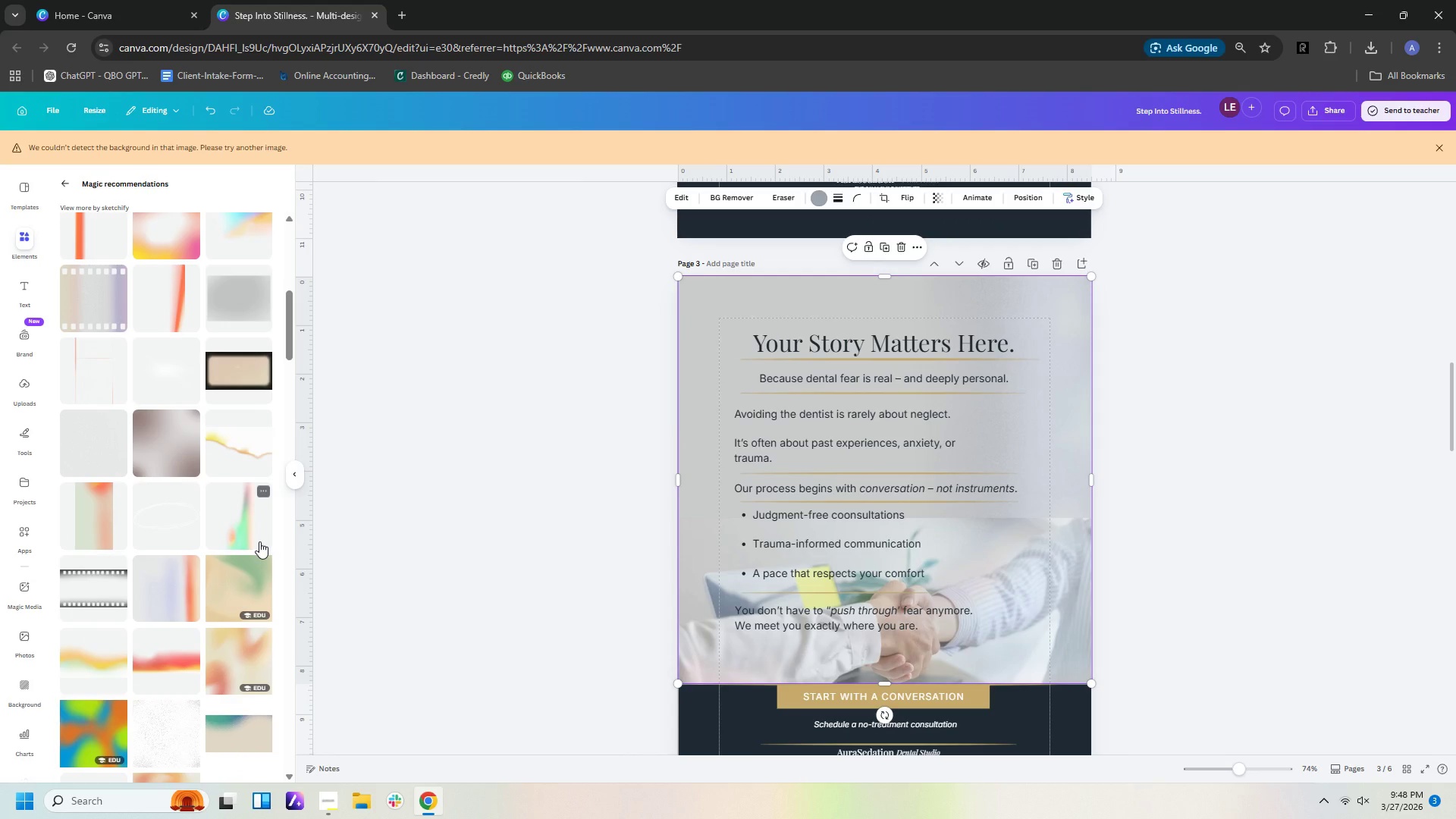 
left_click([180, 585])
 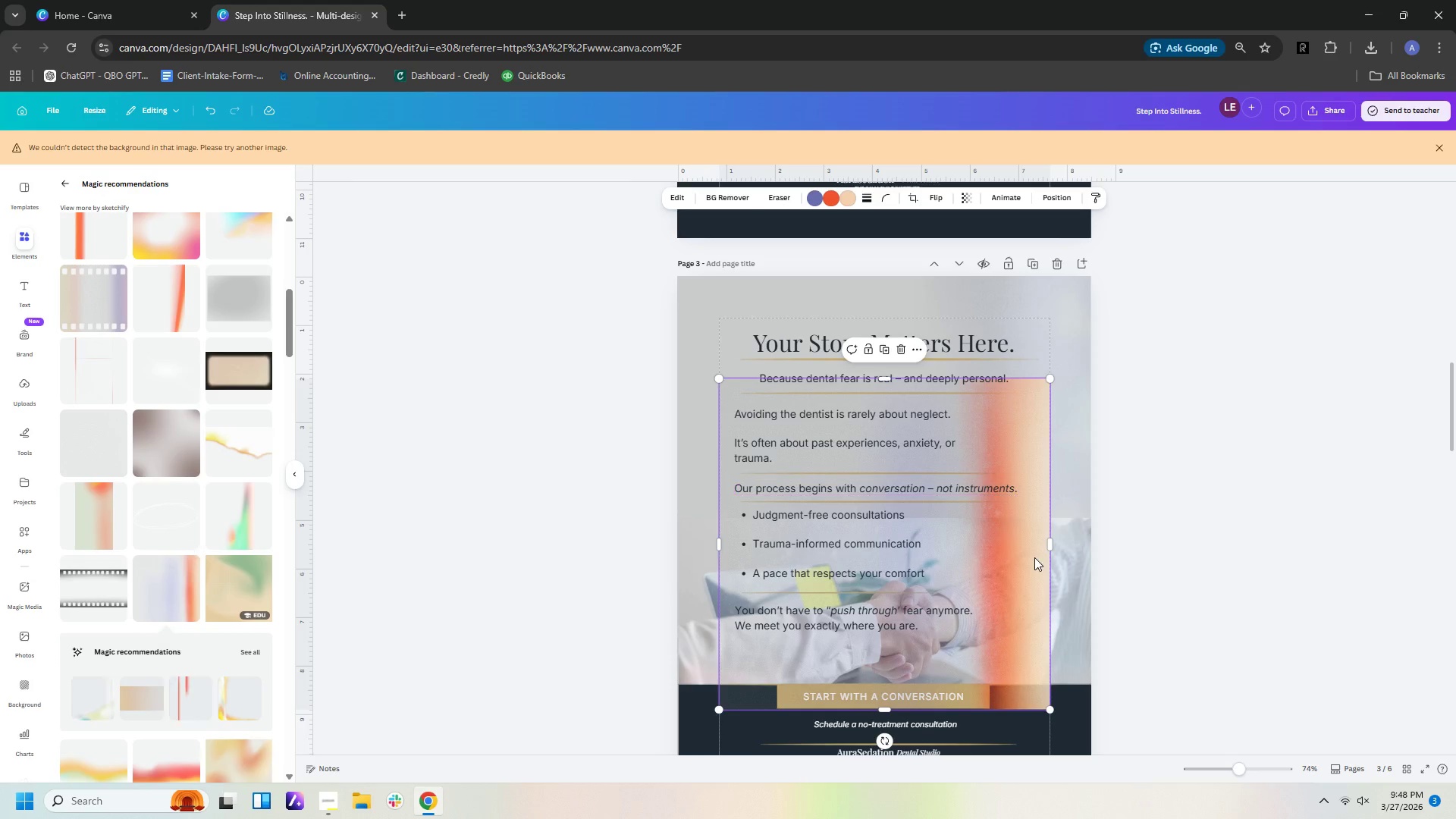 
left_click_drag(start_coordinate=[1035, 557], to_coordinate=[994, 453])
 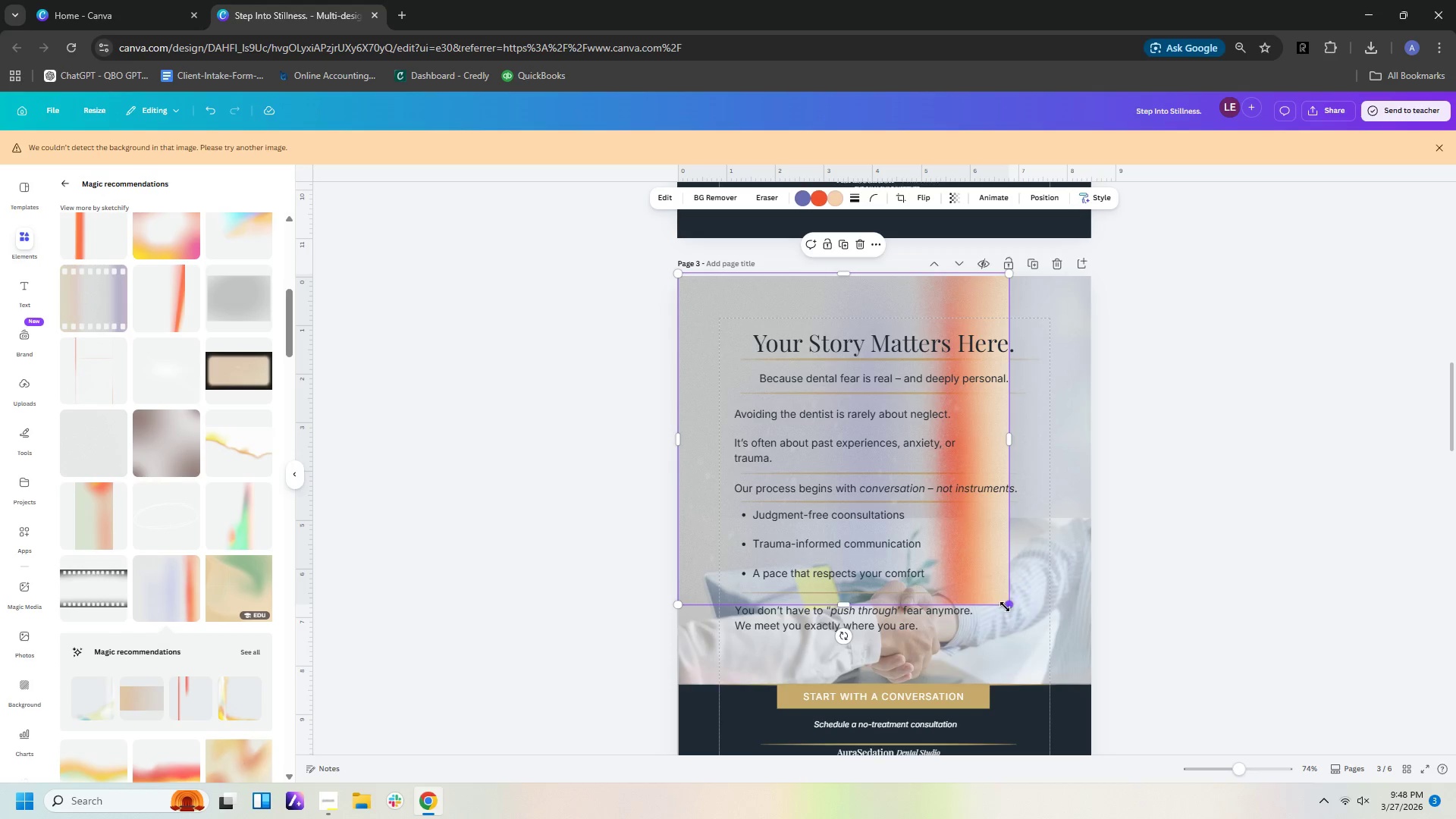 
left_click_drag(start_coordinate=[1006, 605], to_coordinate=[1120, 652])
 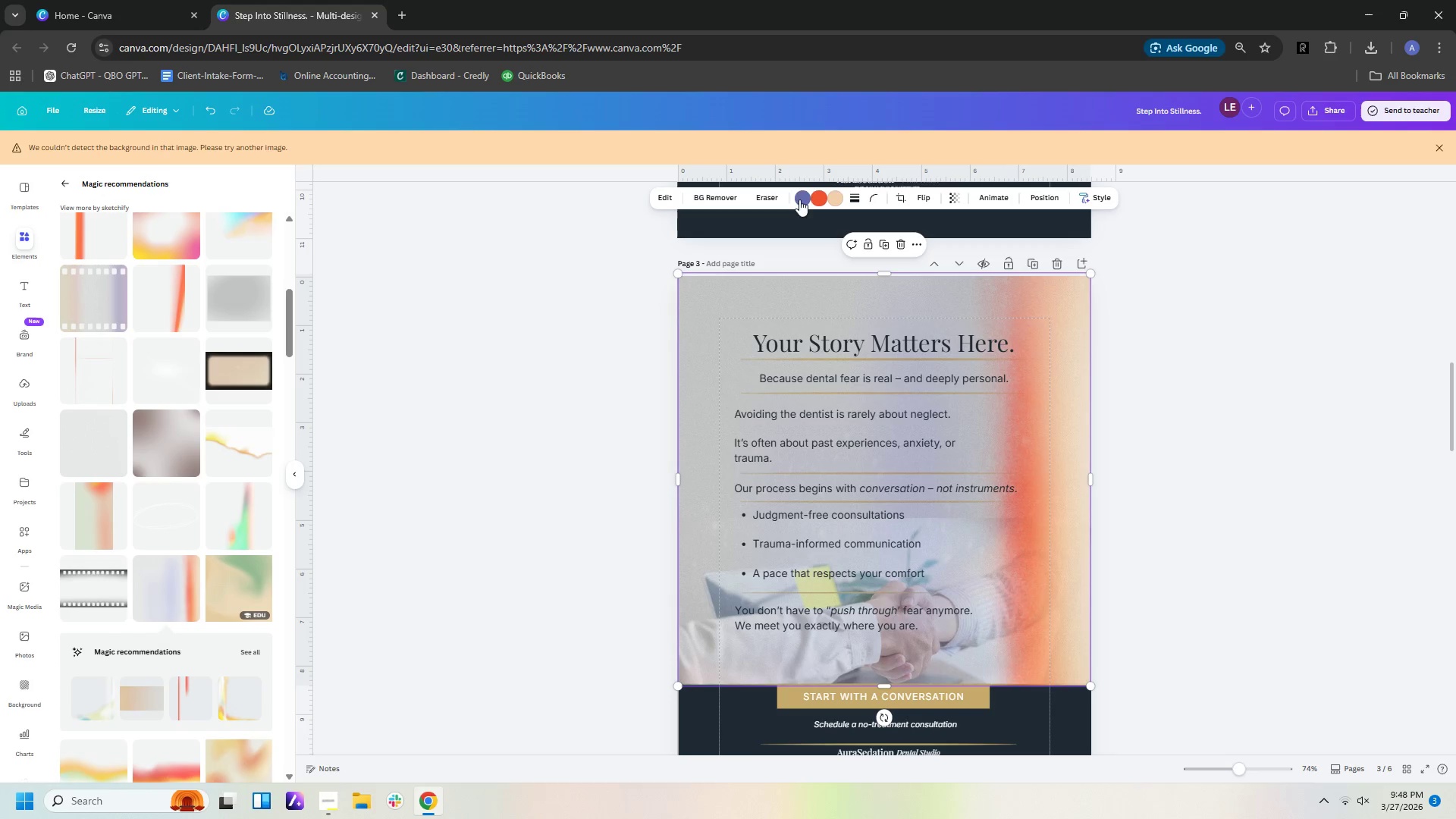 
left_click([794, 196])
 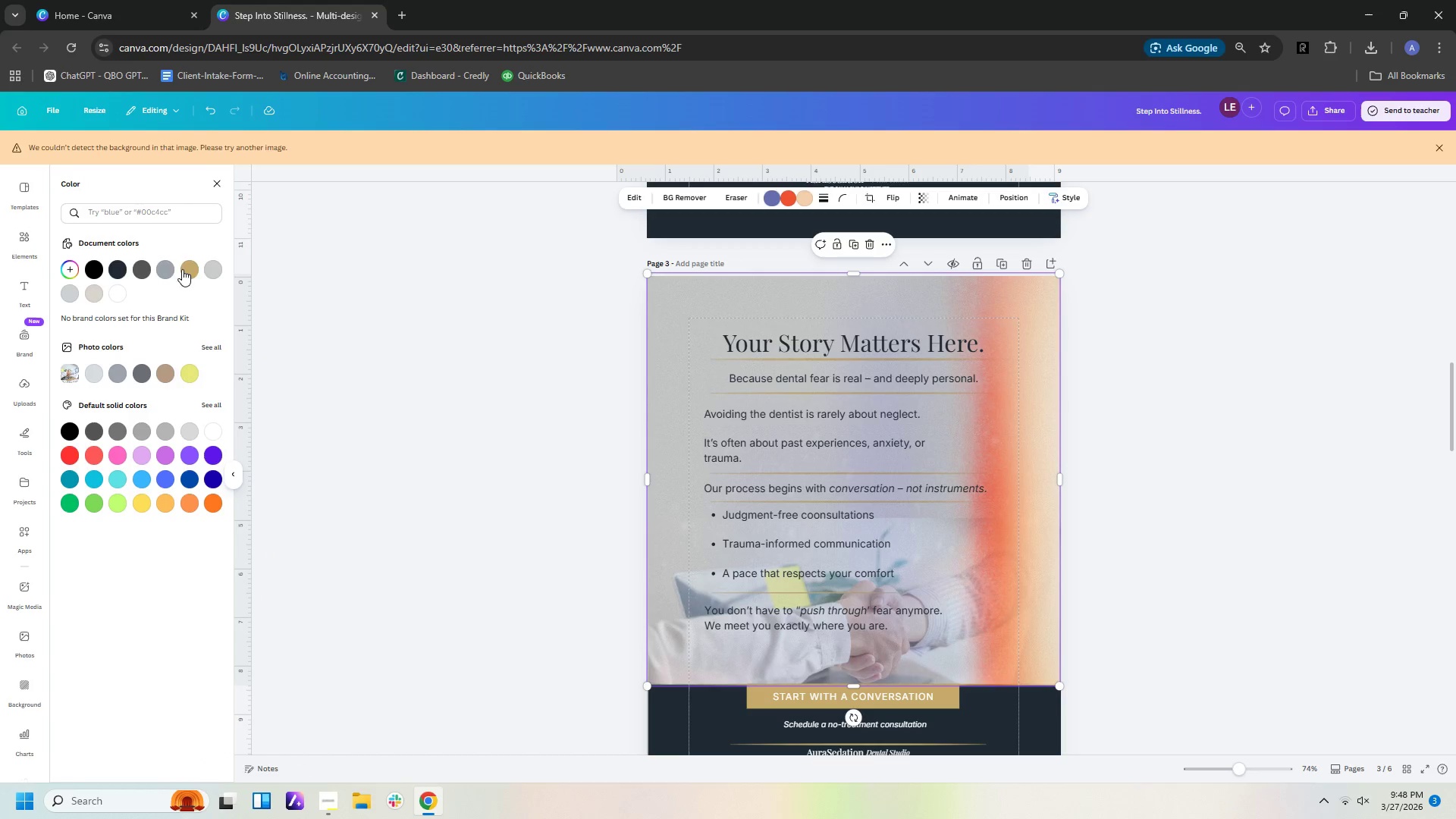 
left_click([193, 264])
 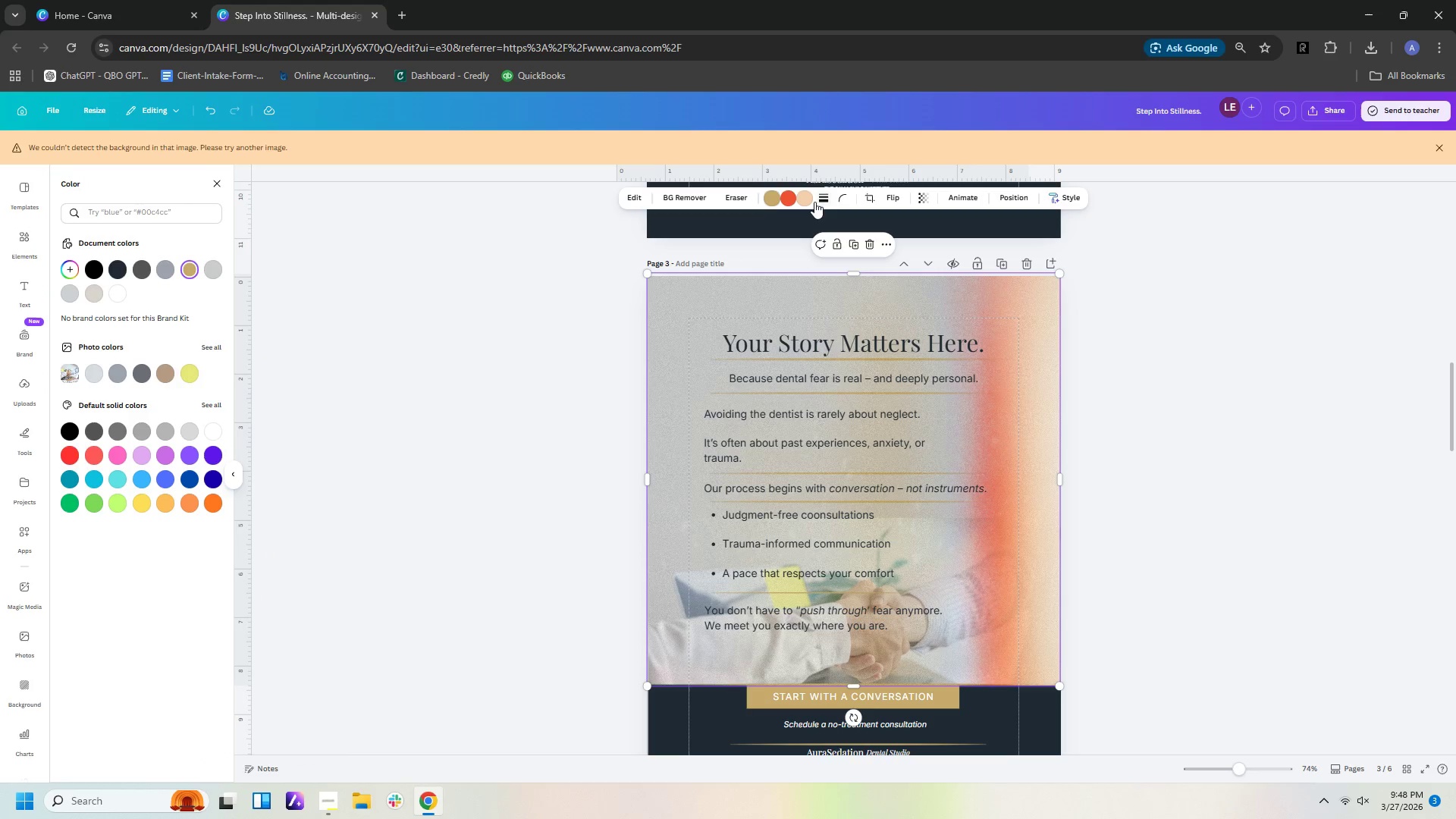 
left_click([789, 201])
 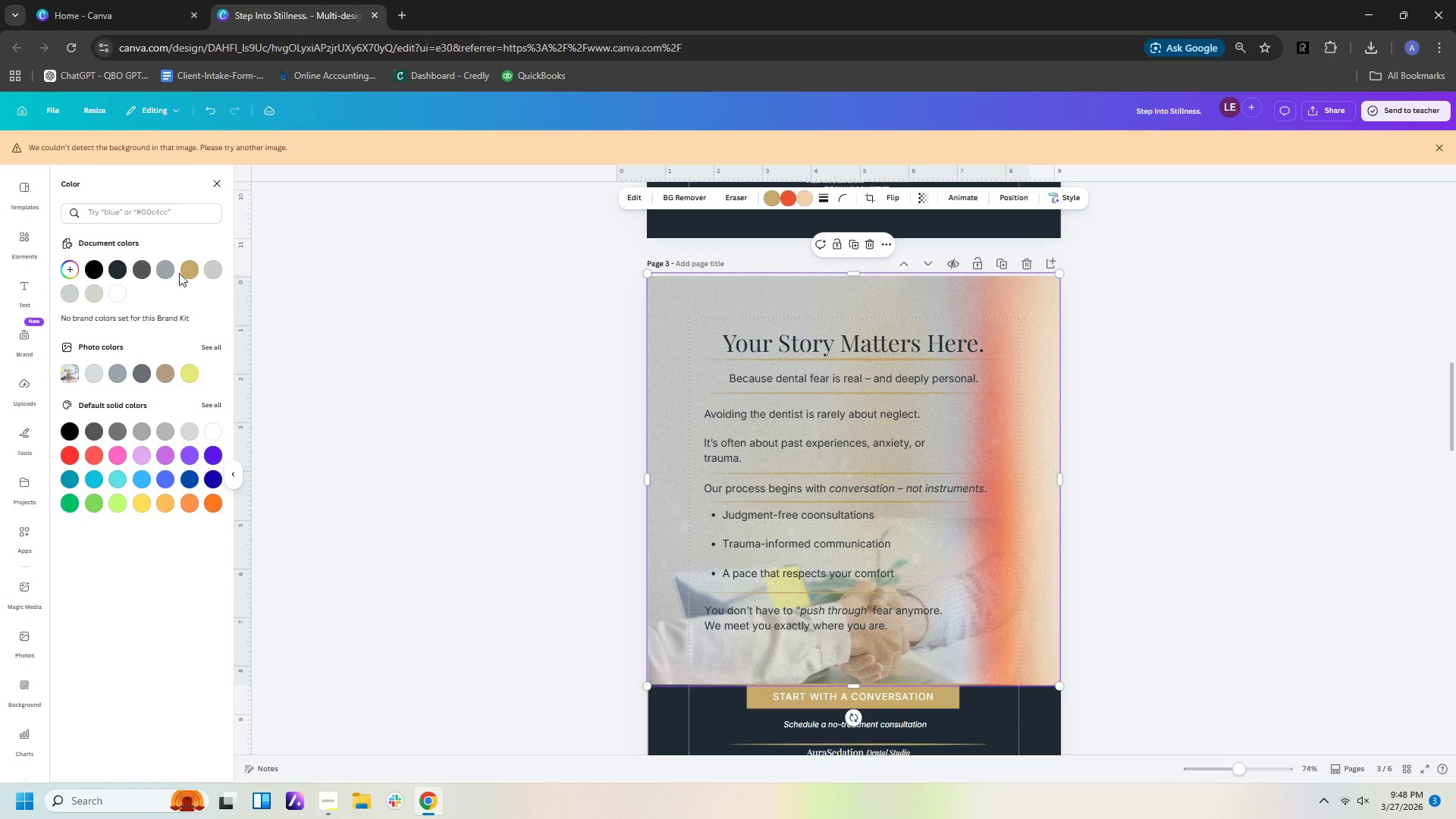 
left_click([168, 267])
 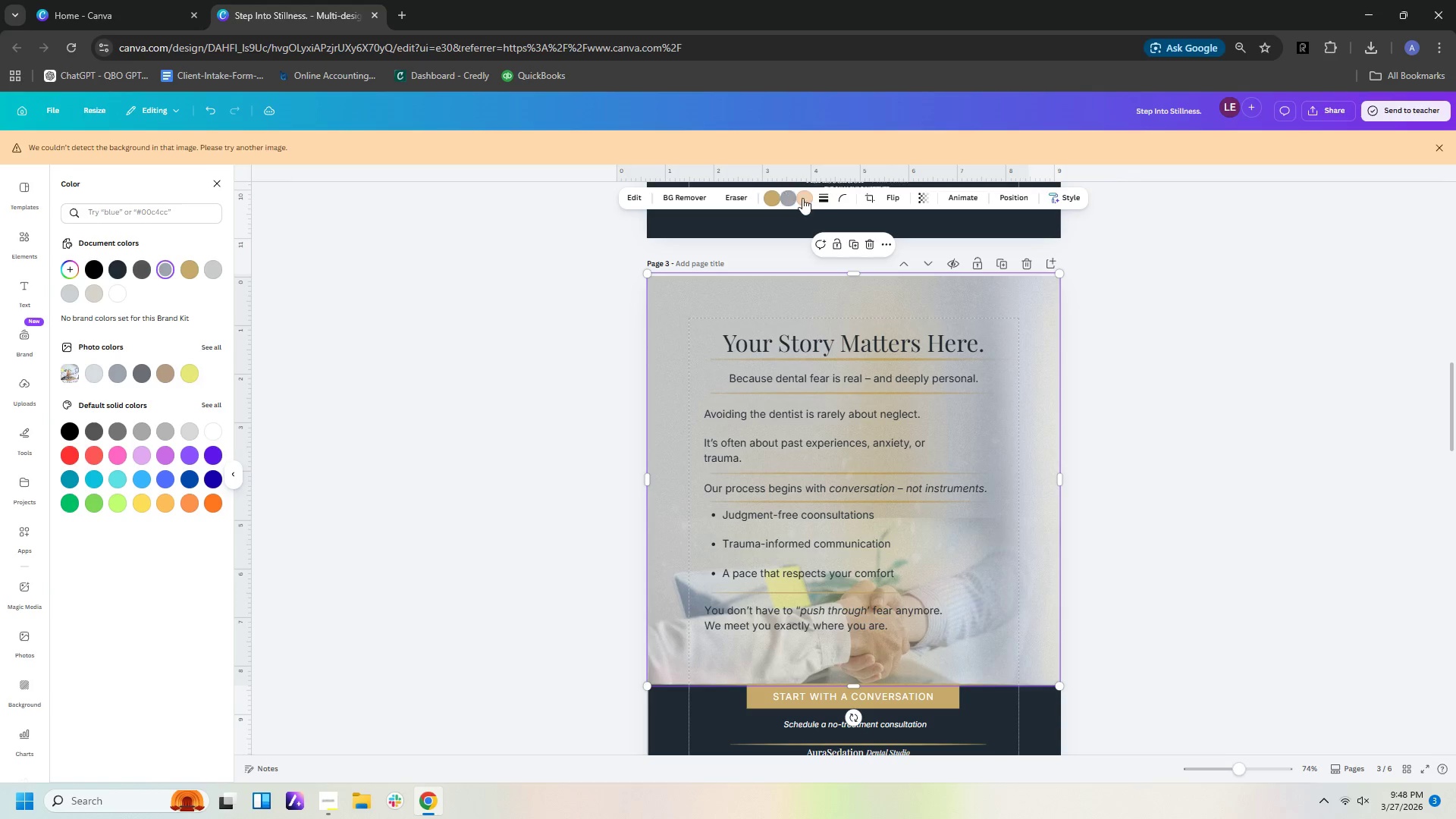 
left_click([811, 199])
 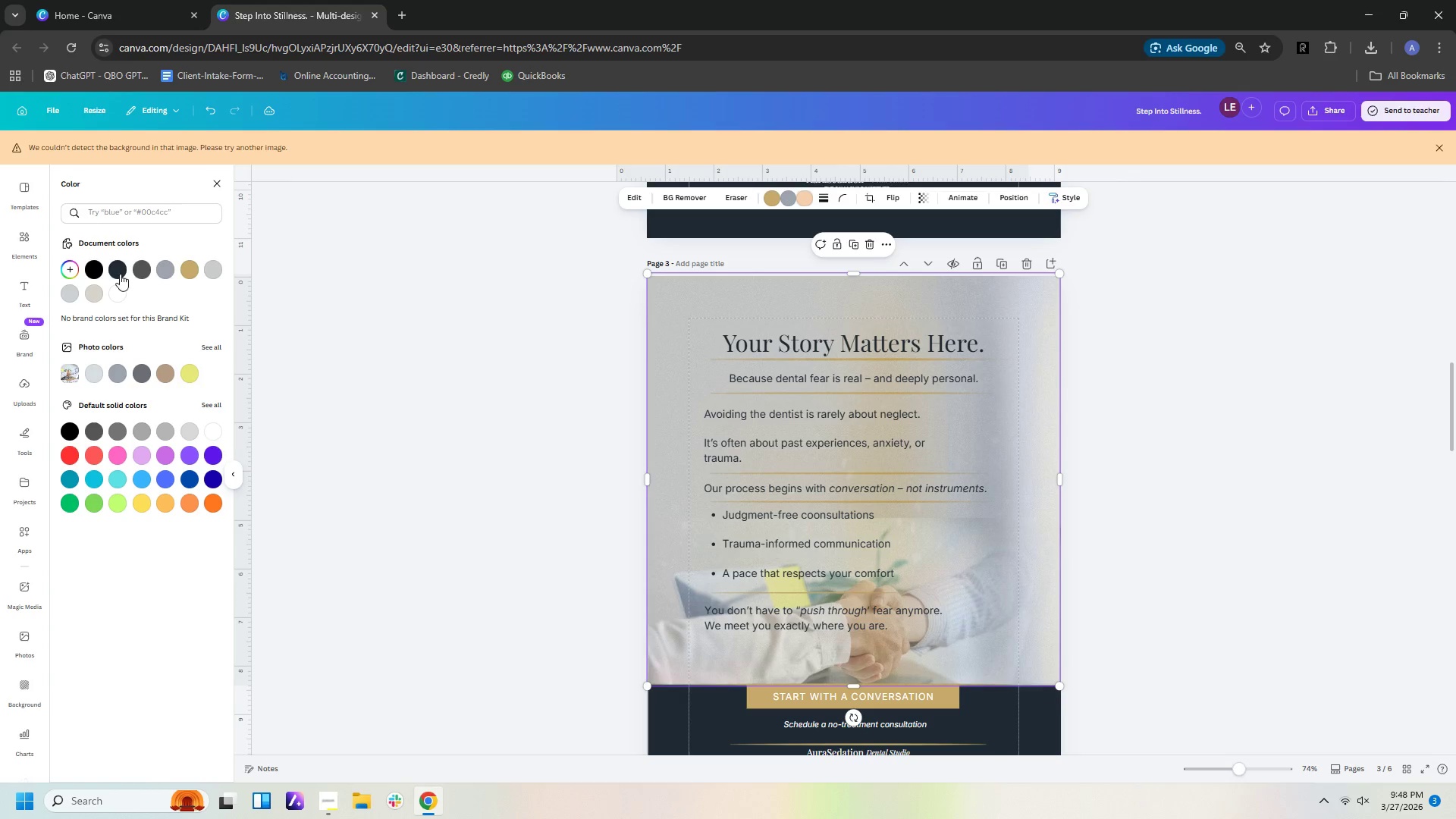 
left_click([120, 274])
 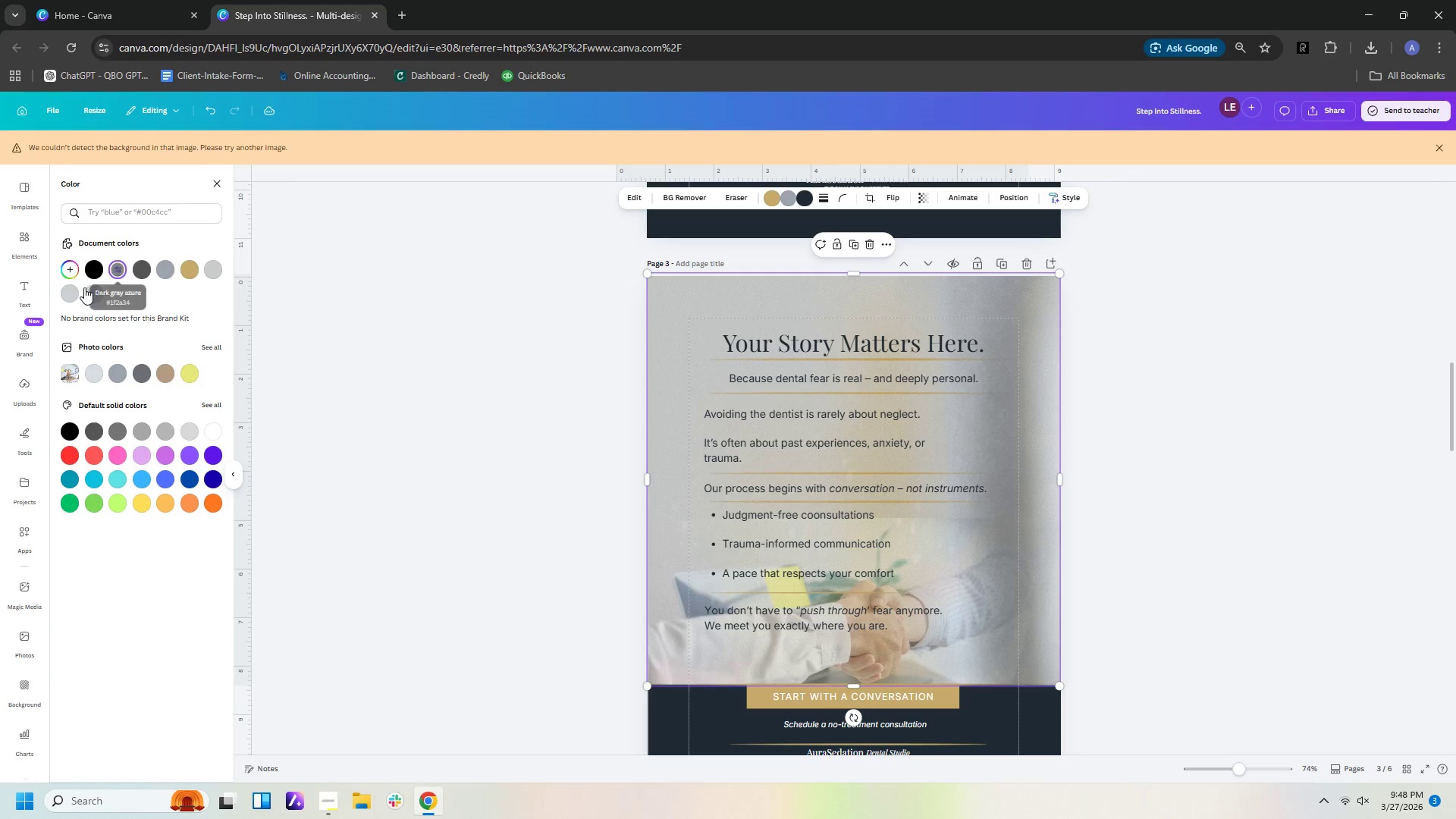 
left_click([74, 293])
 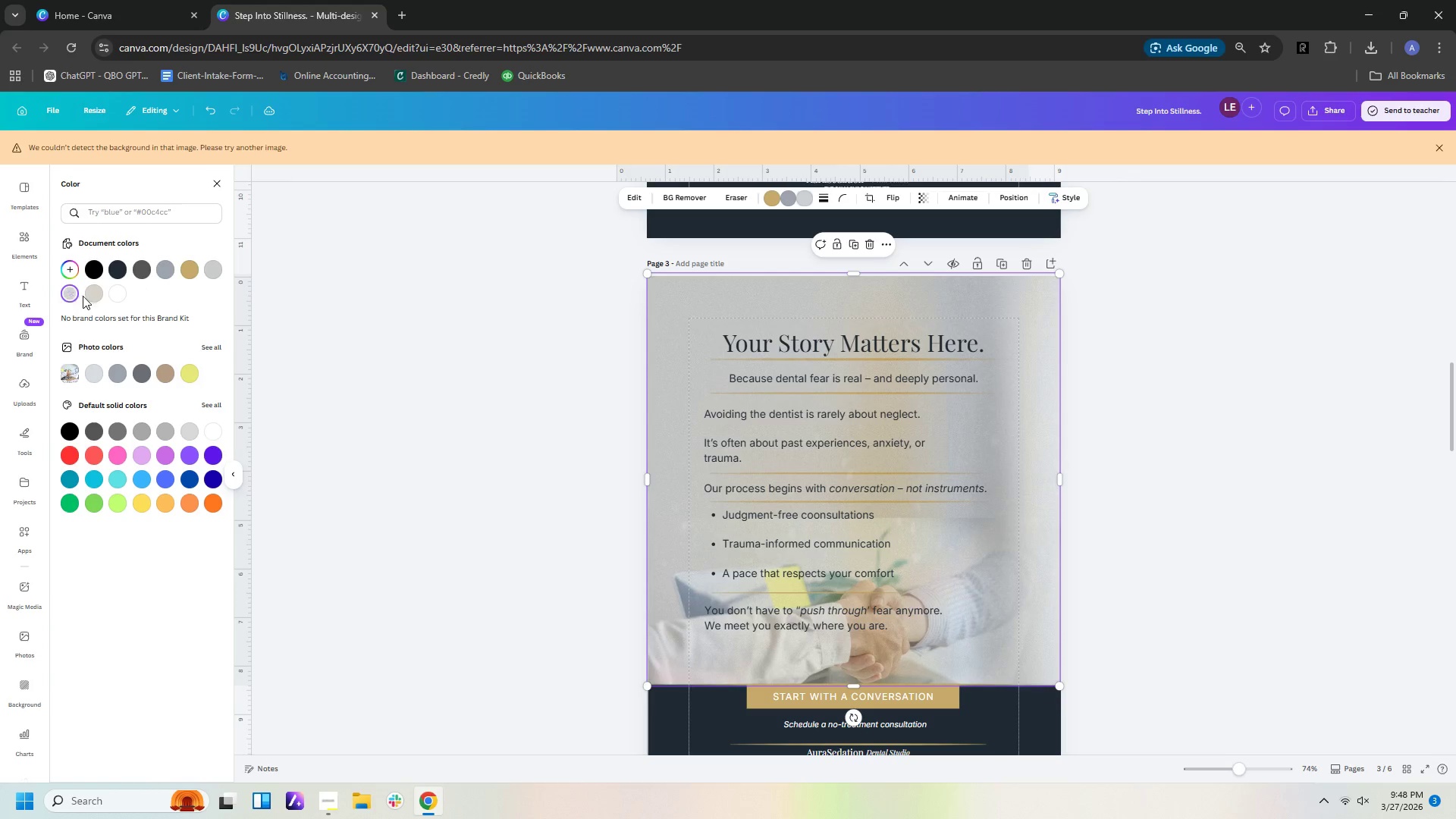 
mouse_move([108, 300])
 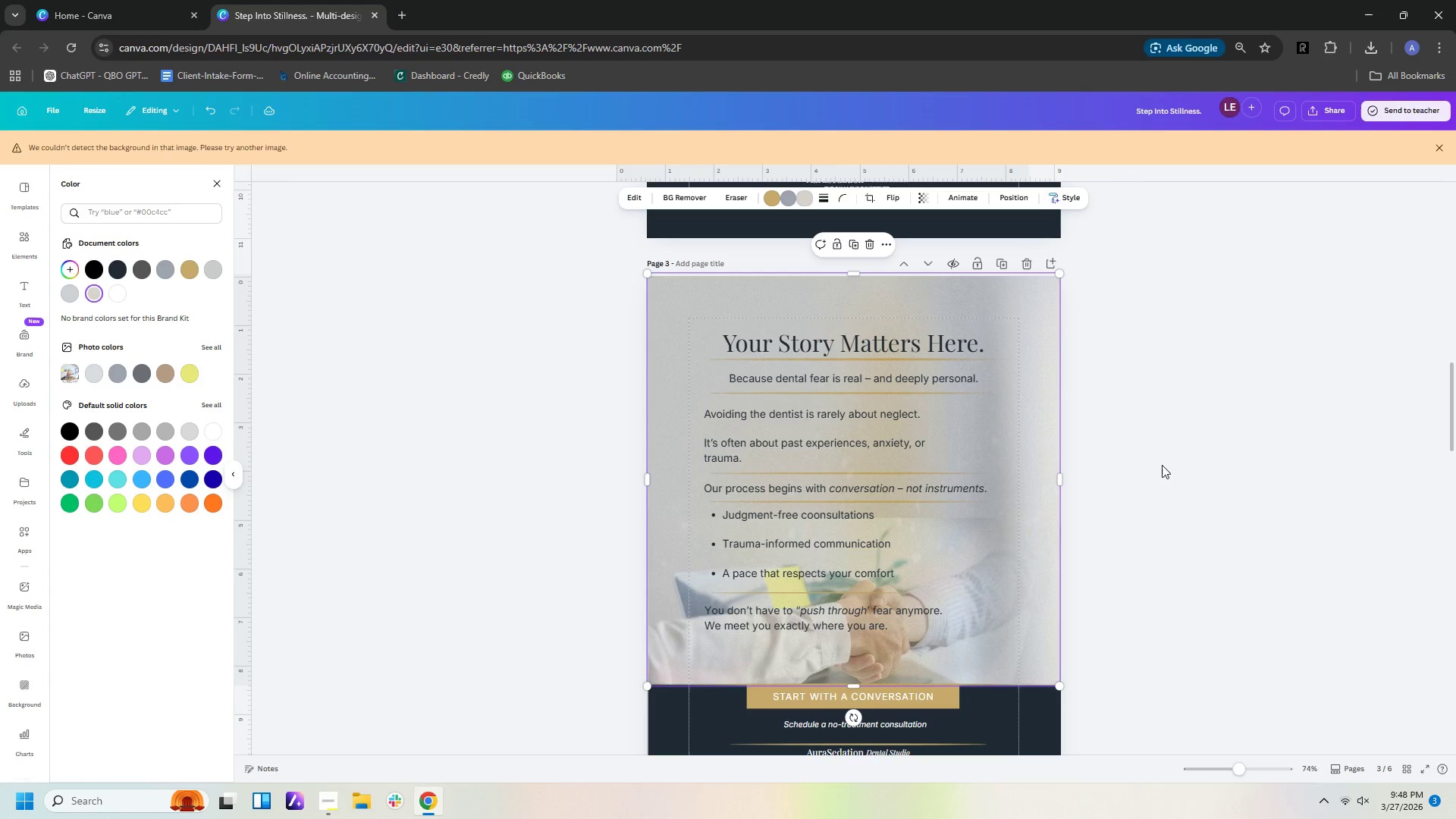 
left_click([1203, 467])
 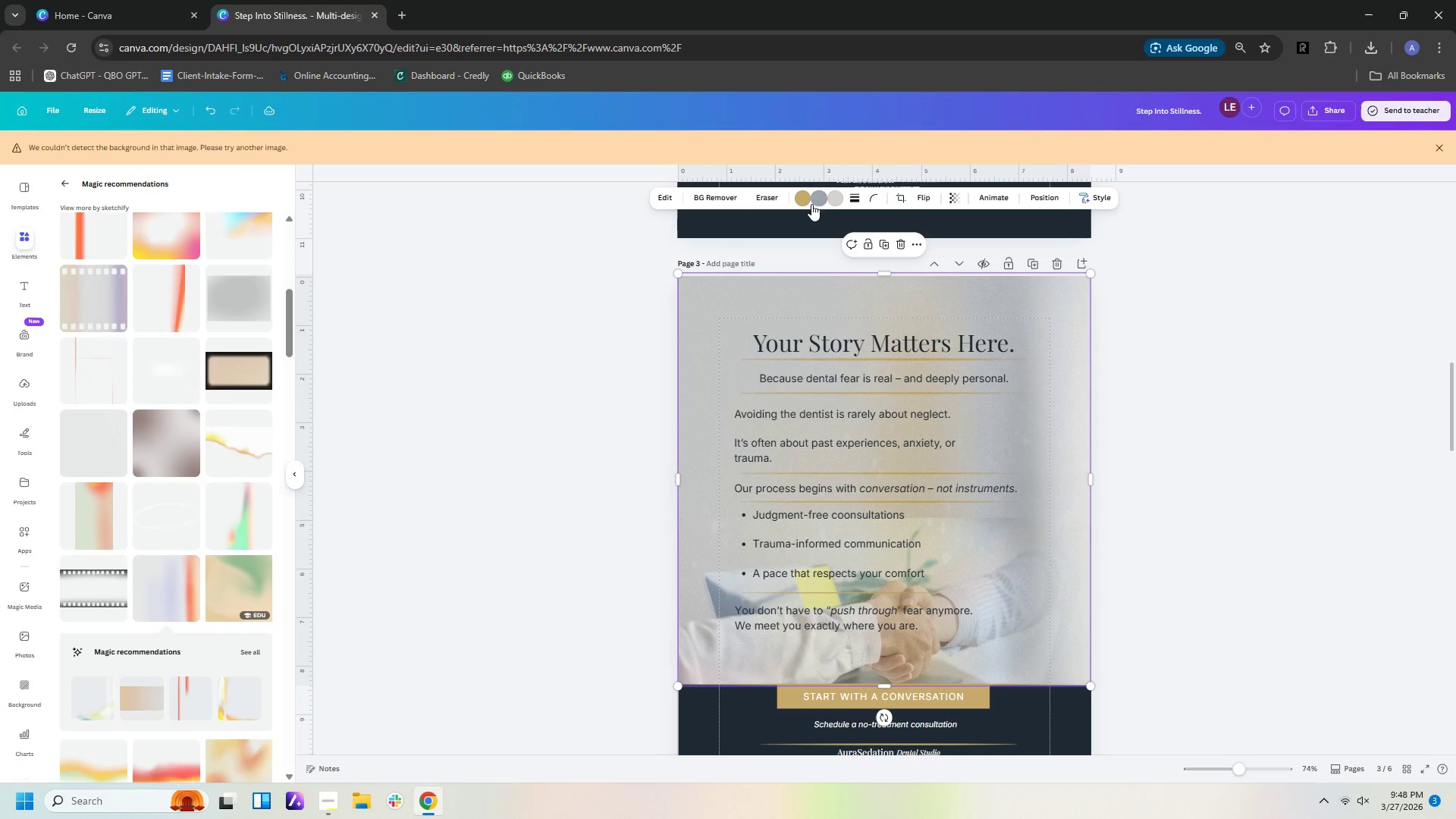 
left_click([797, 204])
 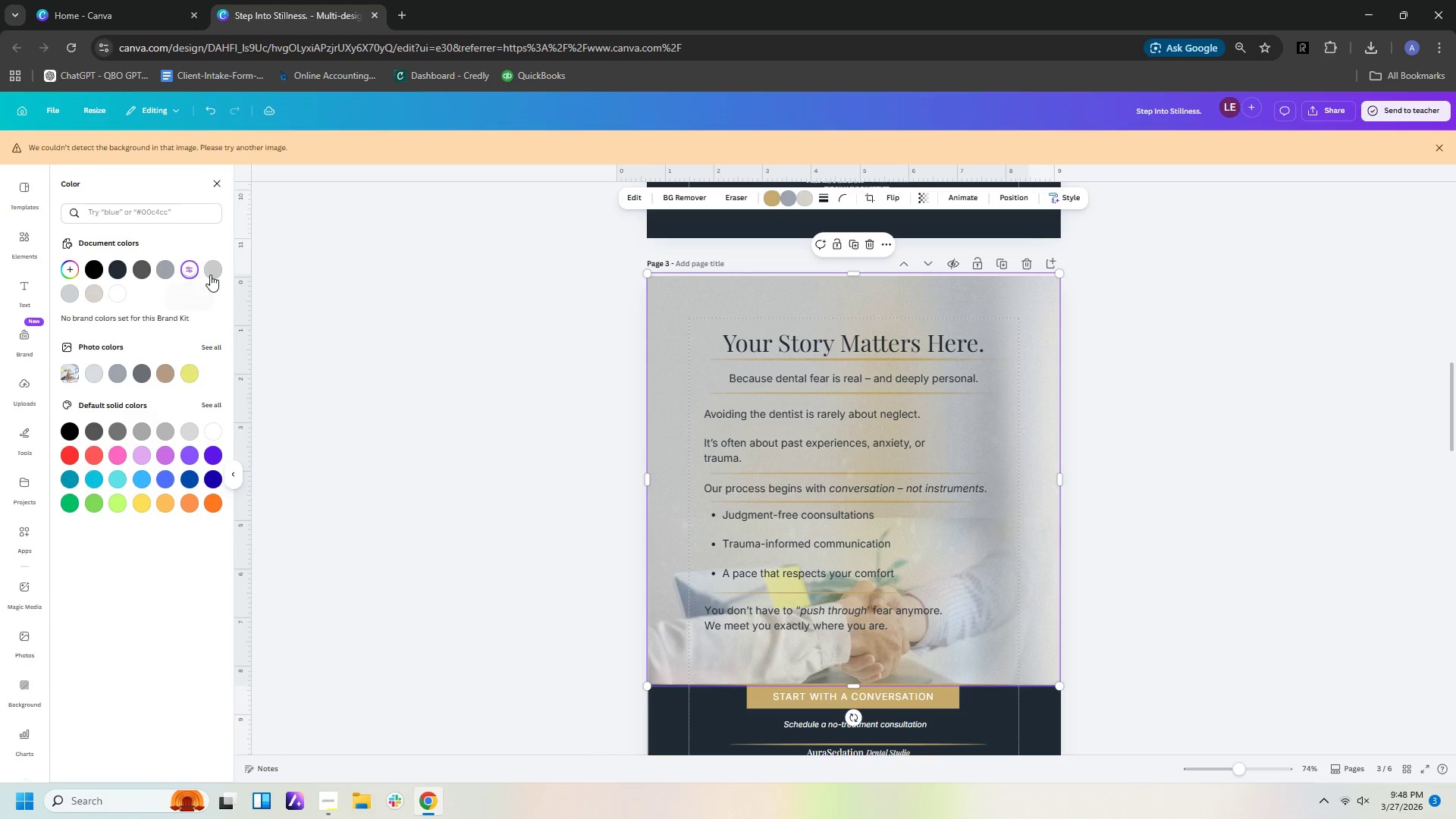 
left_click([214, 271])
 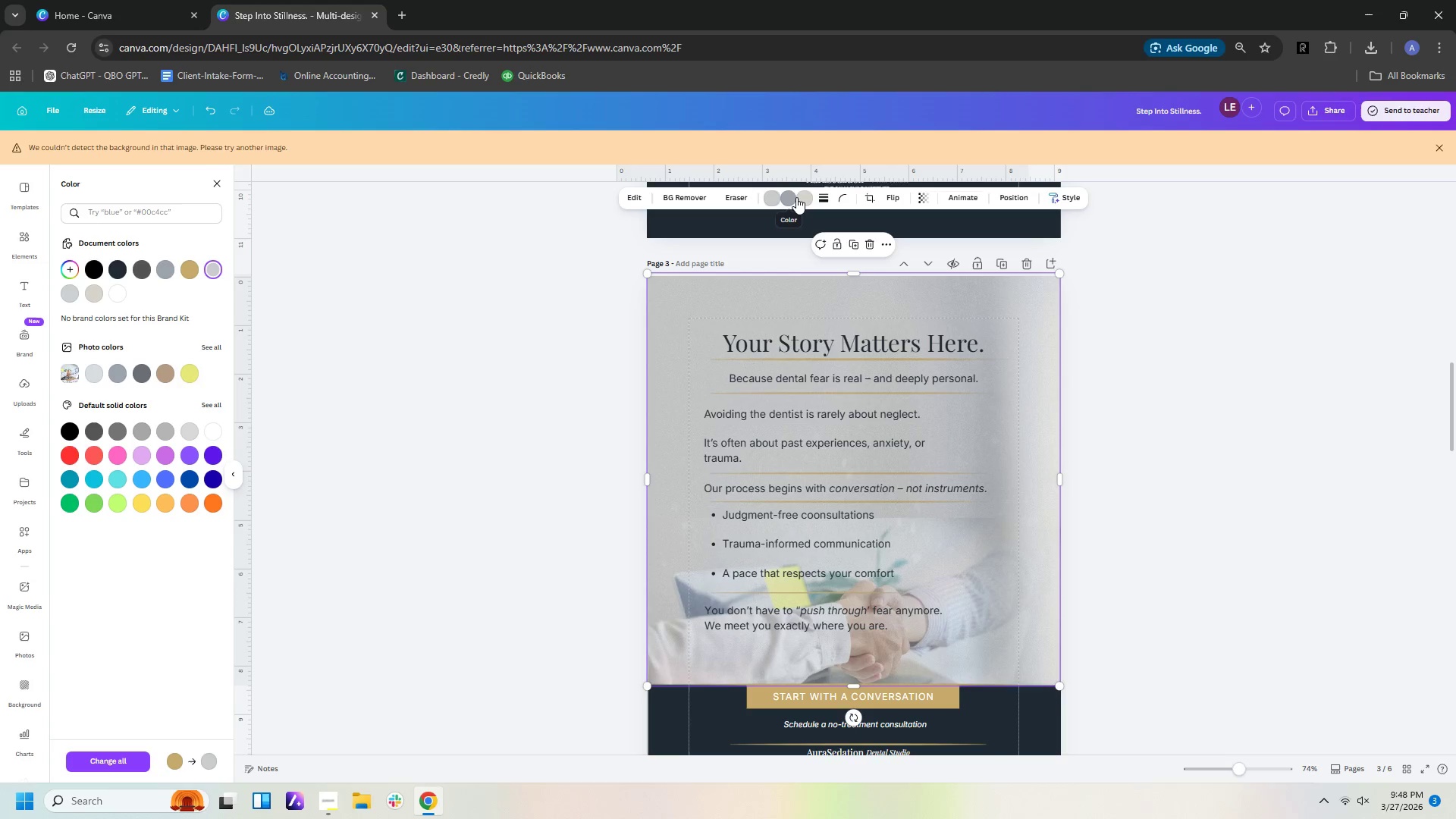 
left_click([802, 197])
 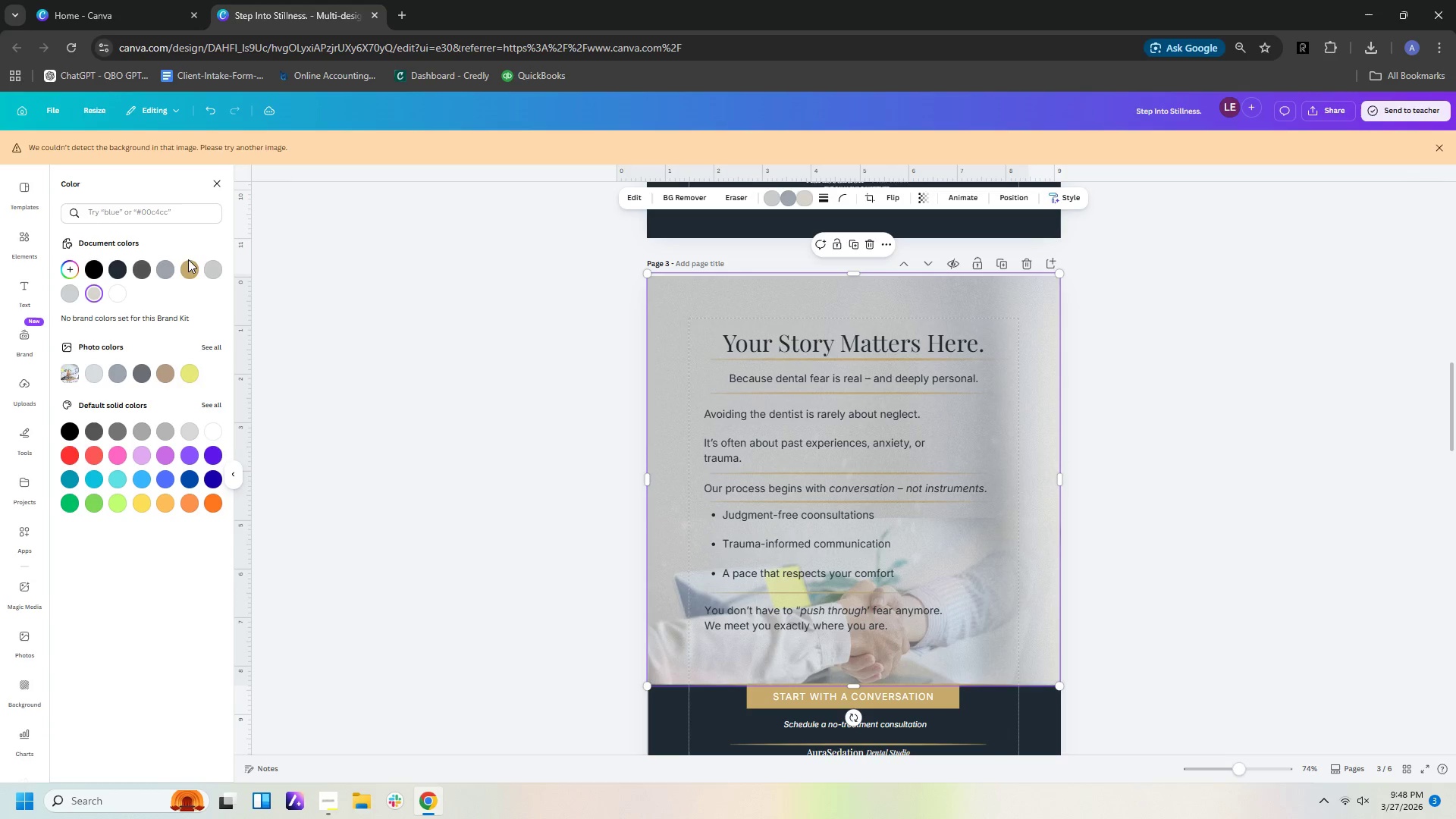 
left_click([187, 267])
 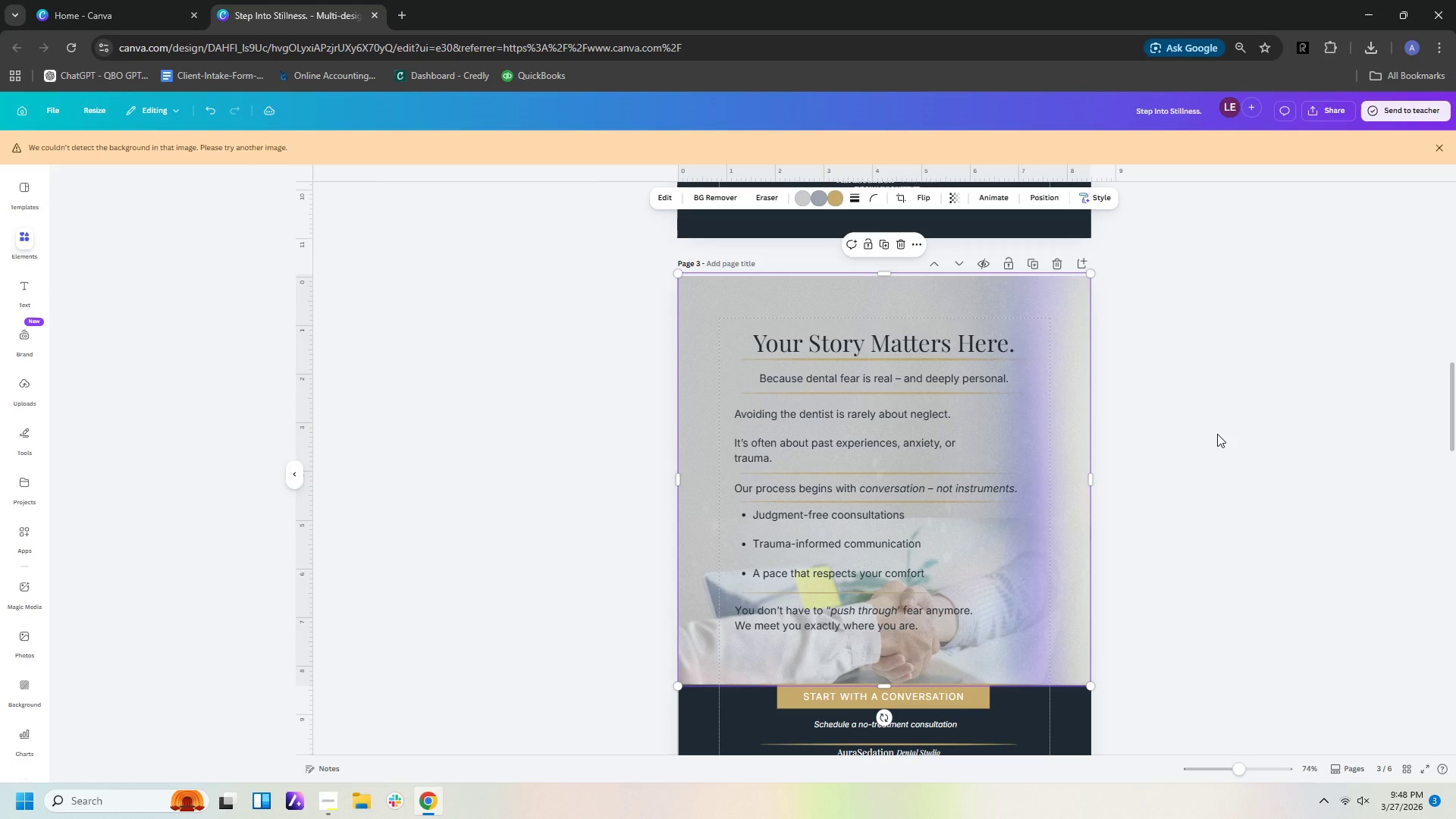 
double_click([1194, 434])
 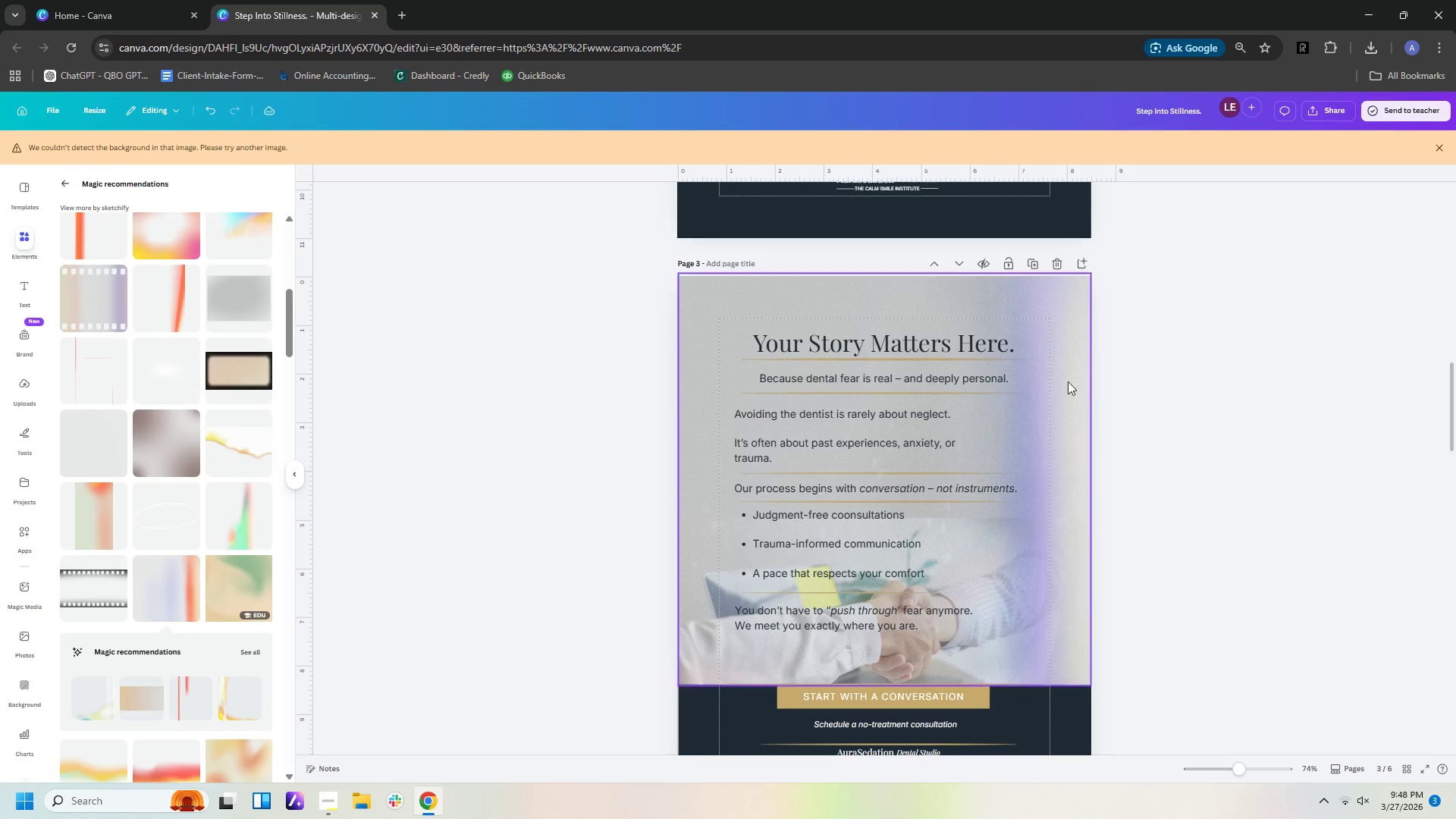 
left_click([1065, 380])
 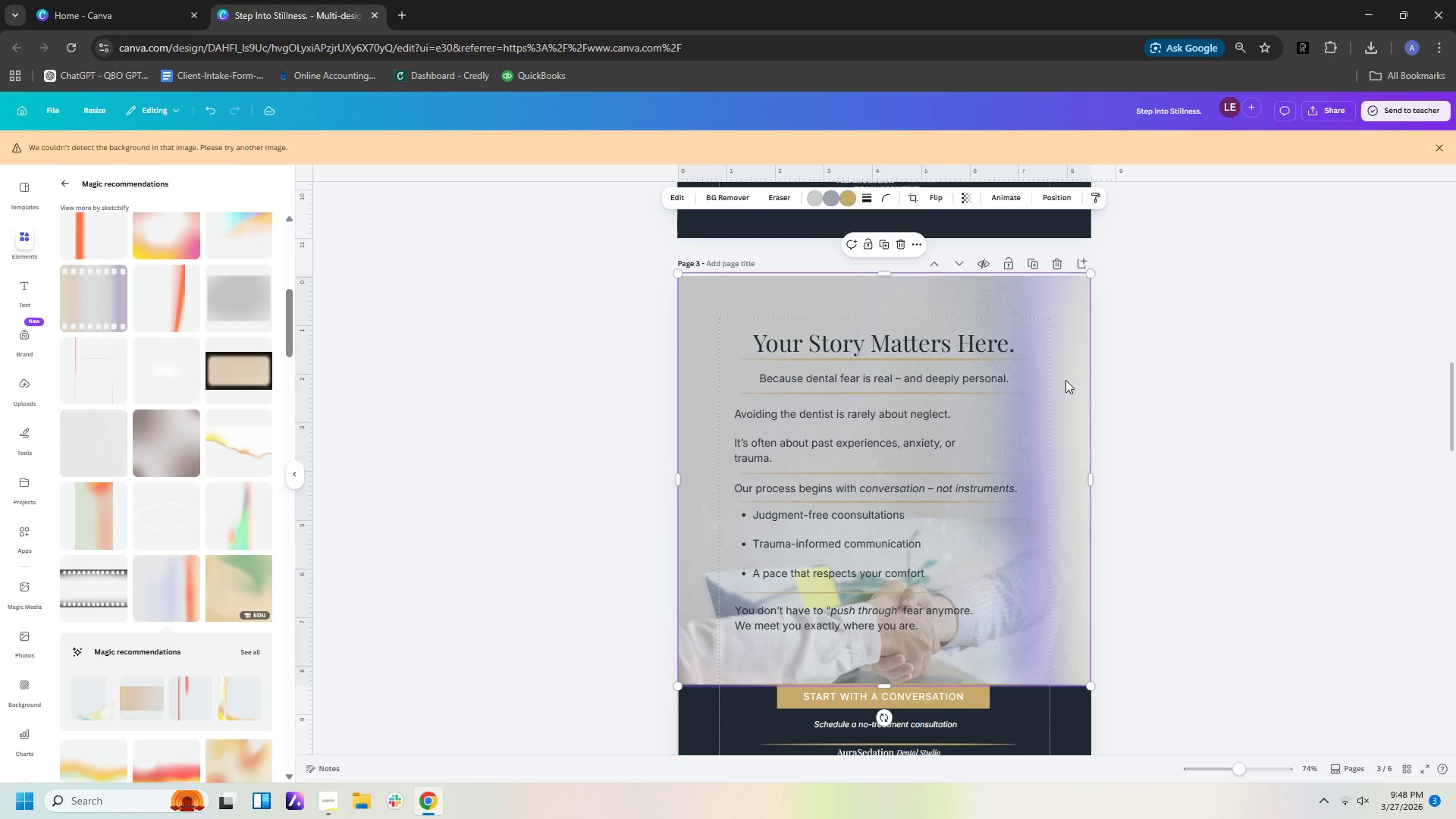 
key(Delete)
 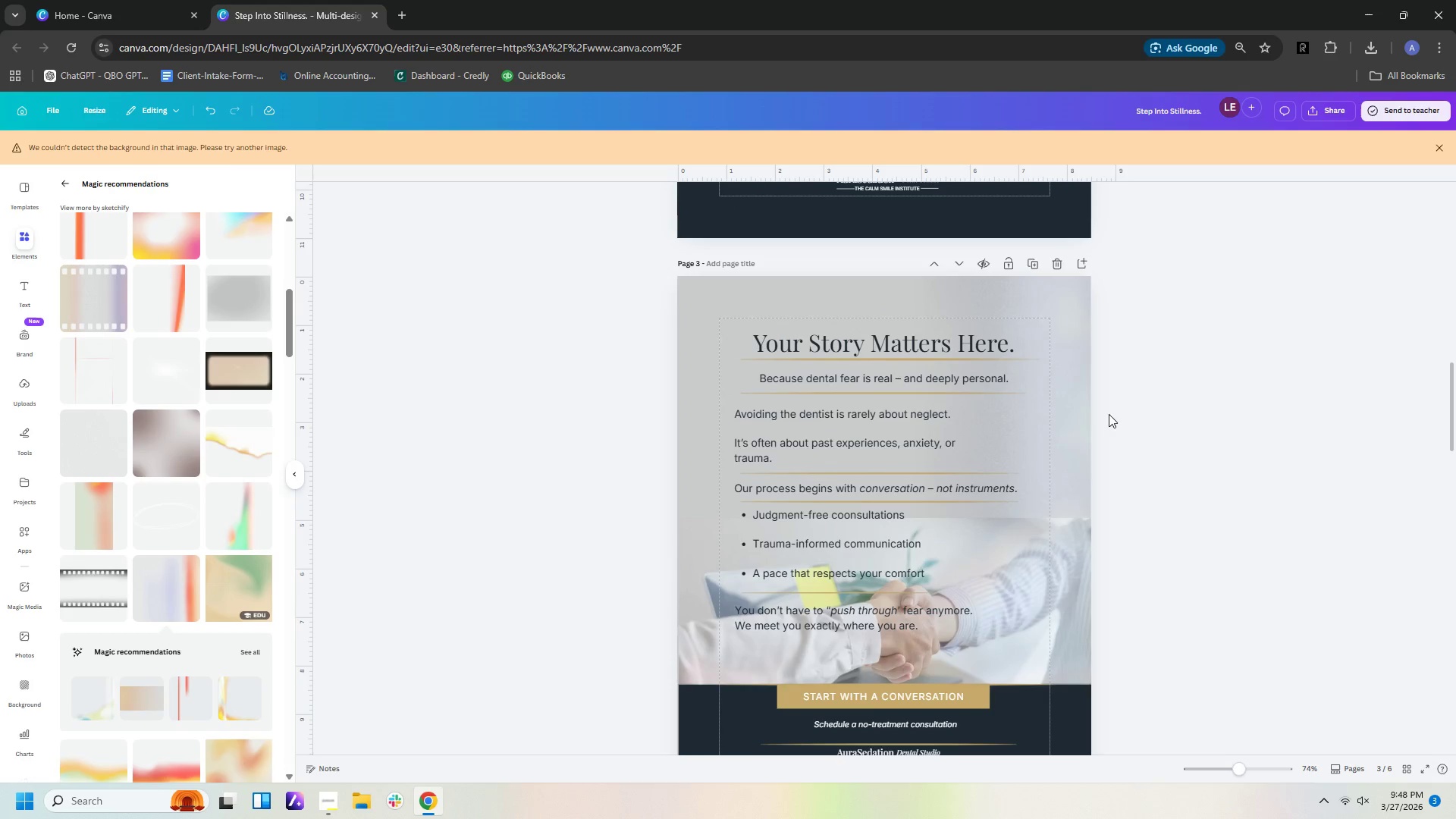 
left_click([1207, 401])
 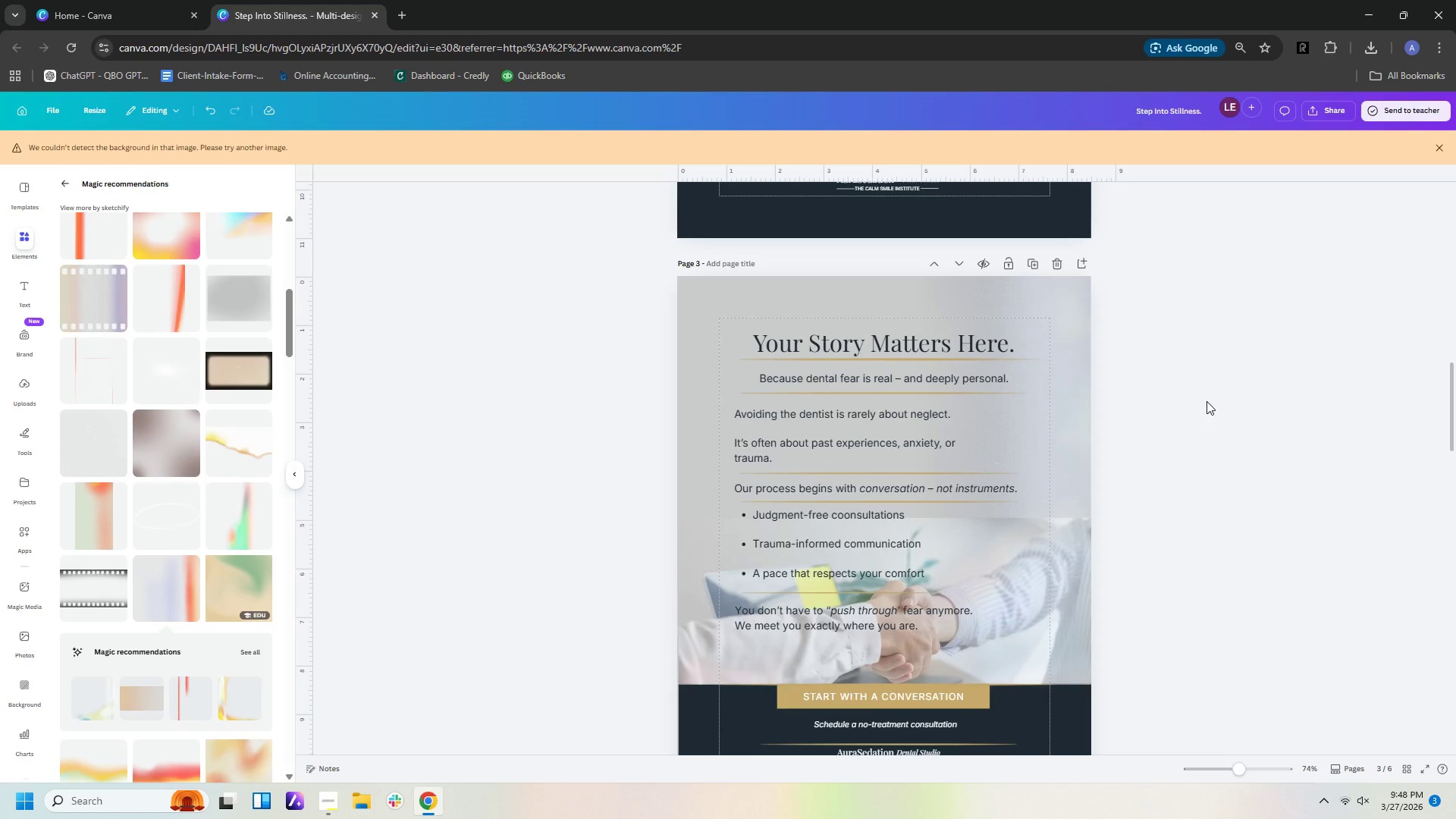 
hold_key(key=ControlLeft, duration=1.53)
scroll: coordinate [1213, 406], scroll_direction: down, amount: 4.0
 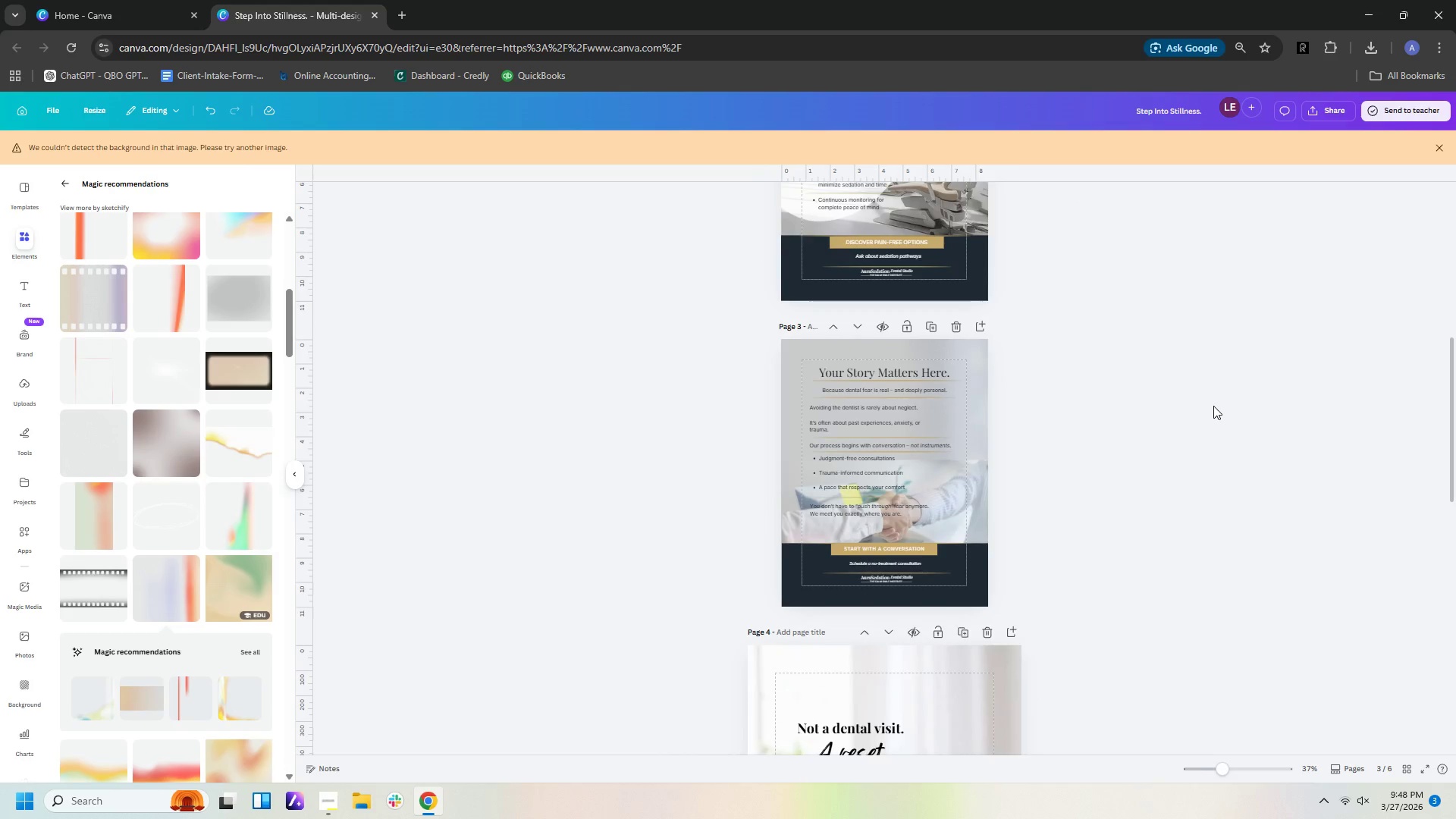 
key(Control+ControlLeft)
 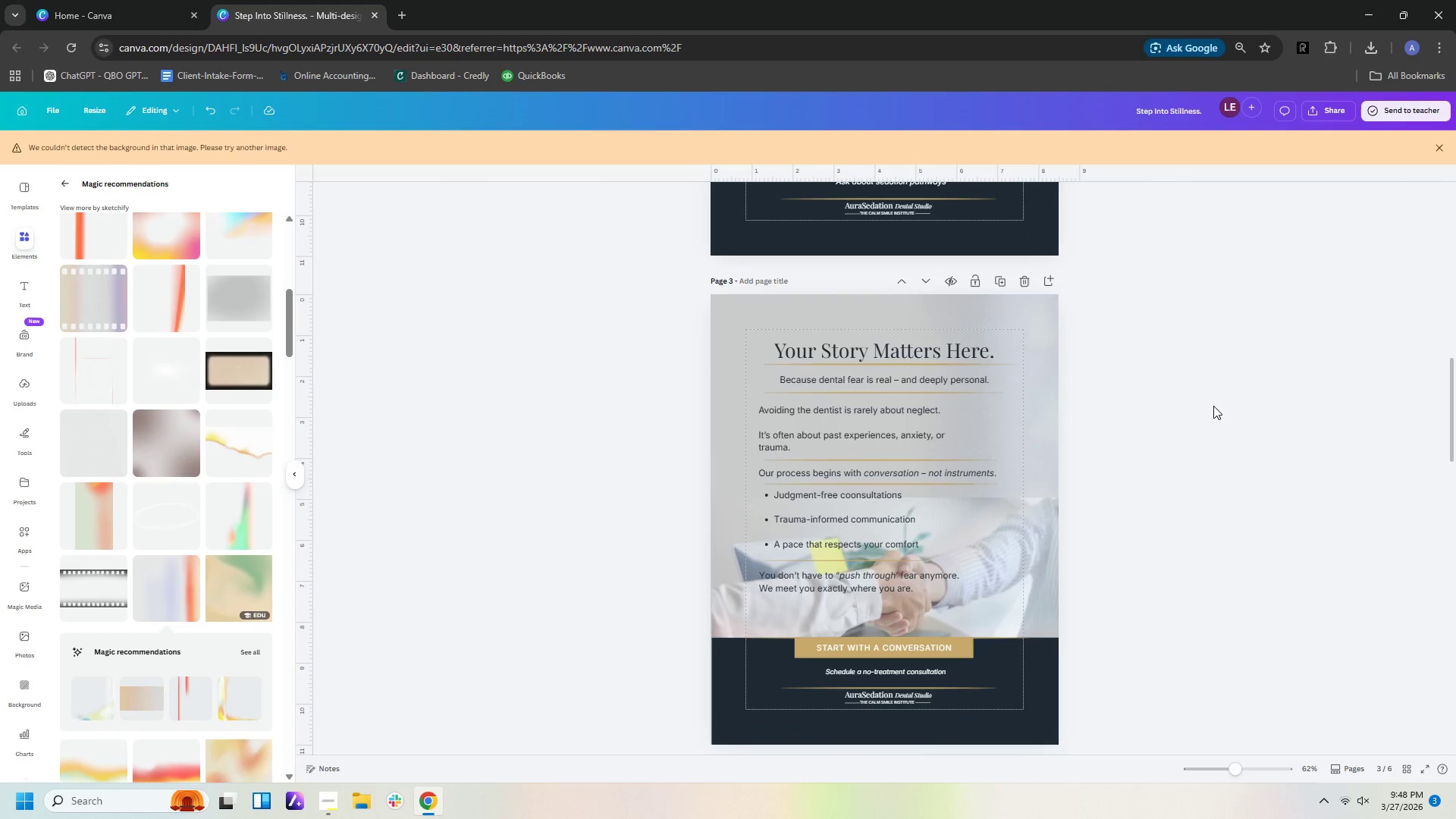 
key(Control+ControlLeft)
 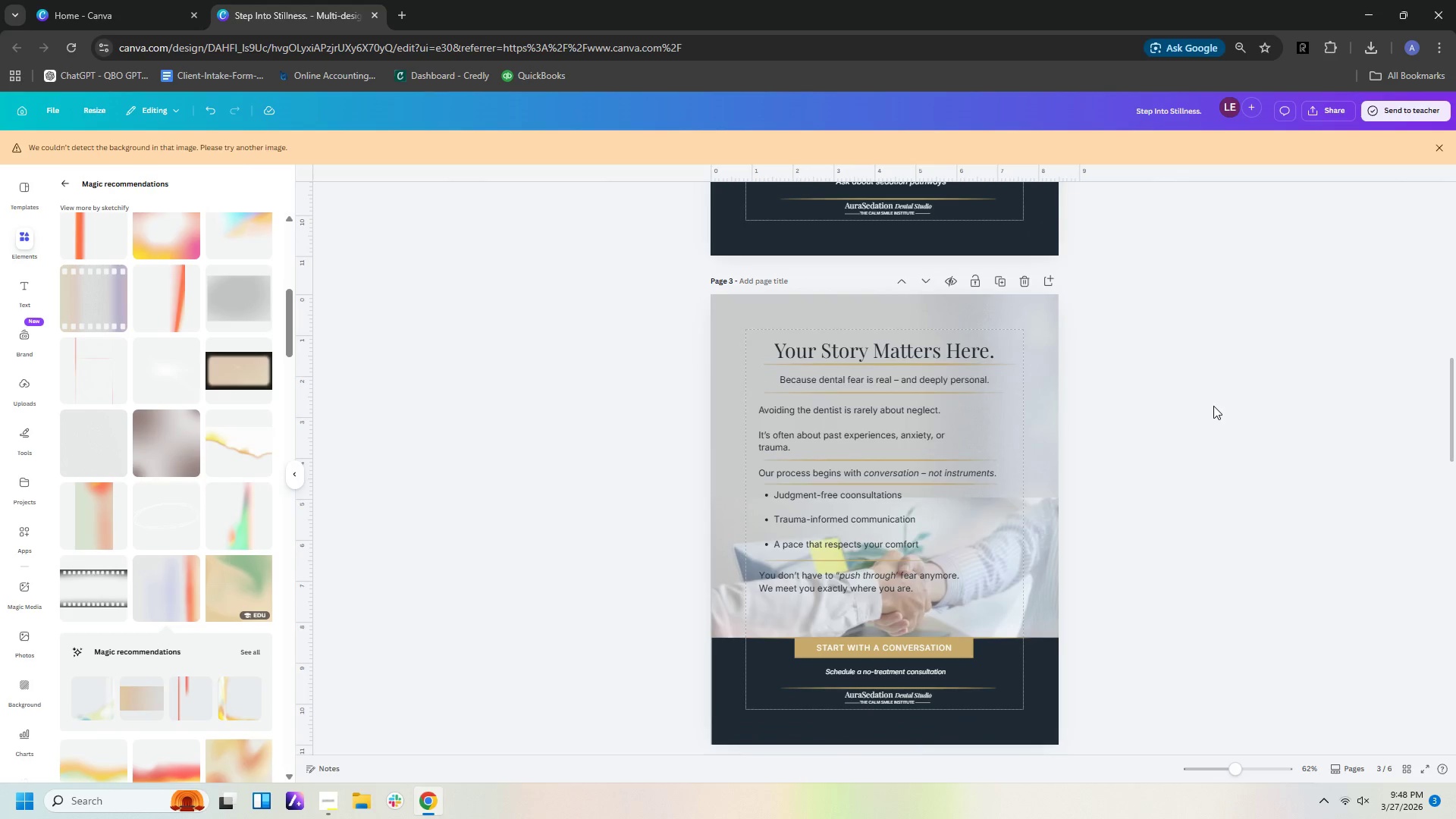 
key(Control+ControlLeft)
 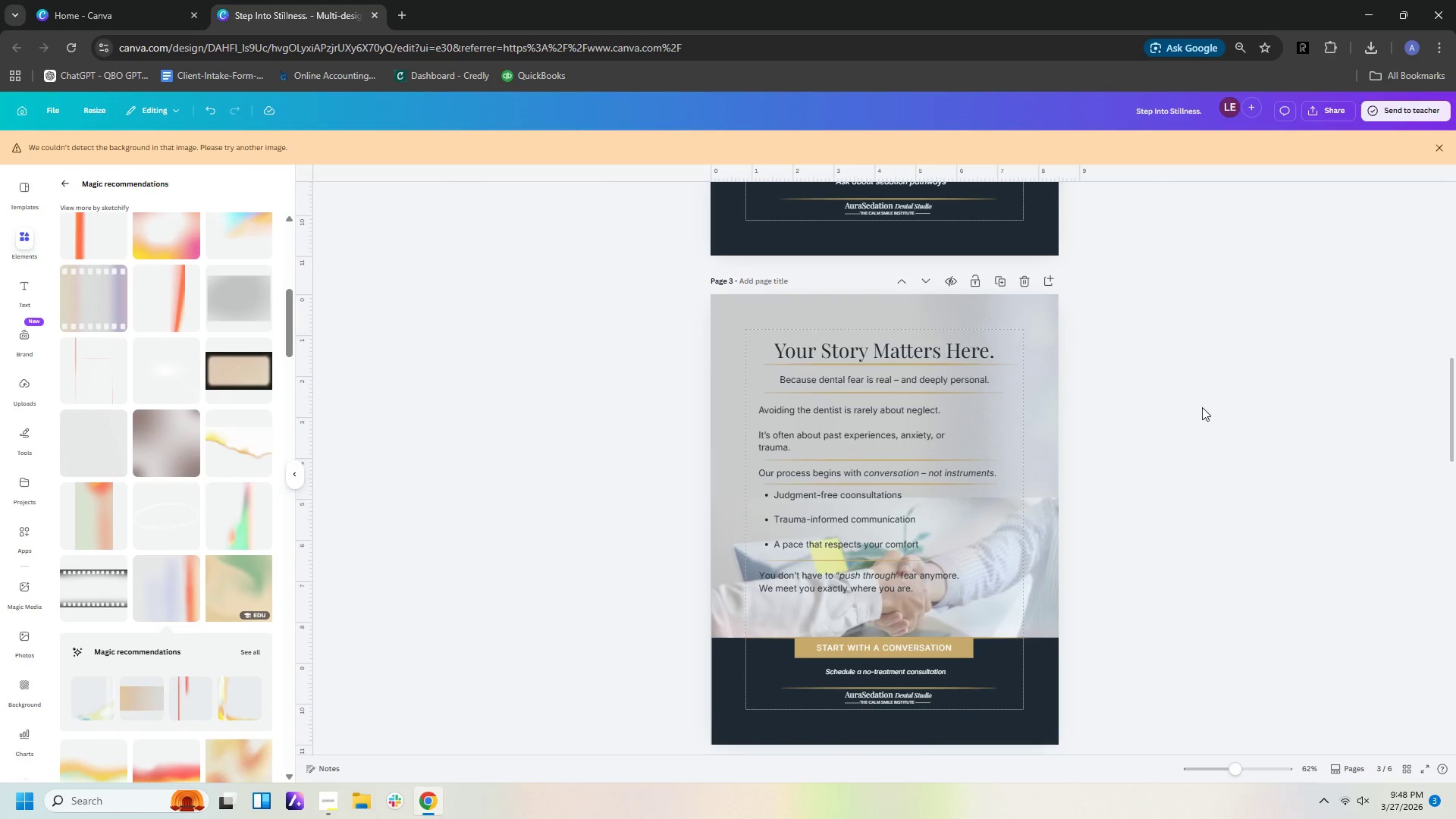 
key(Control+ControlLeft)
 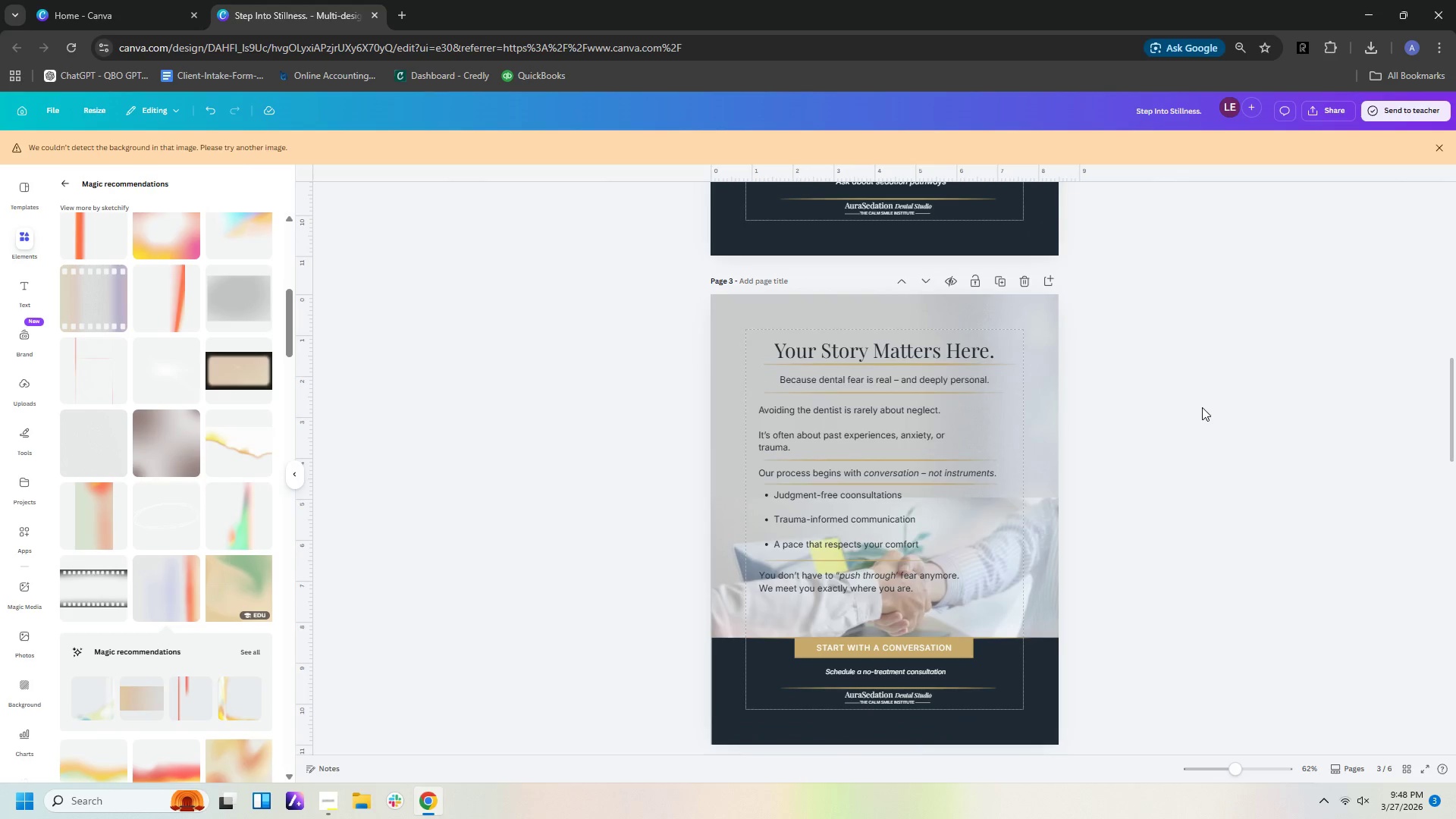 
key(Control+ControlLeft)
 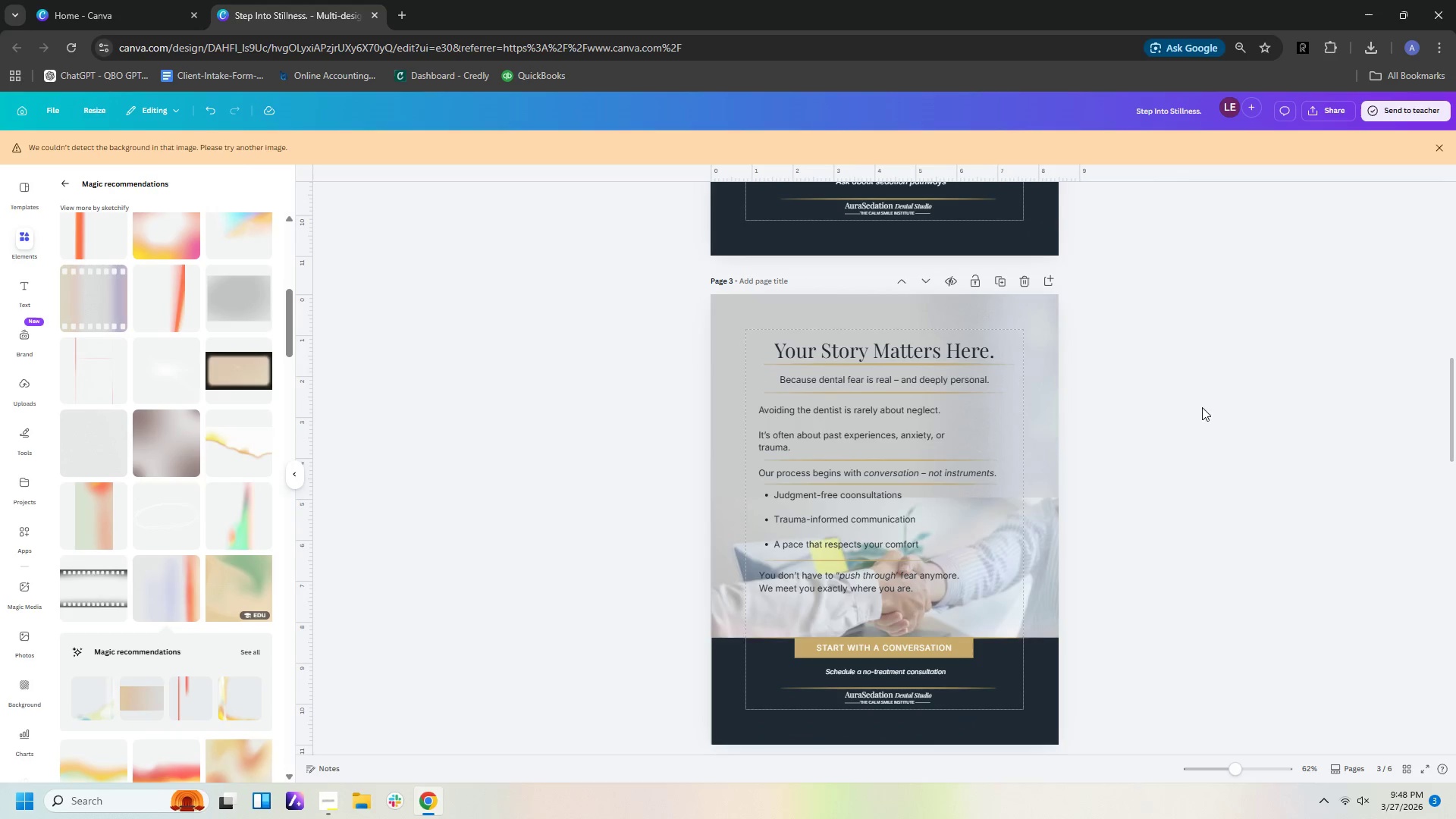 
key(Control+ControlLeft)
 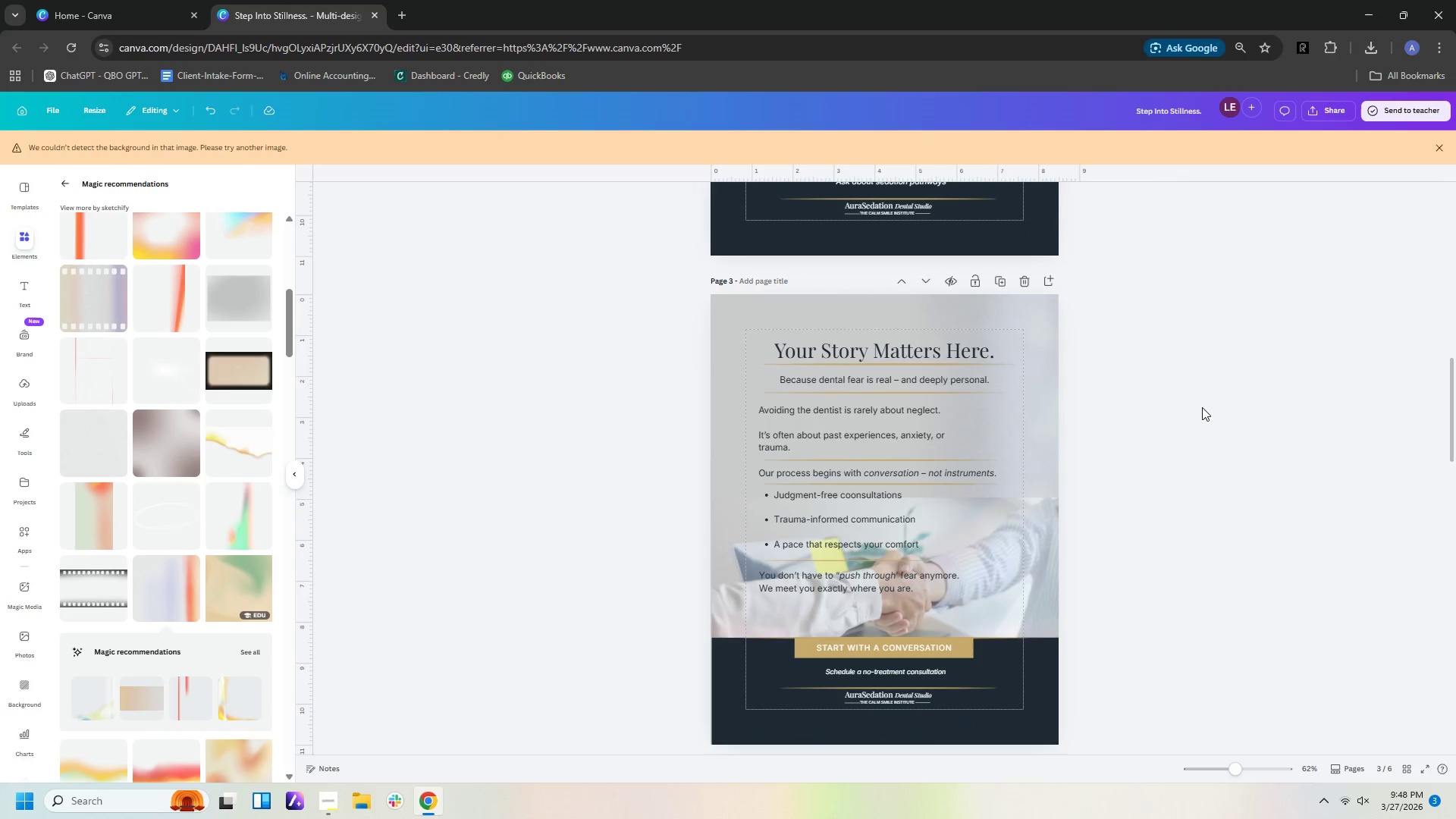 
scroll: coordinate [1213, 406], scroll_direction: up, amount: 3.0
 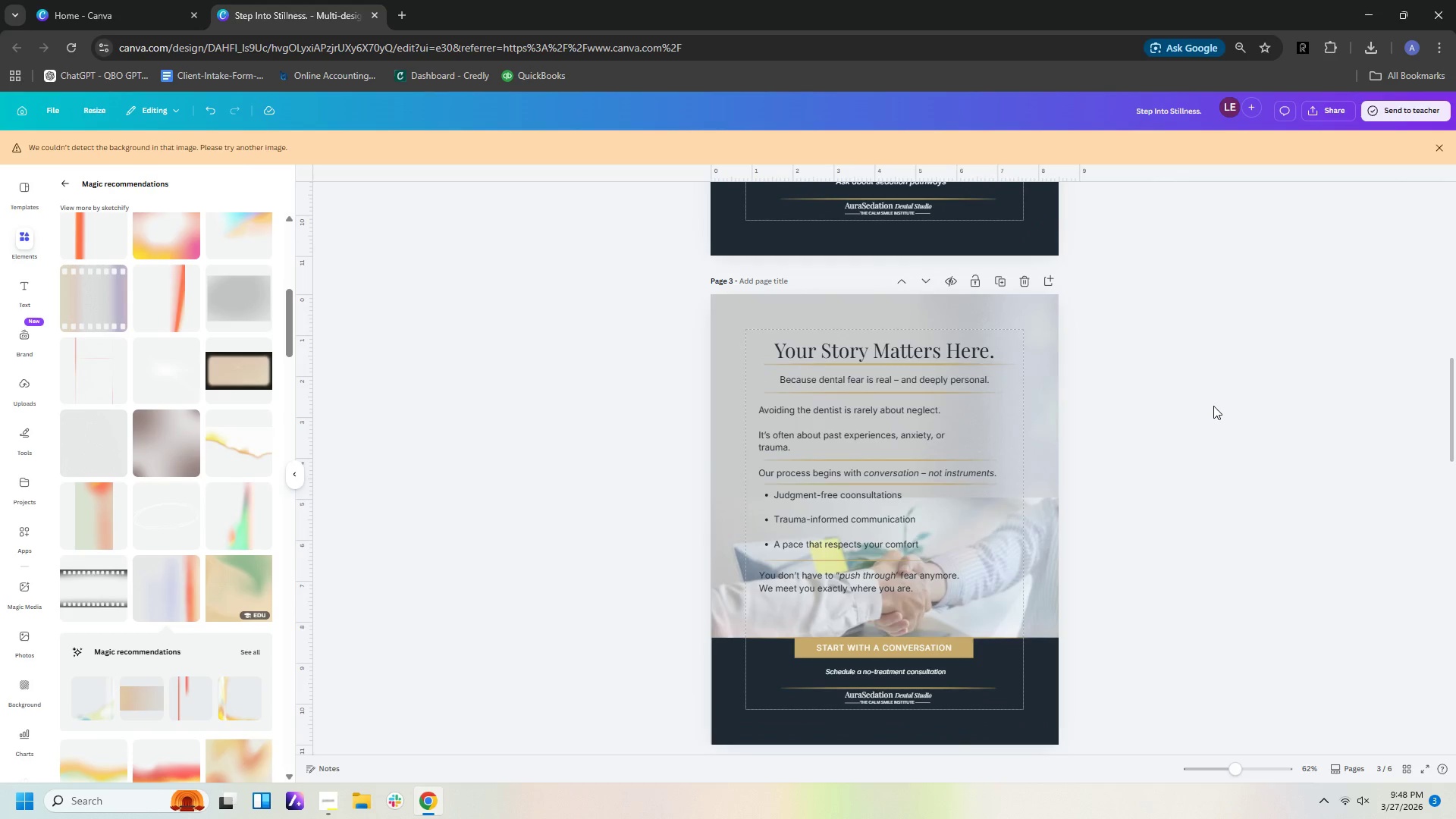 
key(Control+ControlLeft)
 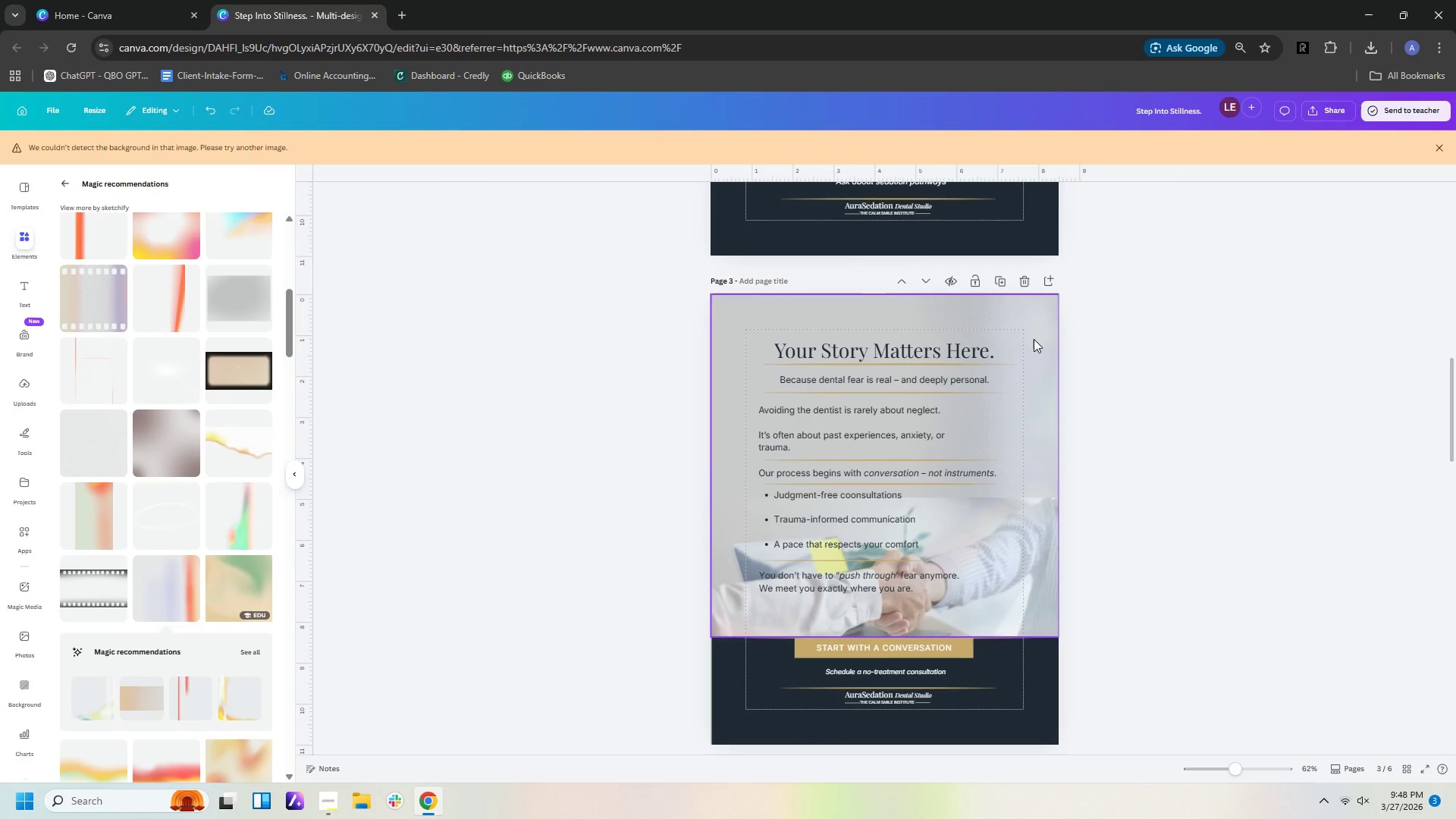 
left_click([1034, 339])
 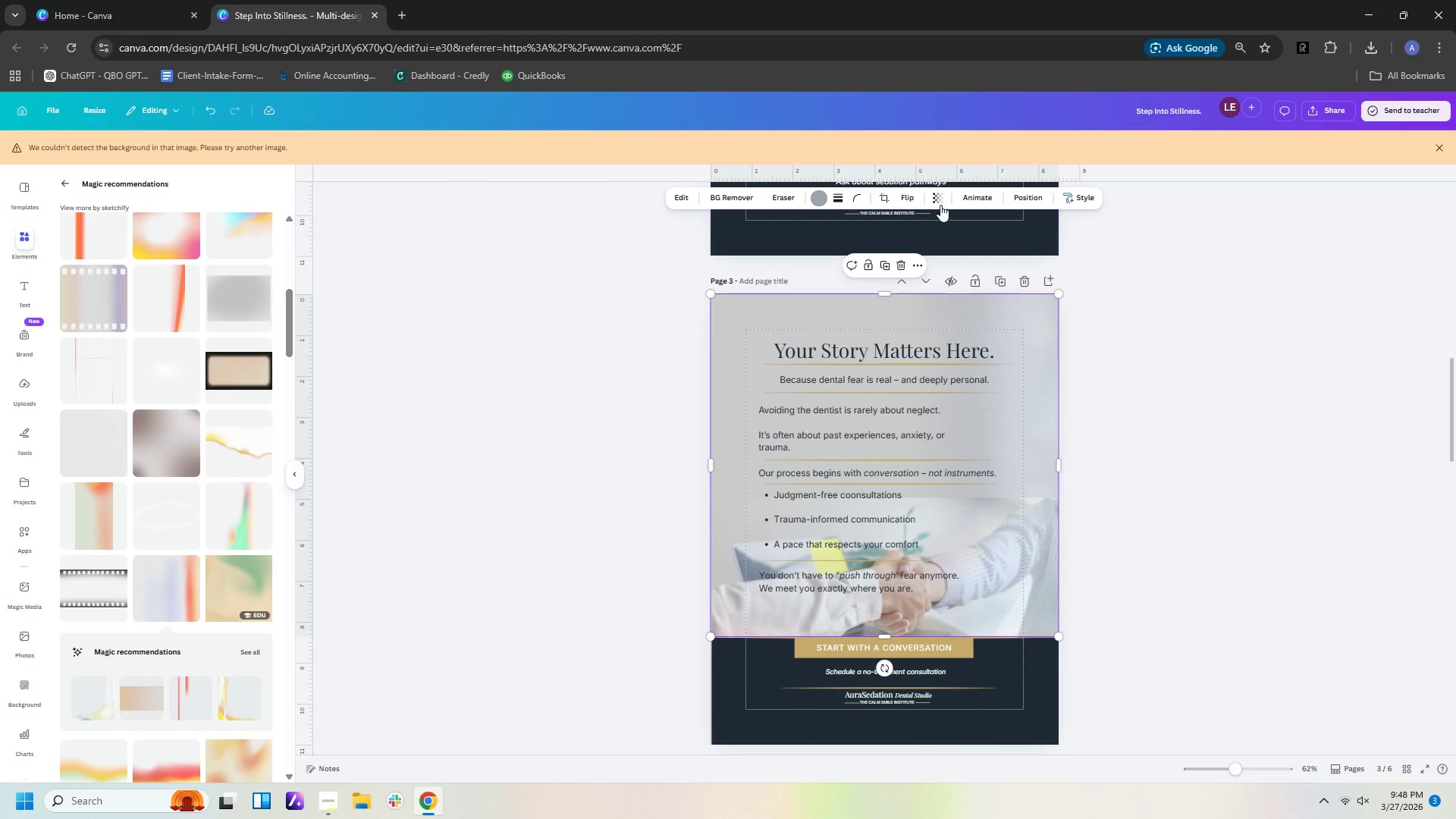 
left_click([934, 206])
 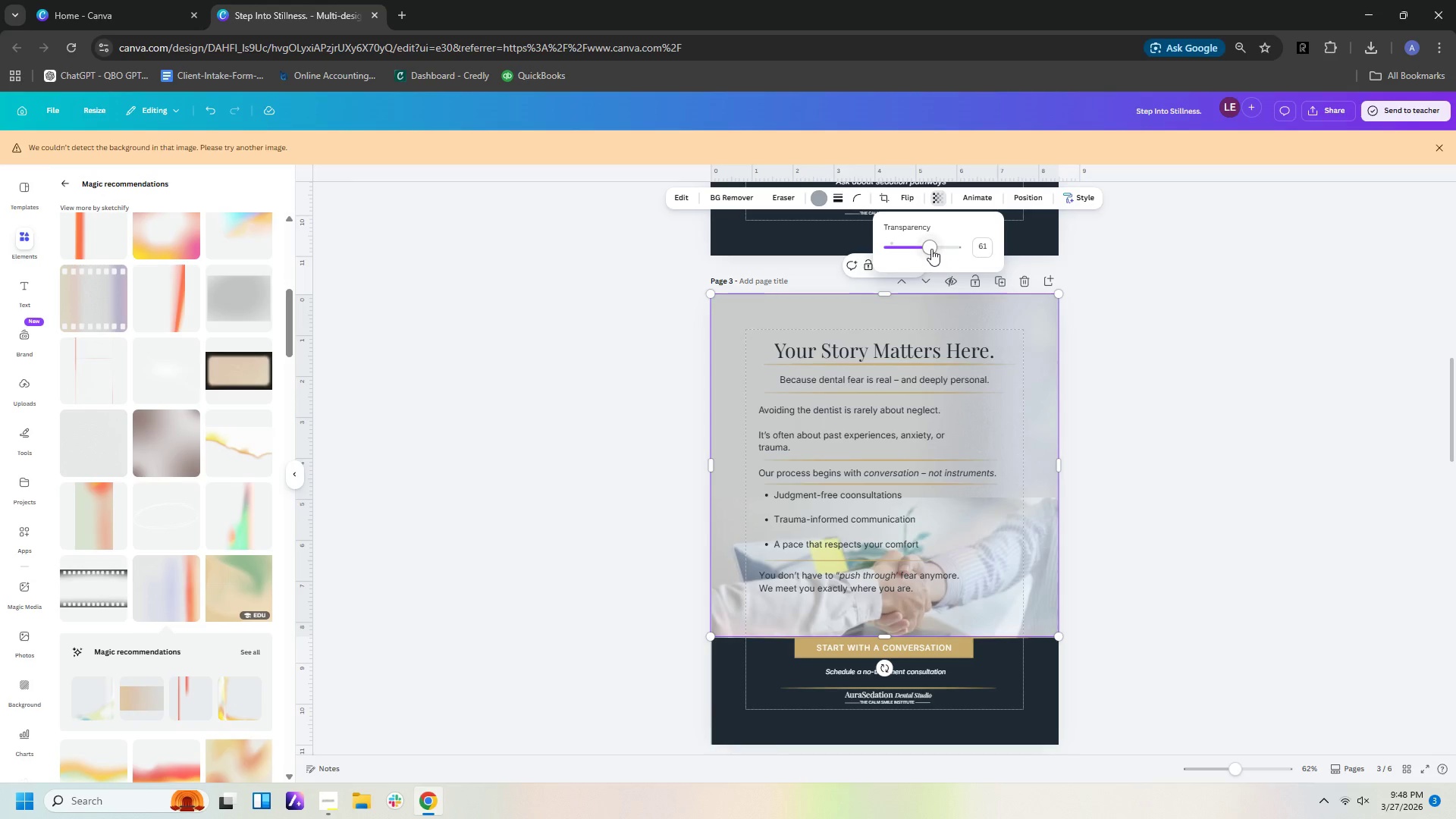 
left_click_drag(start_coordinate=[931, 249], to_coordinate=[909, 249])
 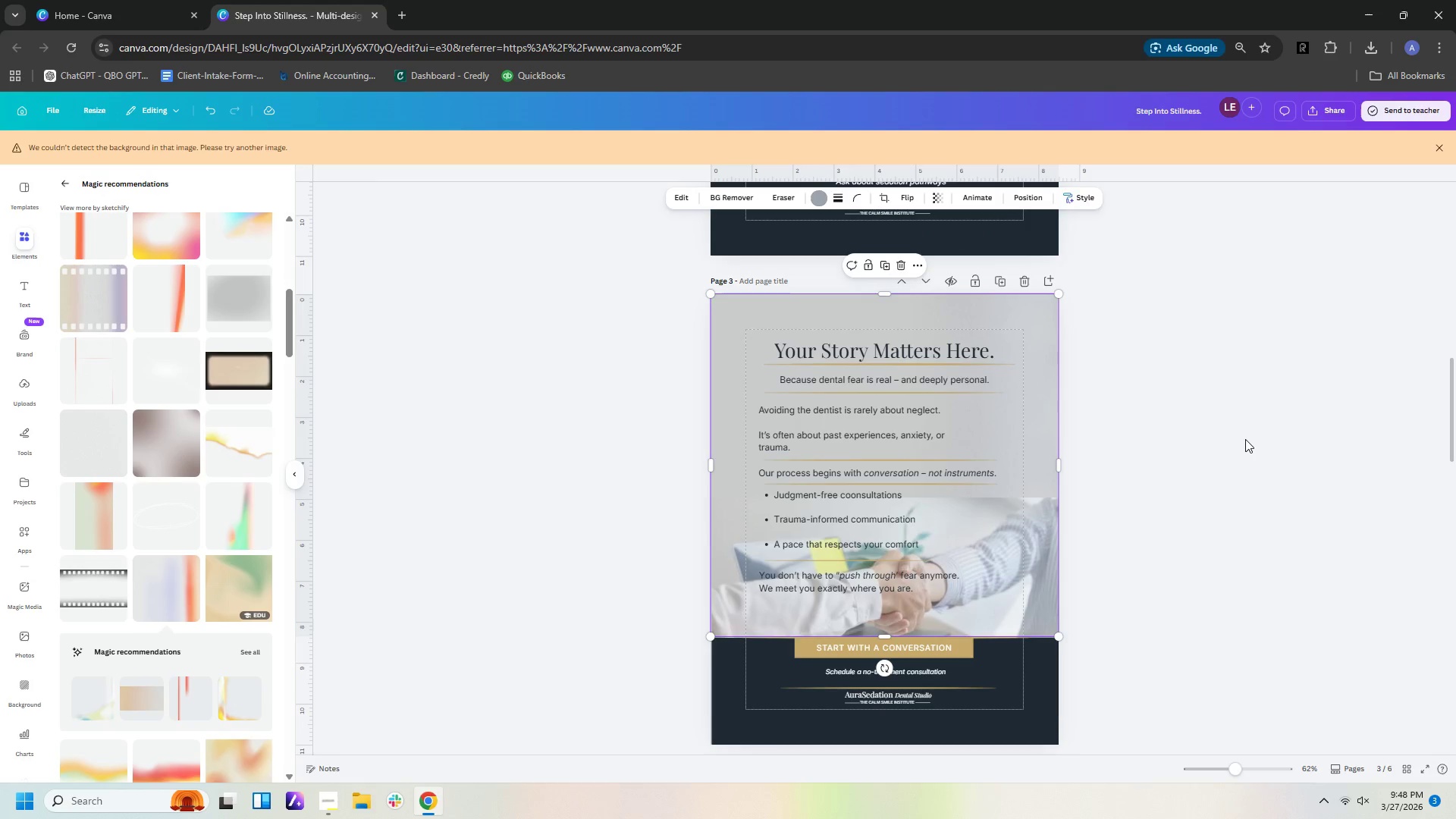 
double_click([1241, 439])
 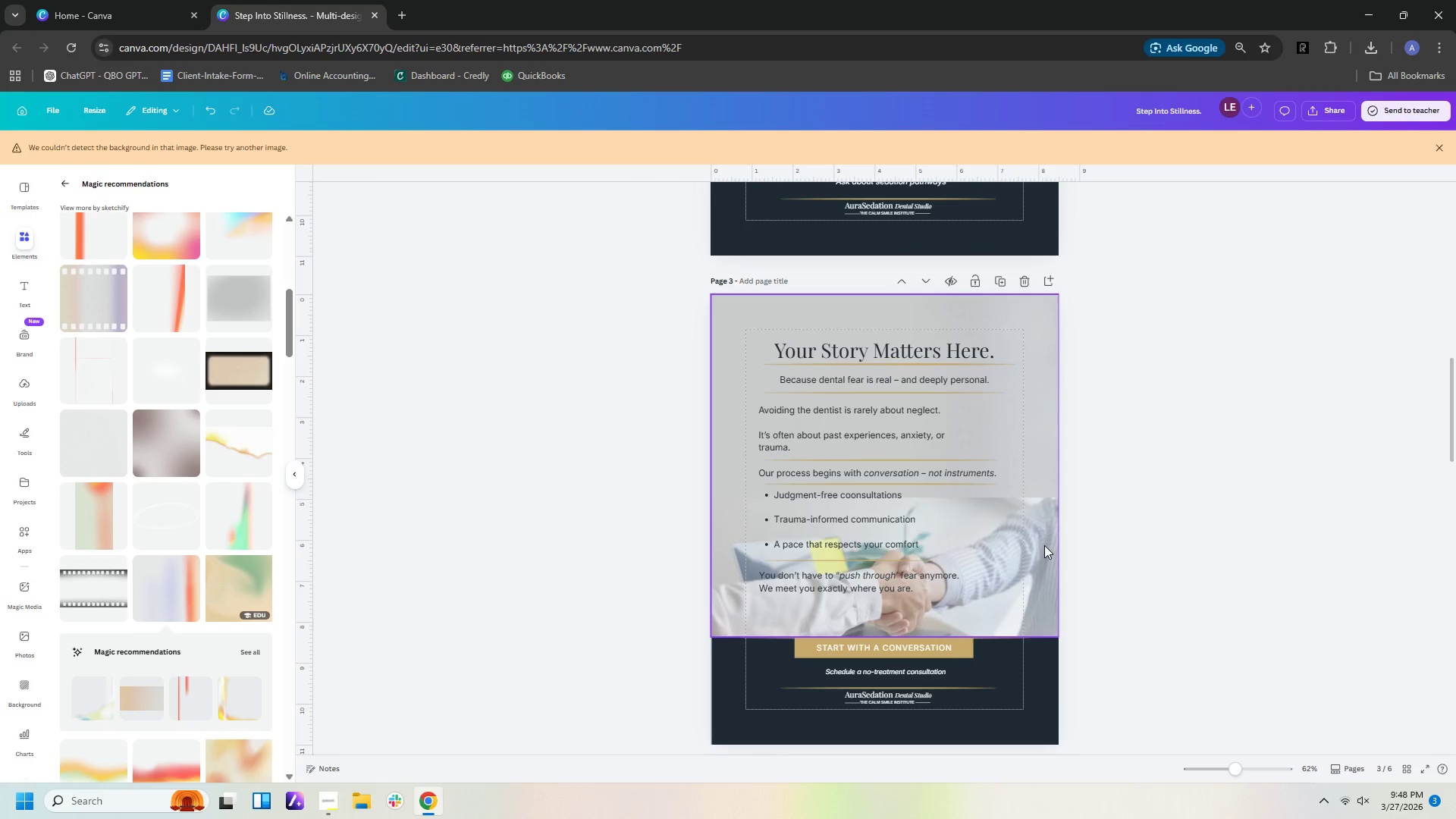 
left_click([1044, 545])
 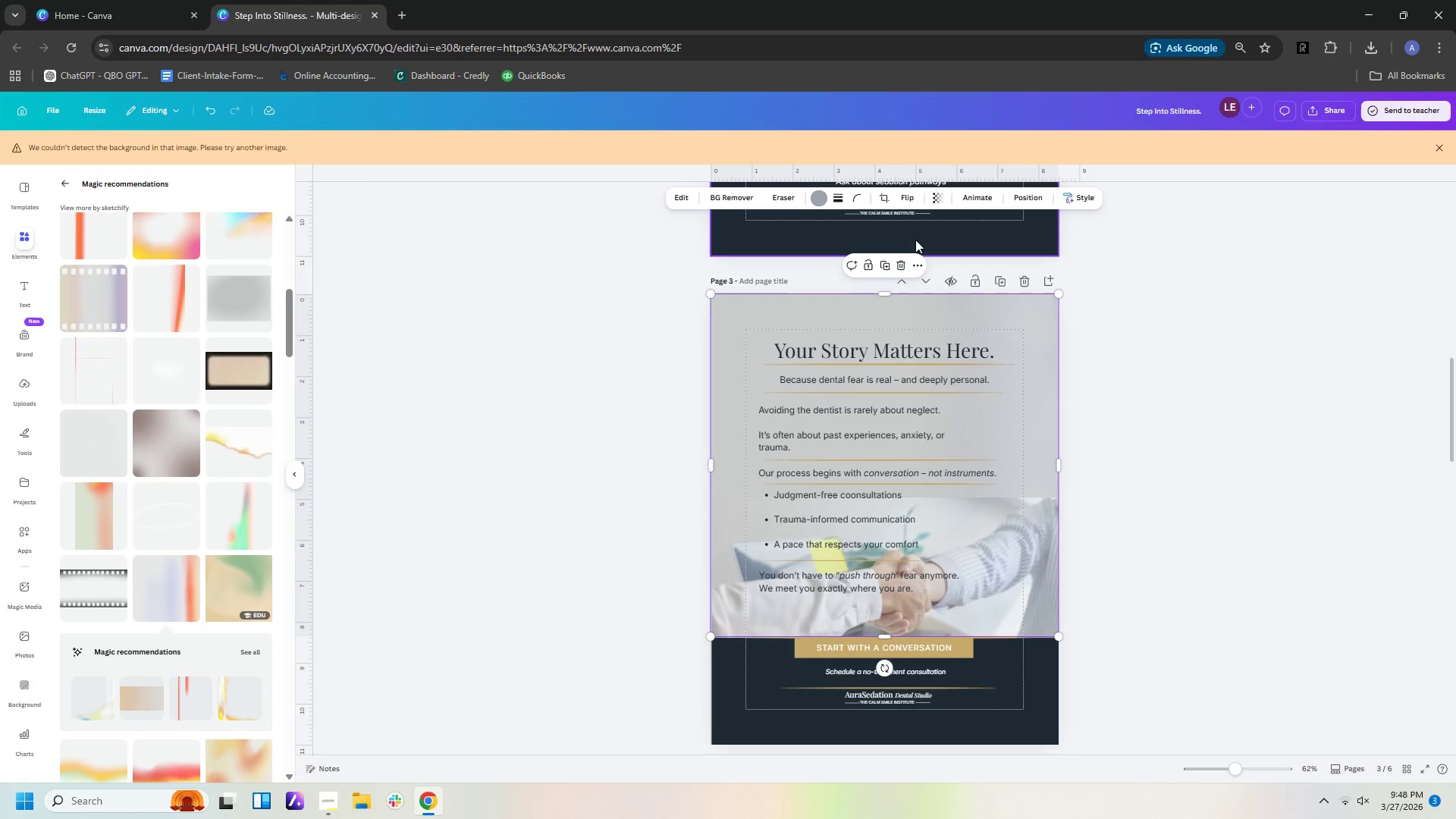 
wait(6.09)
 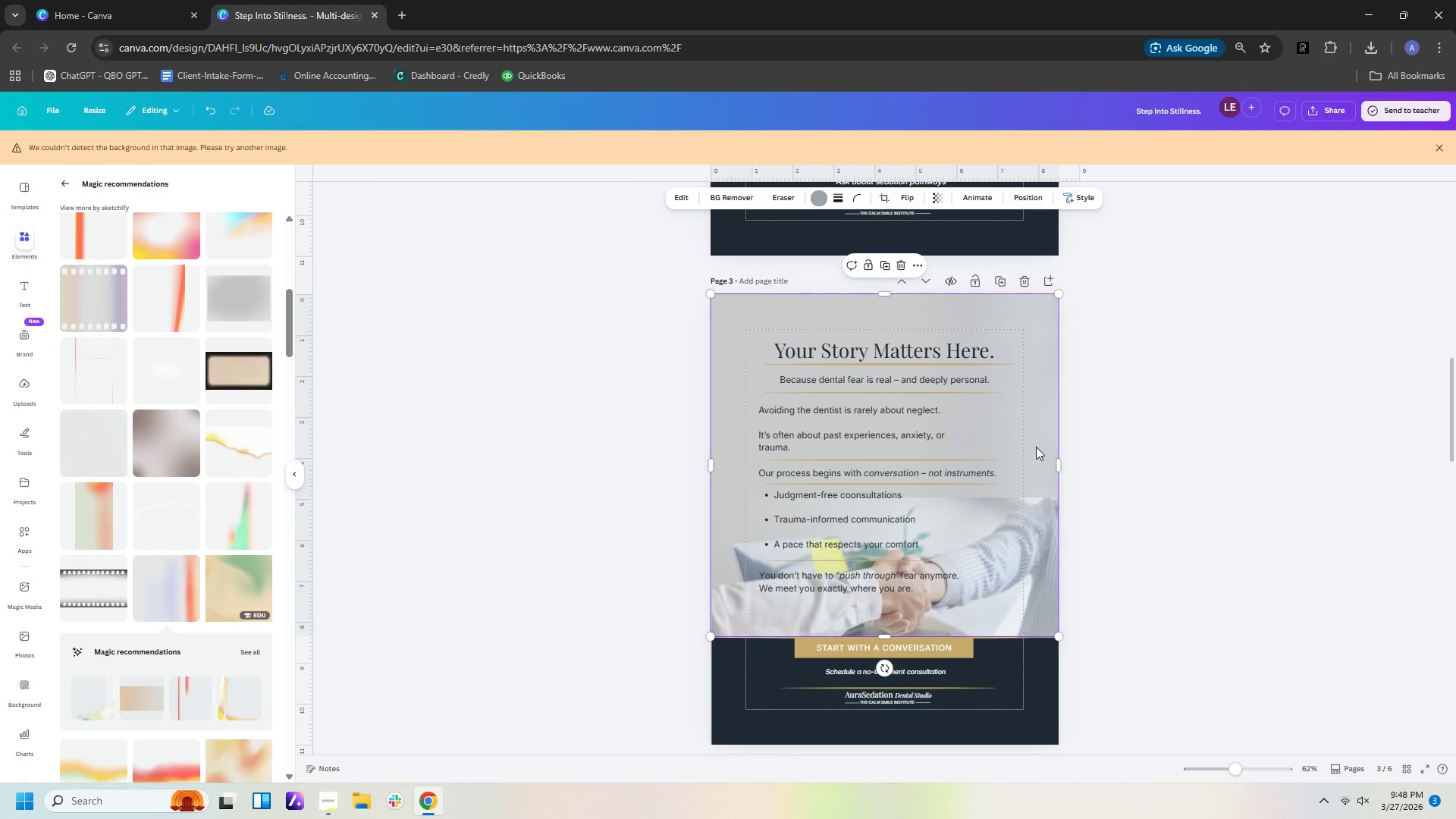 
left_click([1037, 431])
 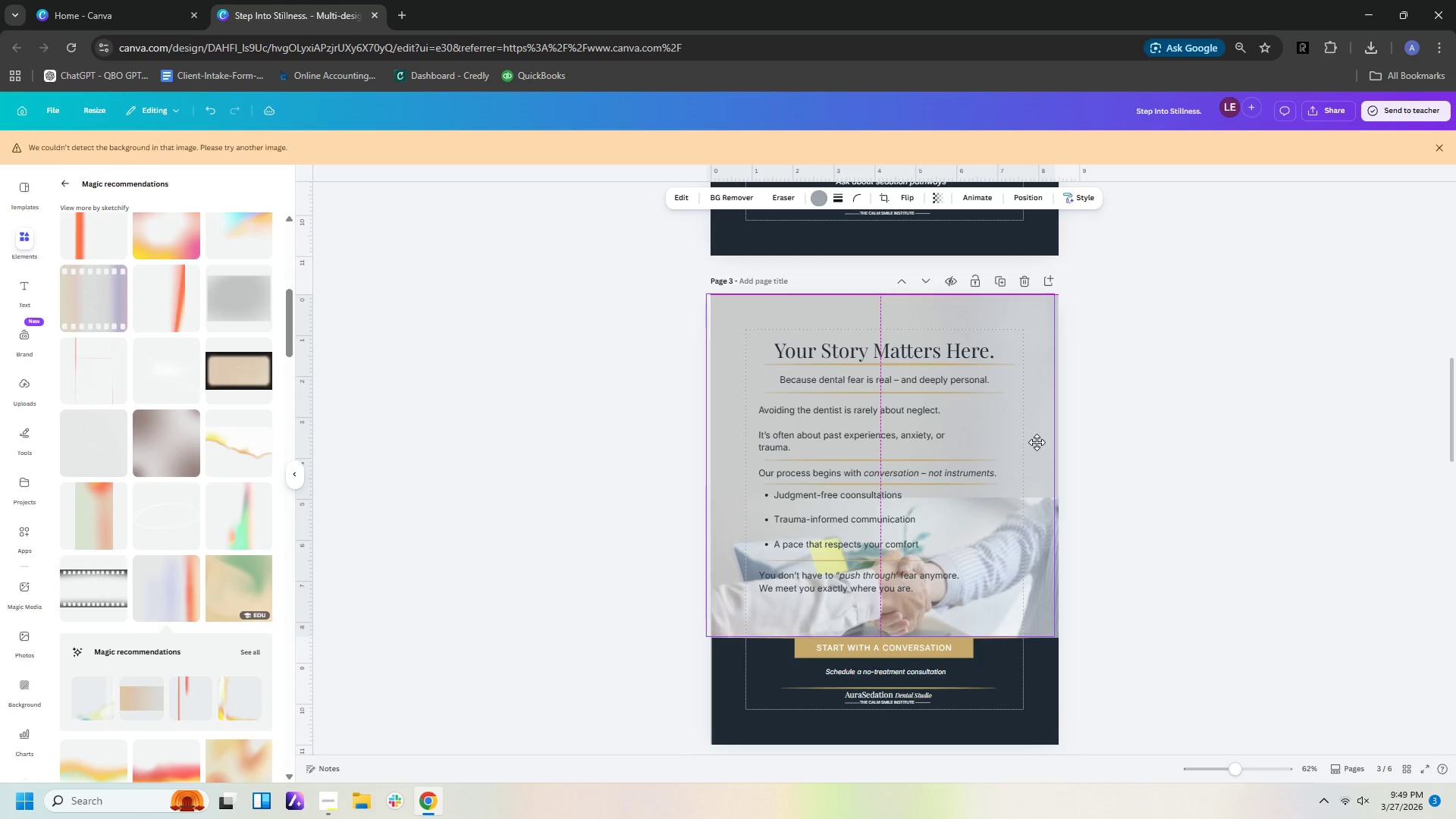 
wait(7.17)
 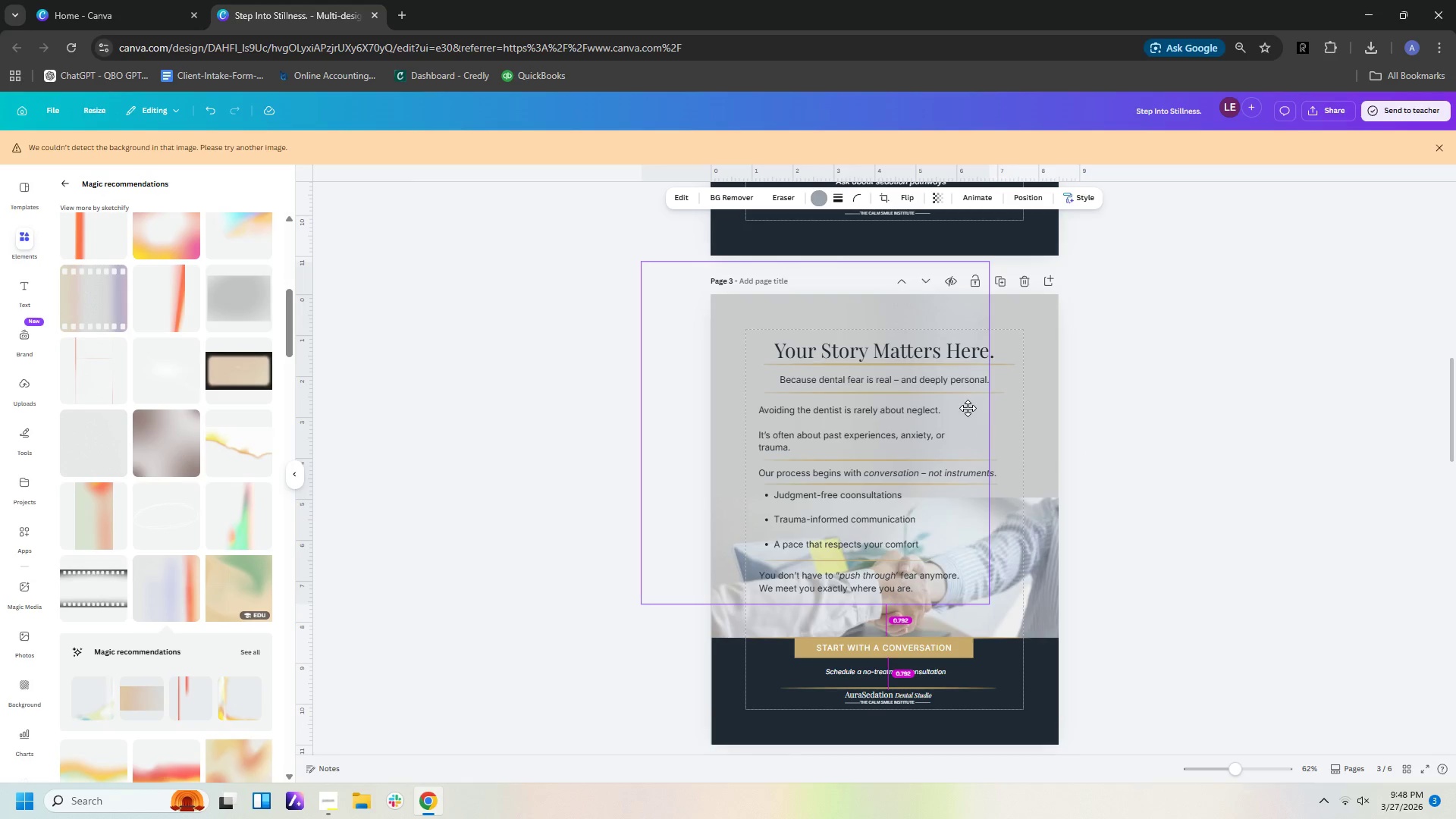 
left_click([815, 190])
 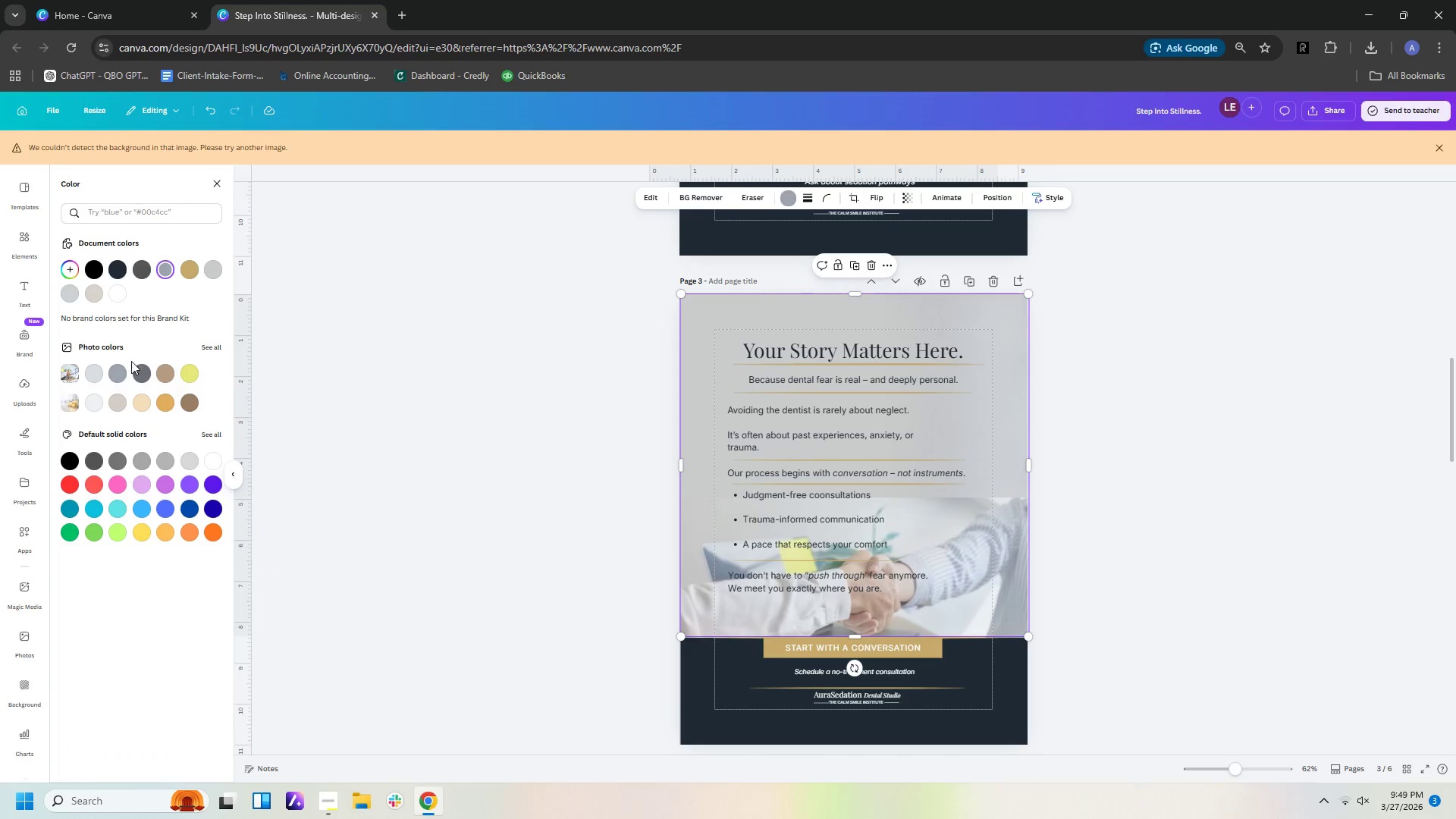 
left_click([136, 372])
 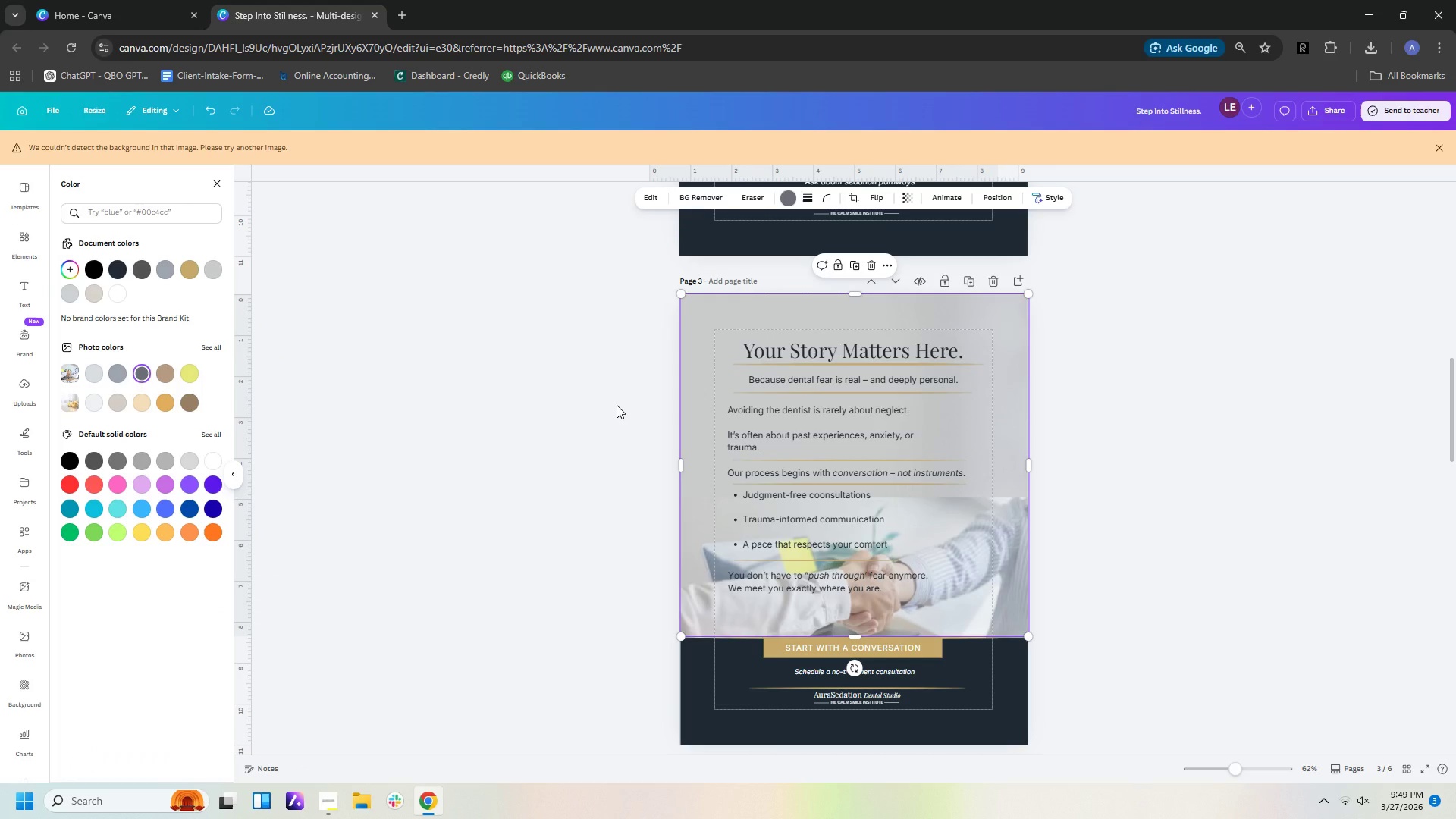 
left_click([617, 405])
 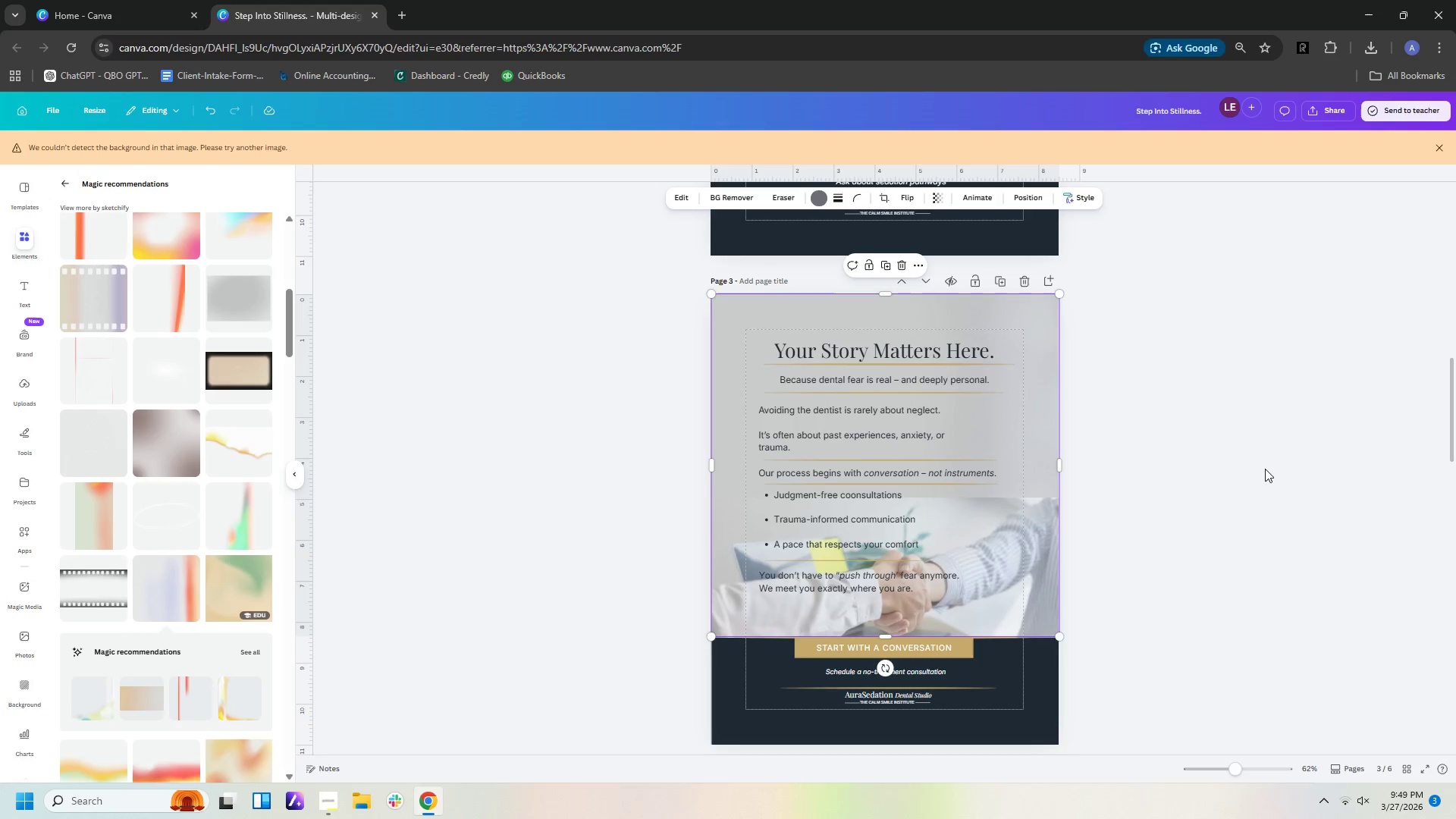 
left_click([1265, 469])
 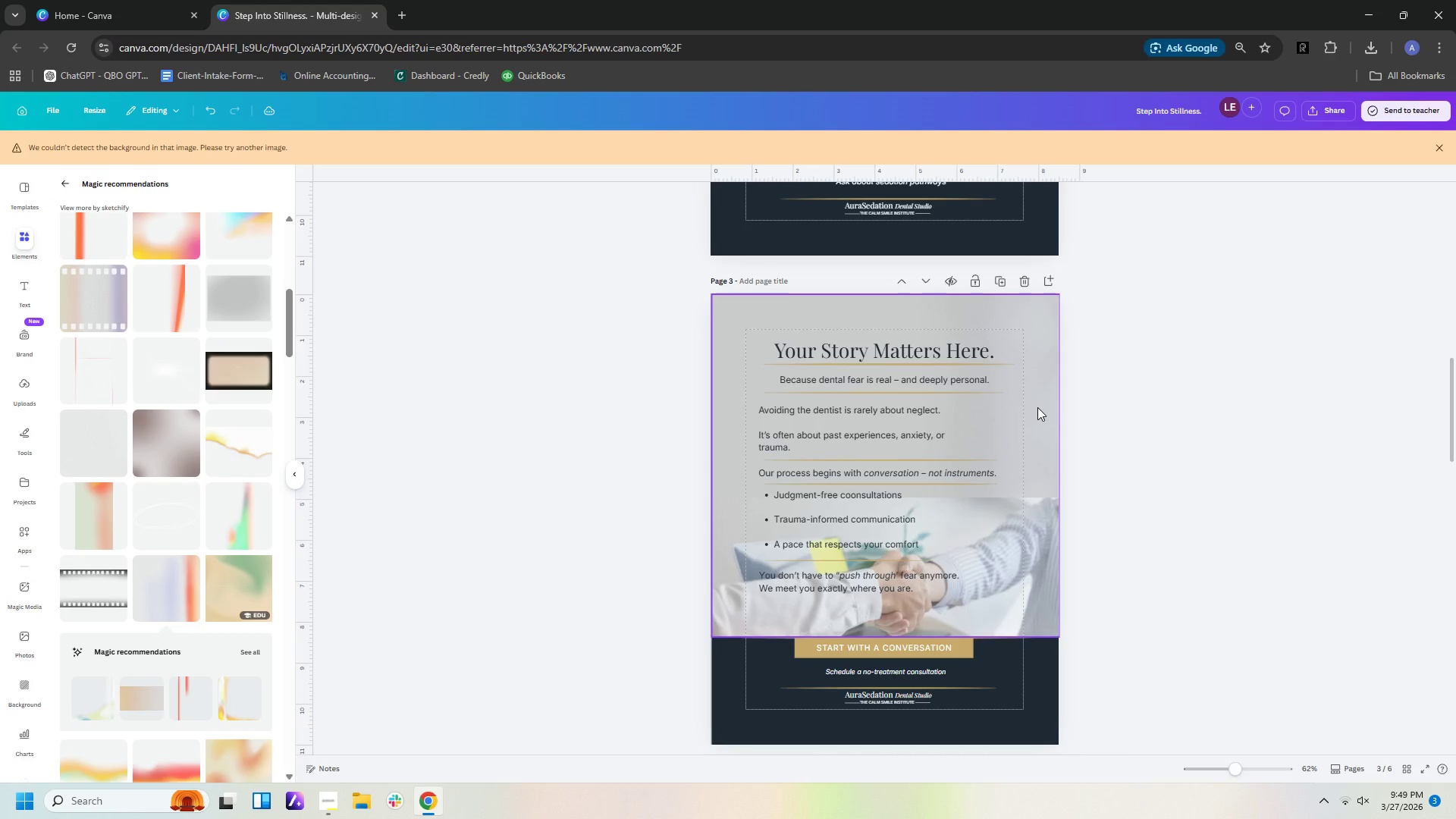 
left_click([1037, 407])
 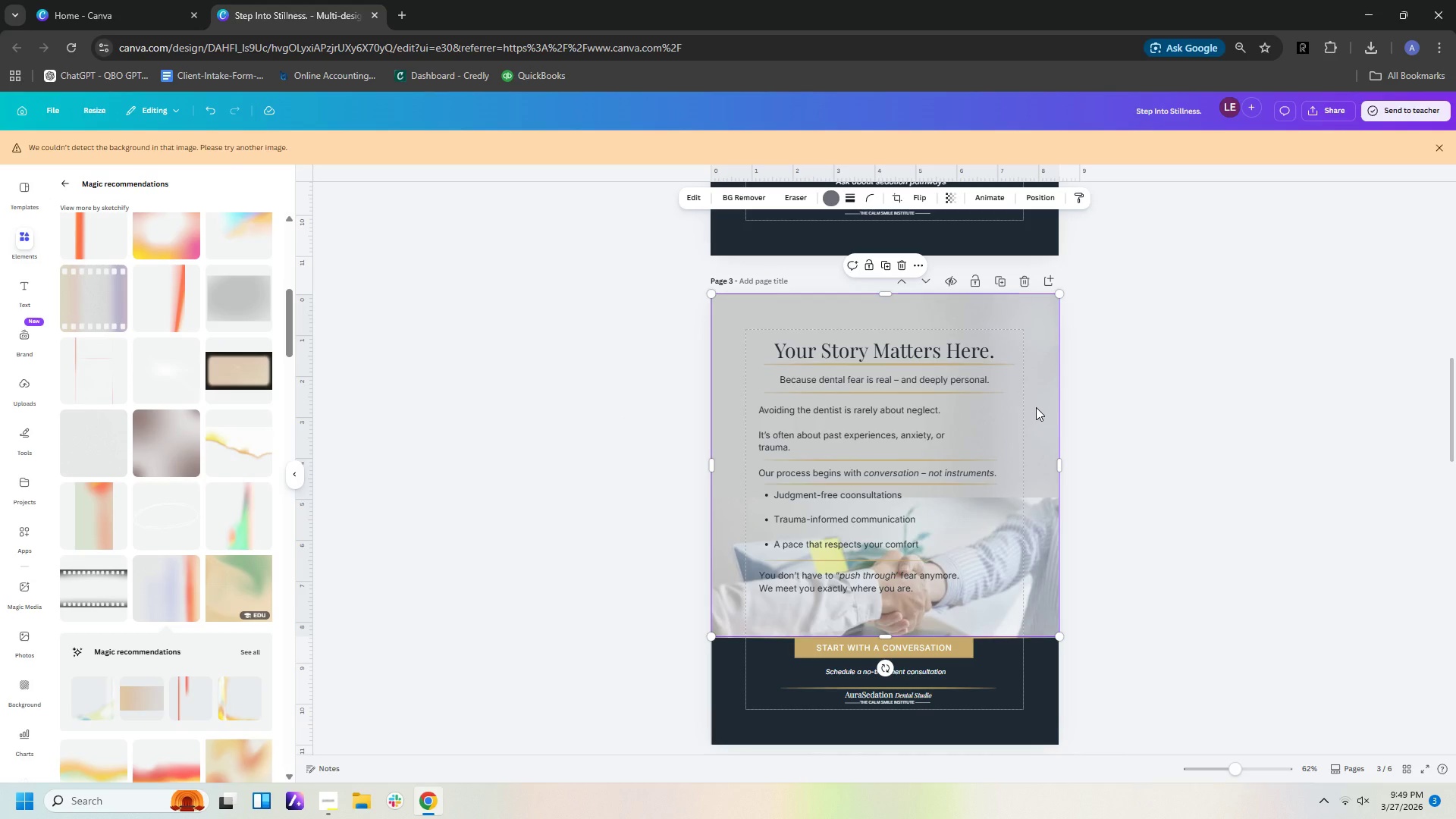 
key(Control+Z)
 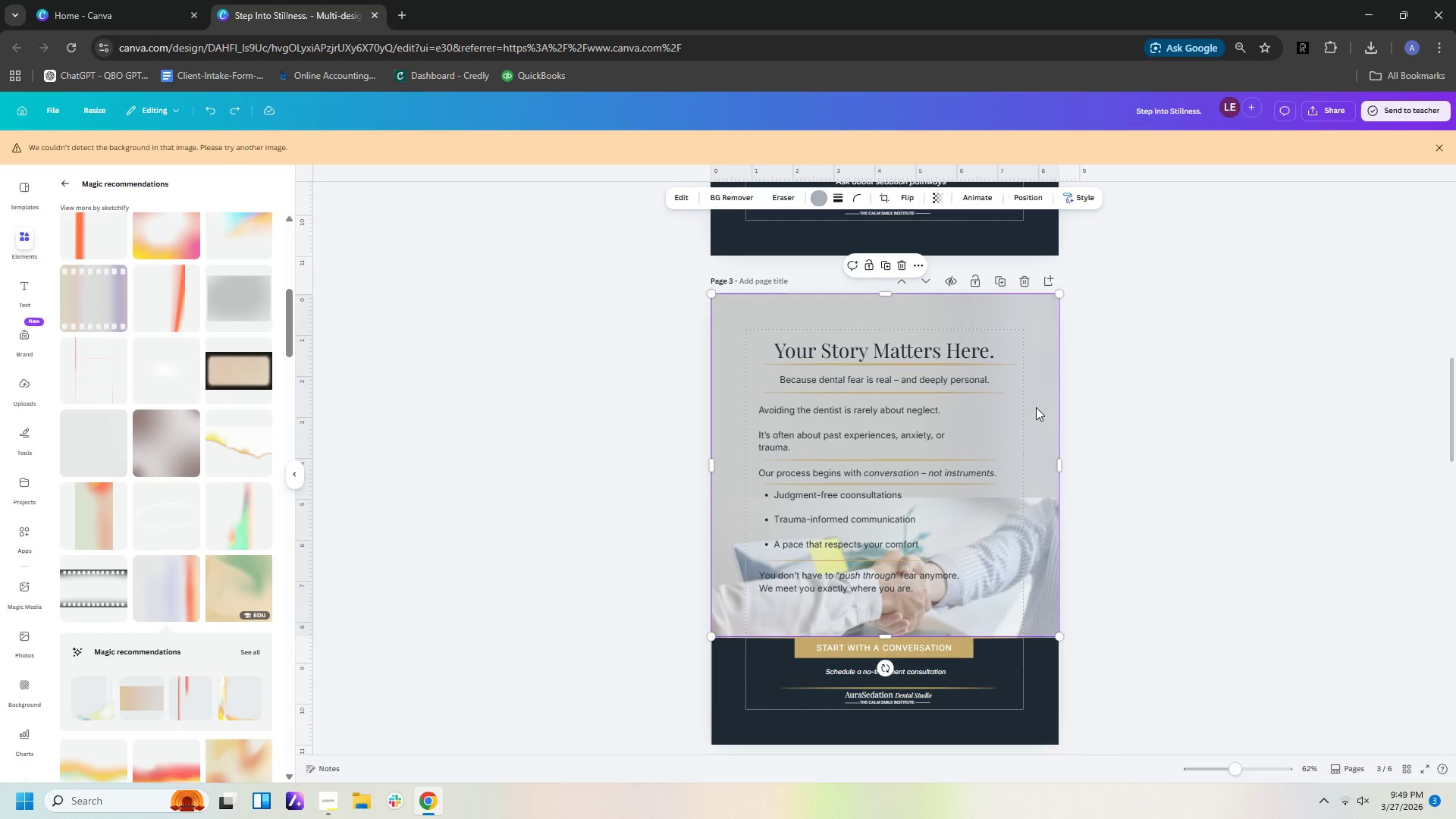 
key(Control+Z)
 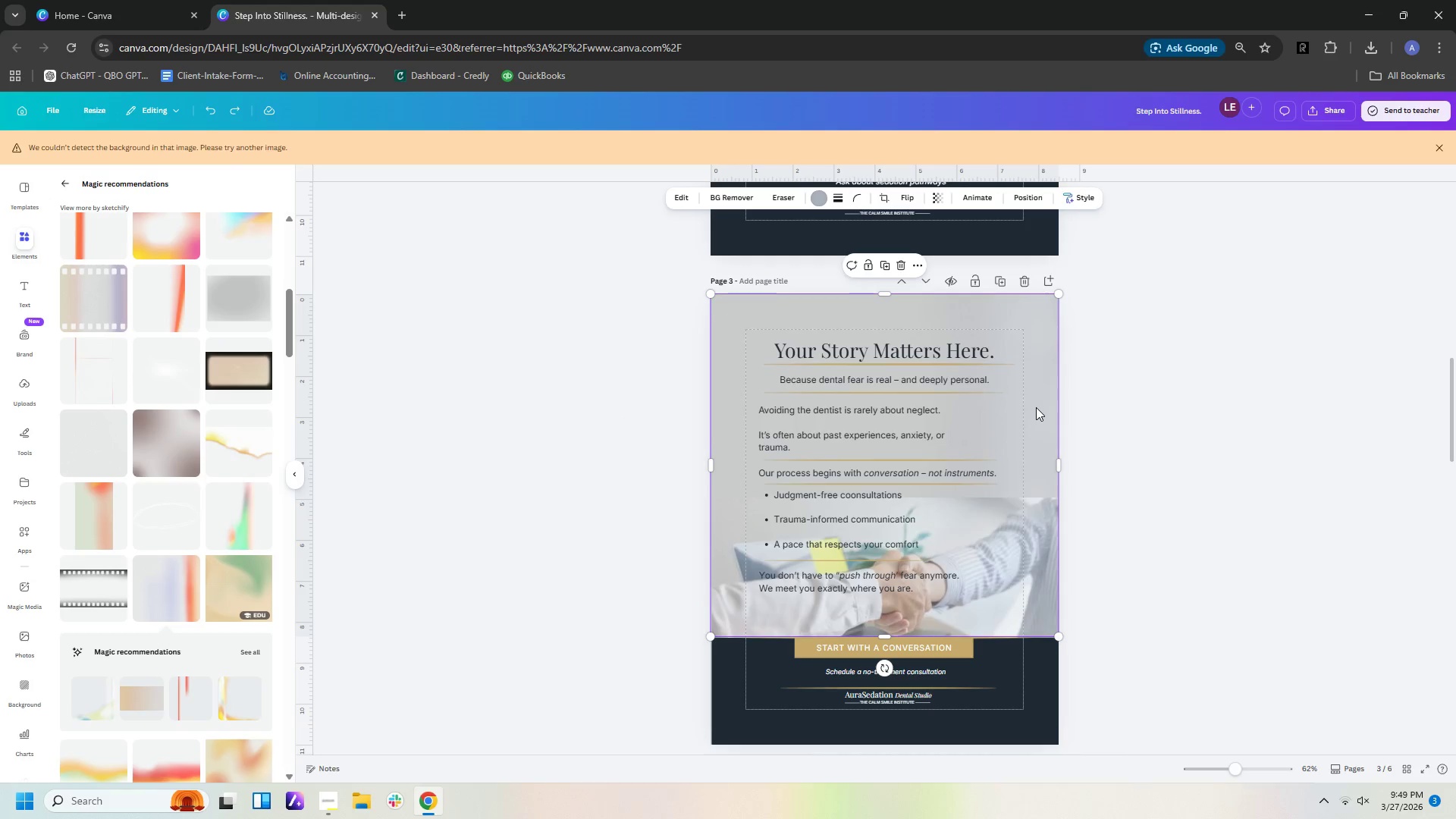 
key(Control+Z)
 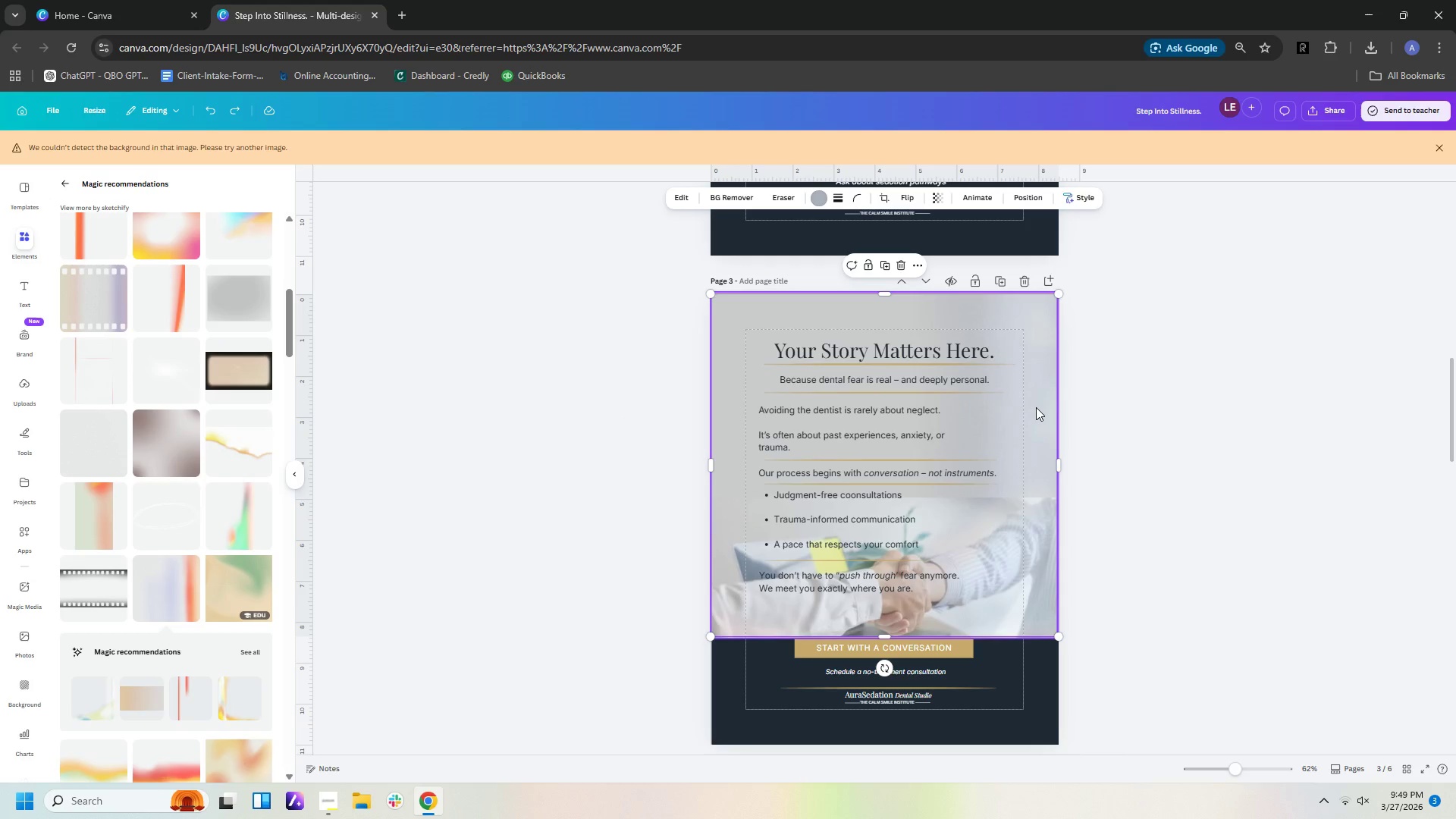 
key(Control+Z)
 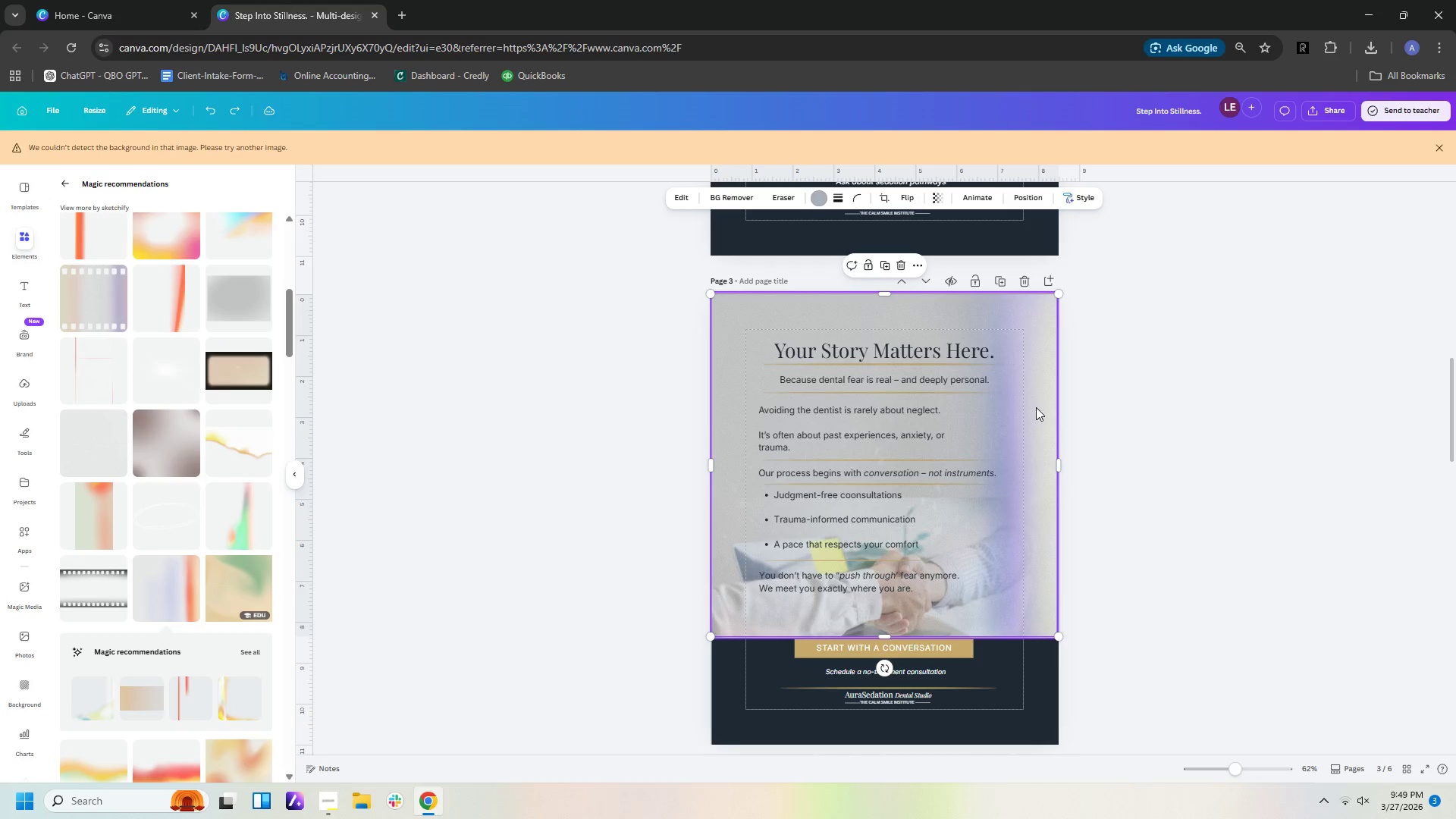 
key(Control+Z)
 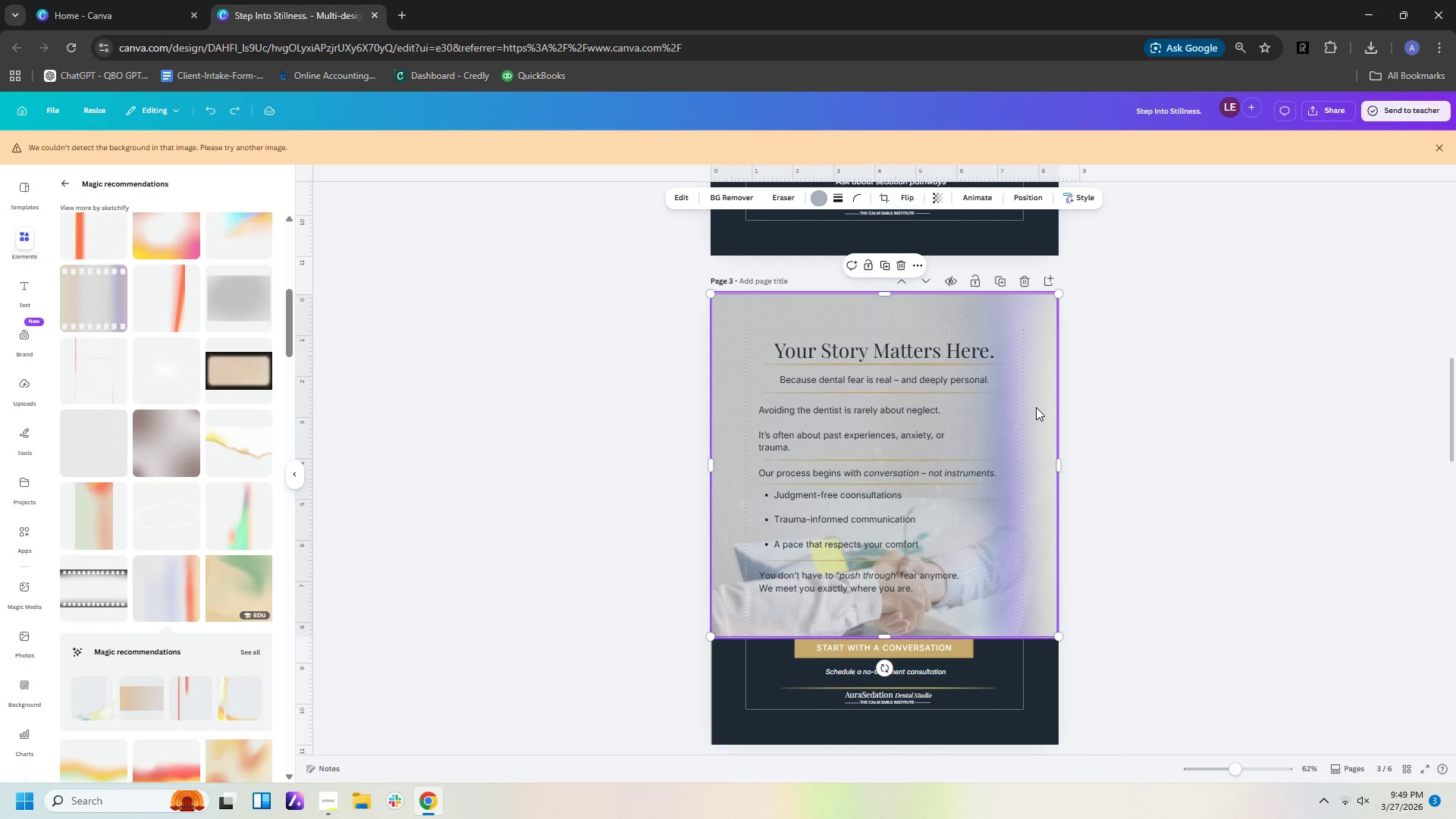 
key(Control+Z)
 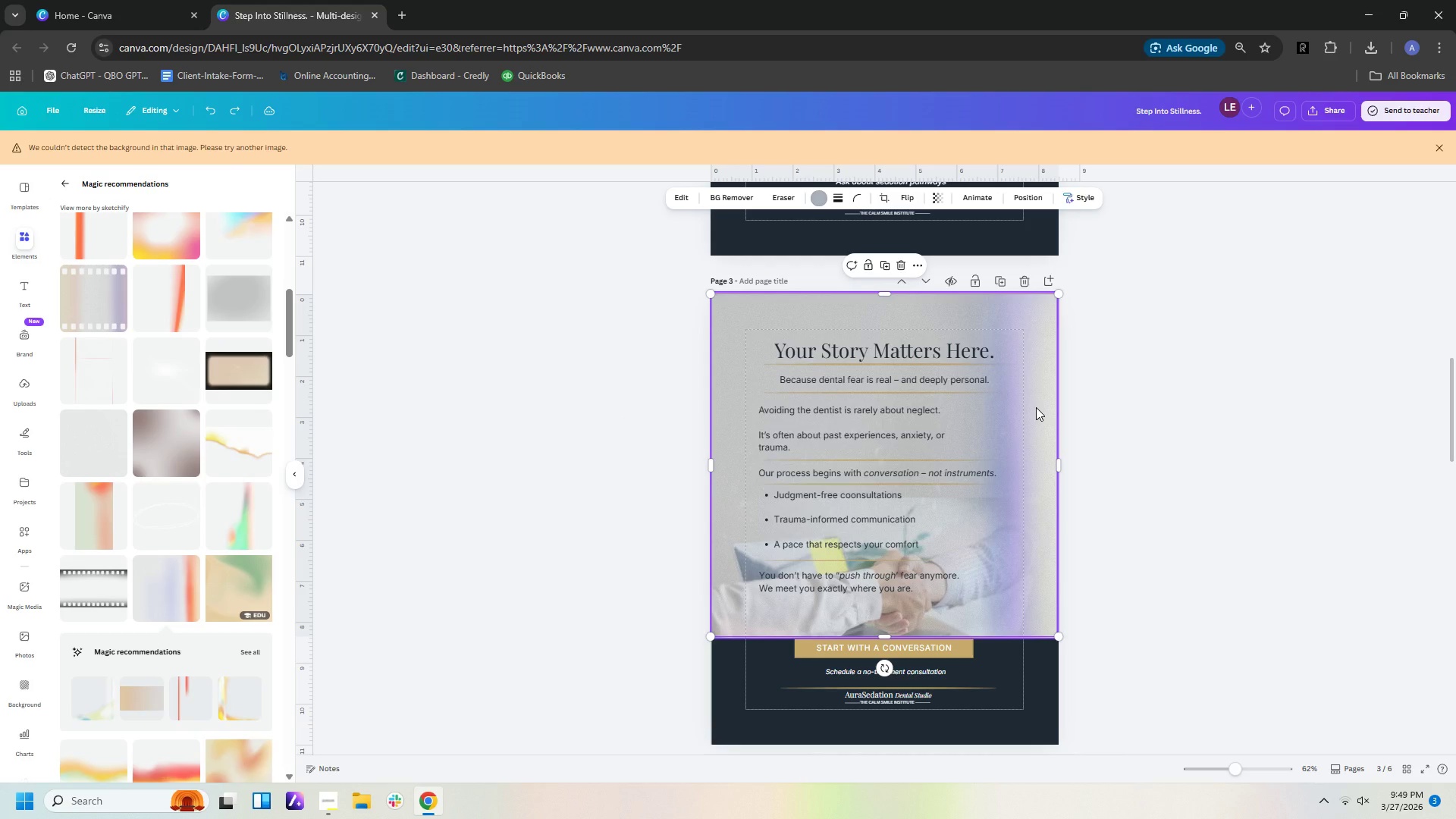 
key(Control+Z)
 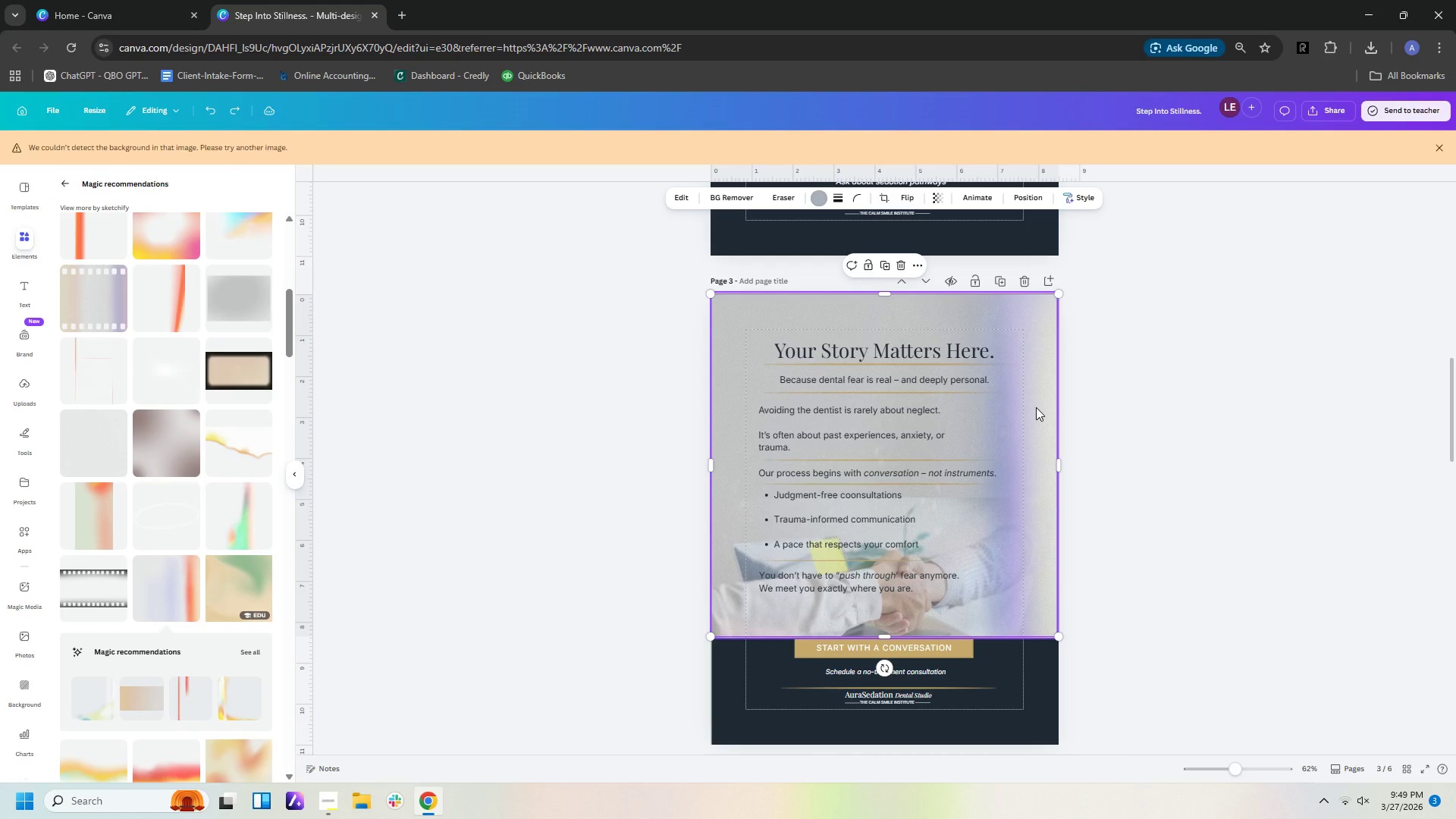 
key(Control+Z)
 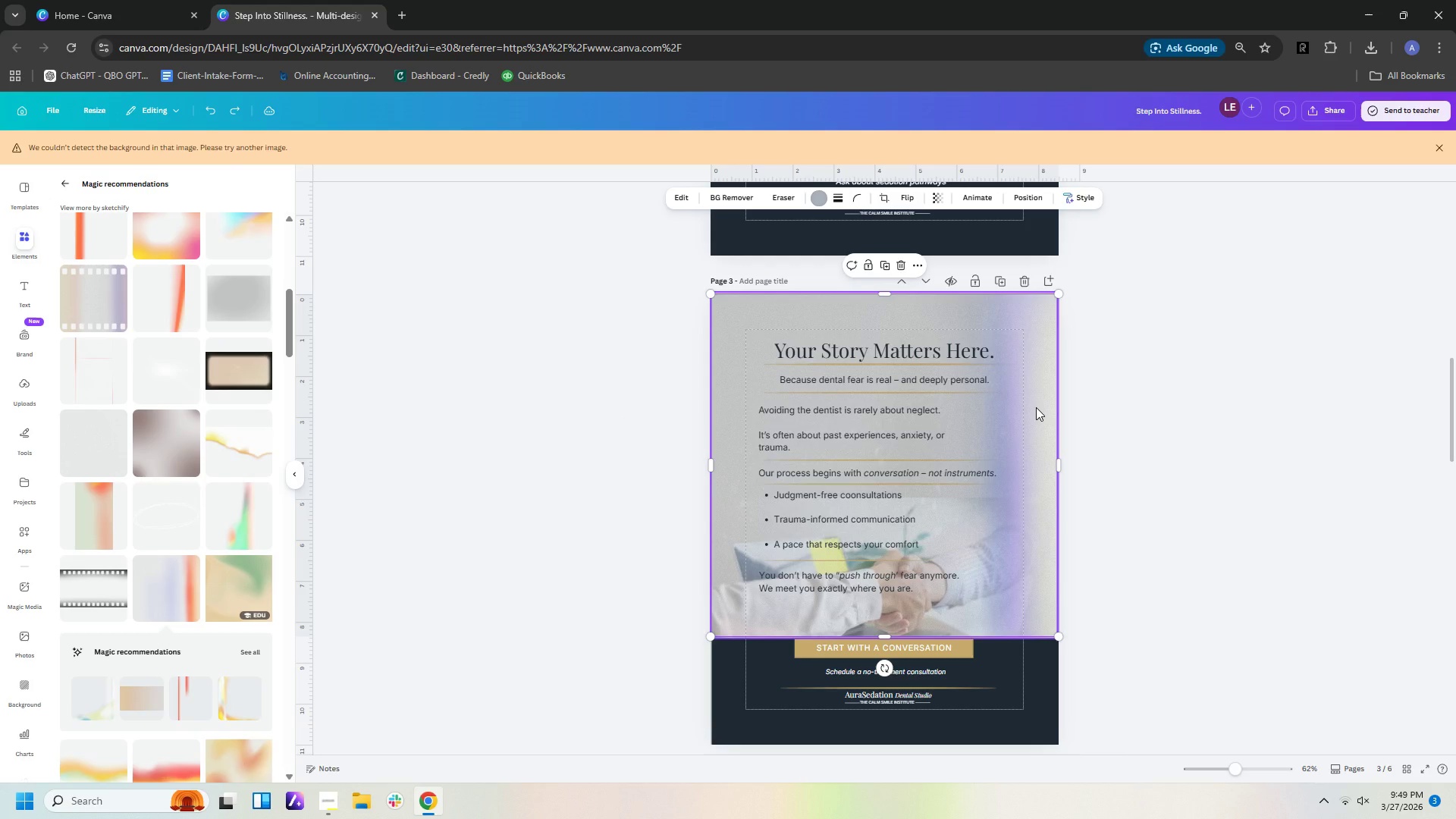 
key(Control+Z)
 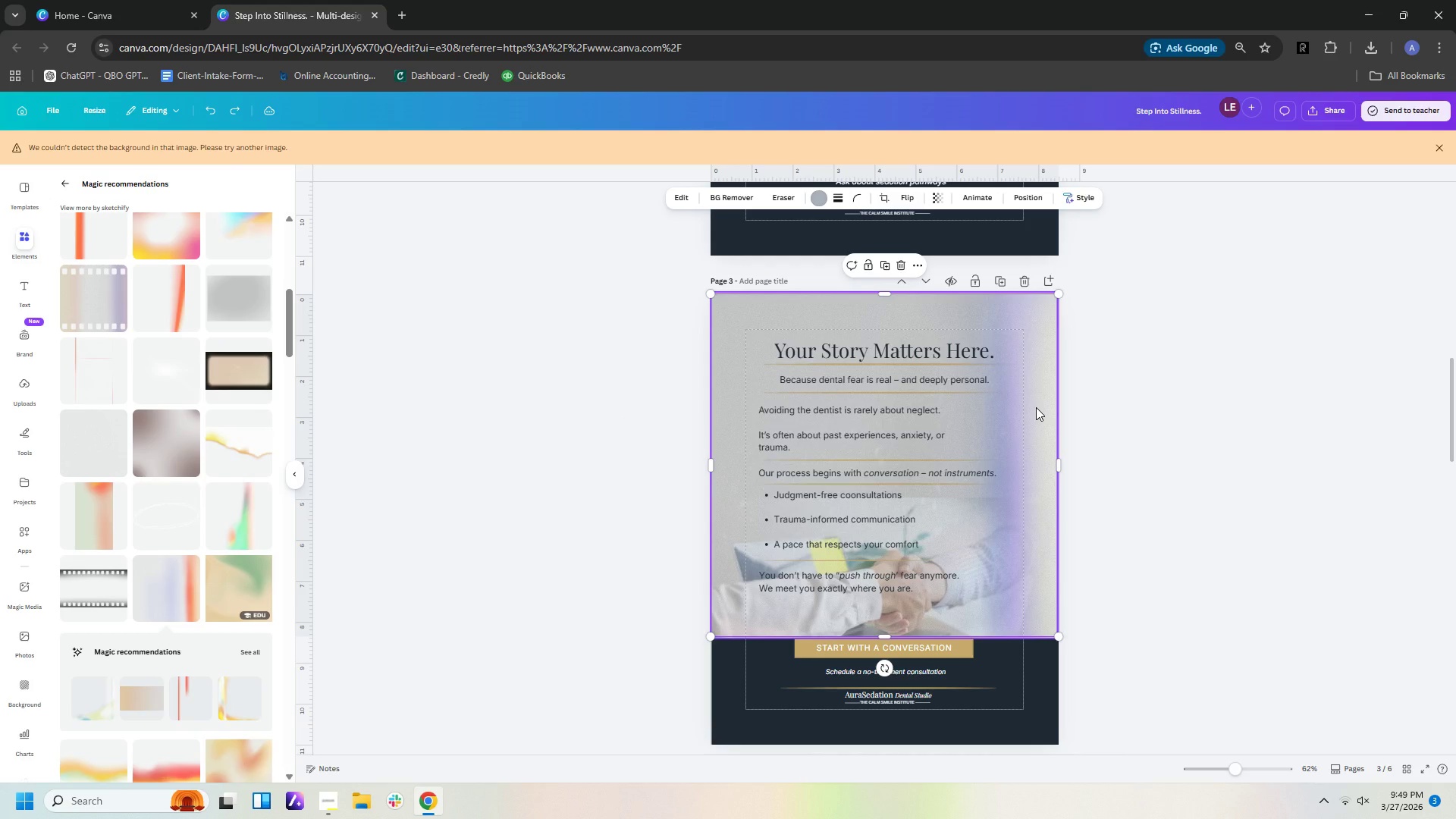 
key(Control+Z)
 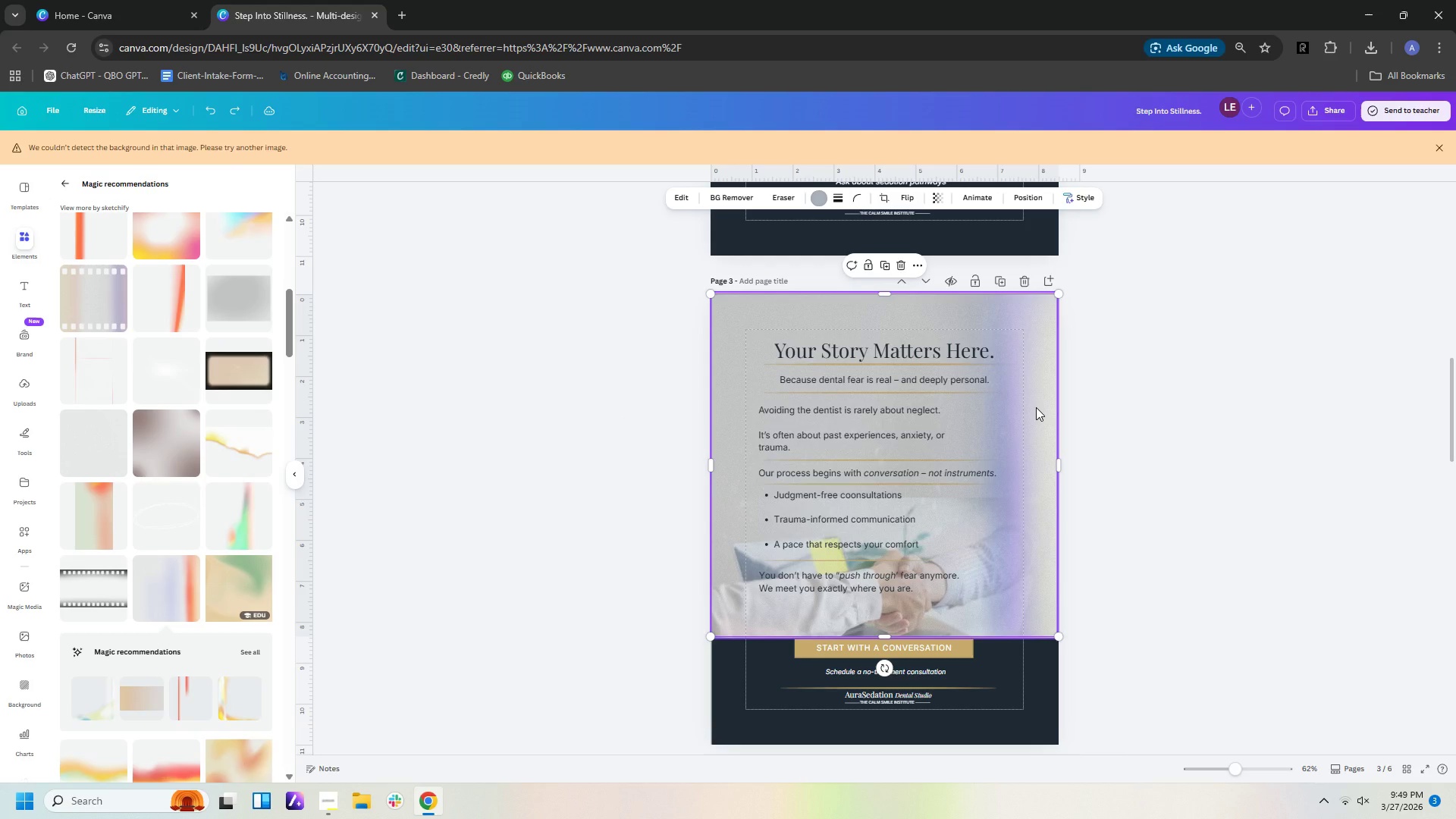 
key(Control+Z)
 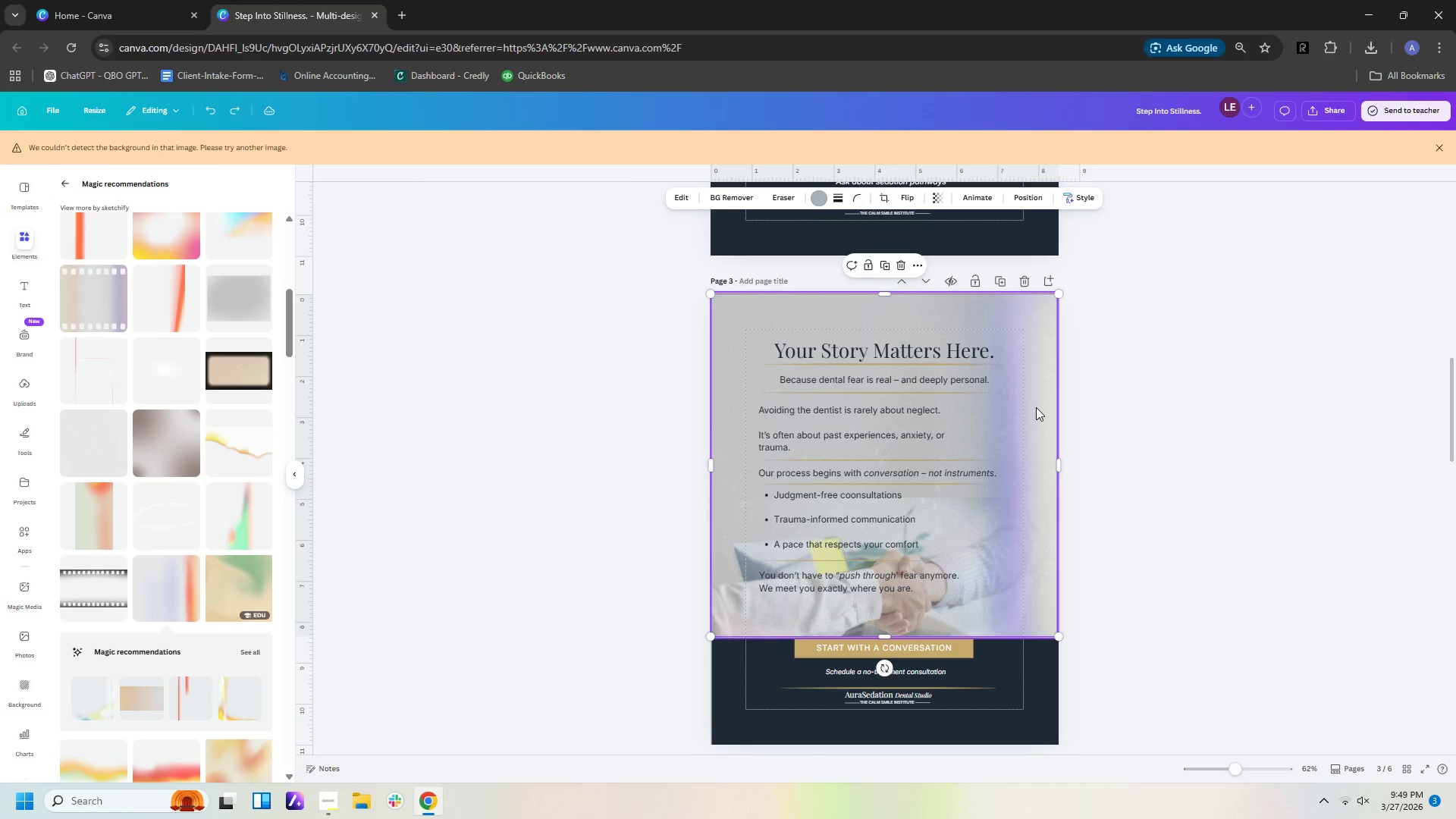 
key(Control+Z)
 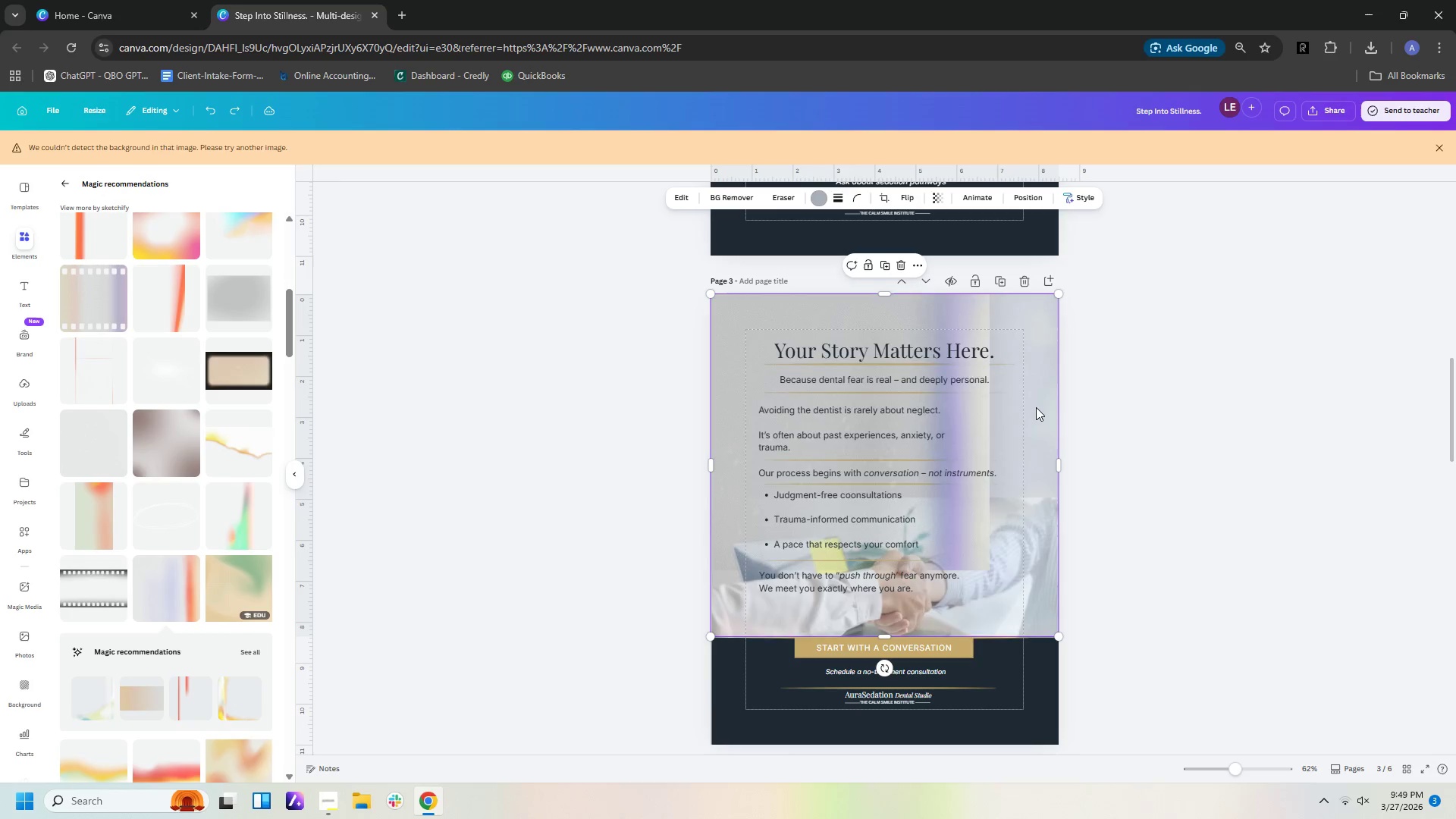 
key(Control+Z)
 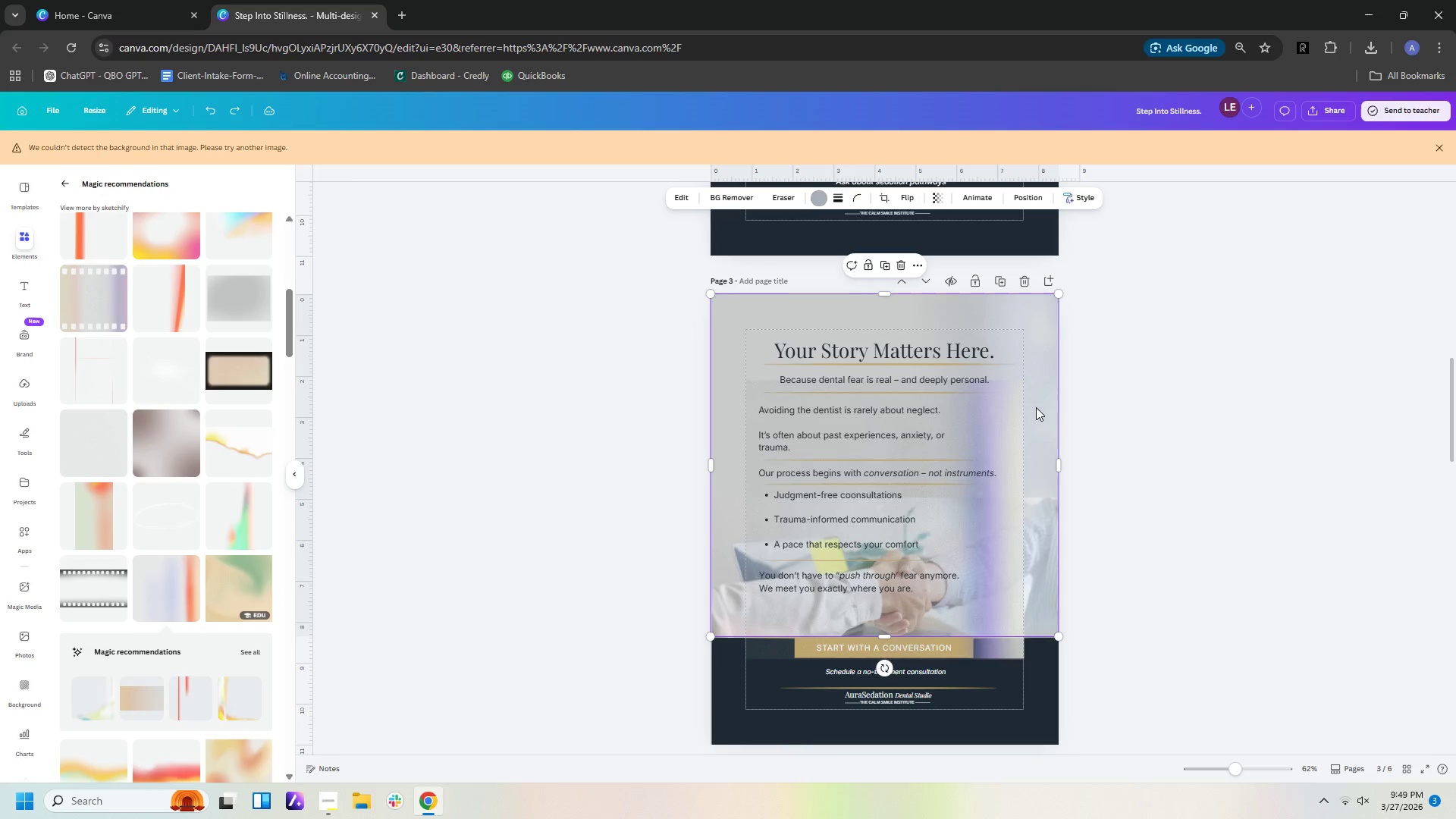 
key(Control+Z)
 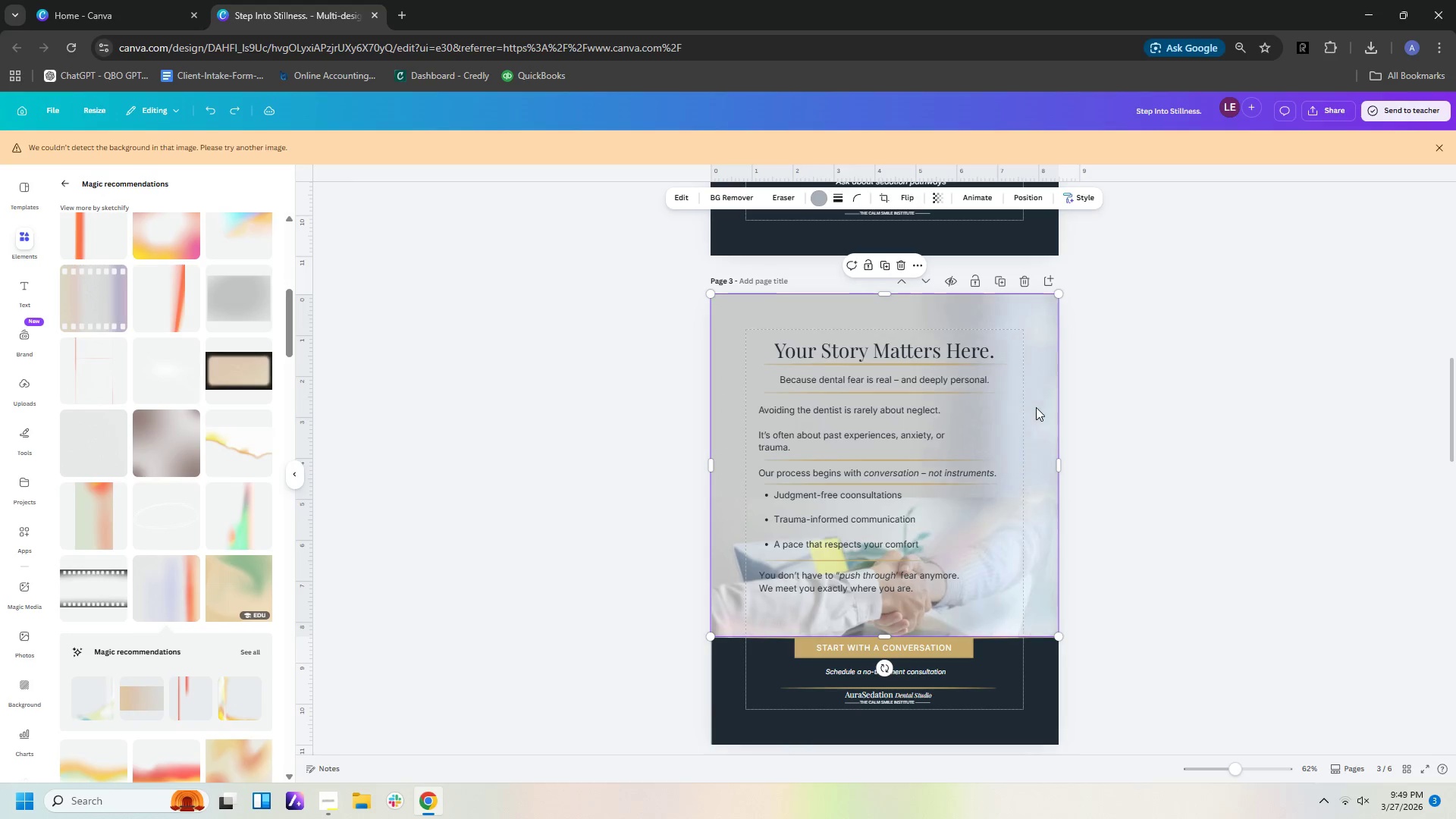 
key(Control+Z)
 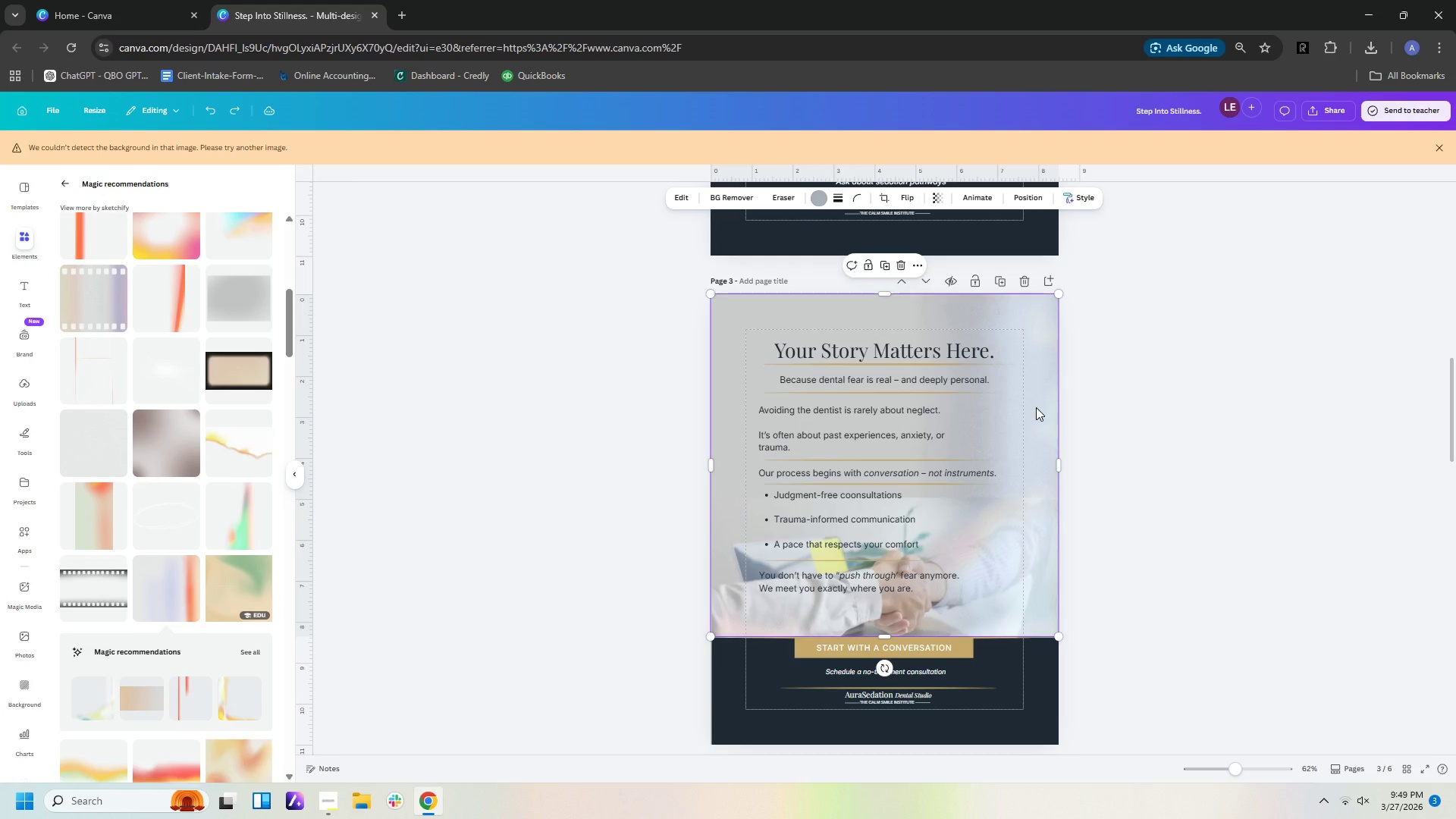 
key(Control+Z)
 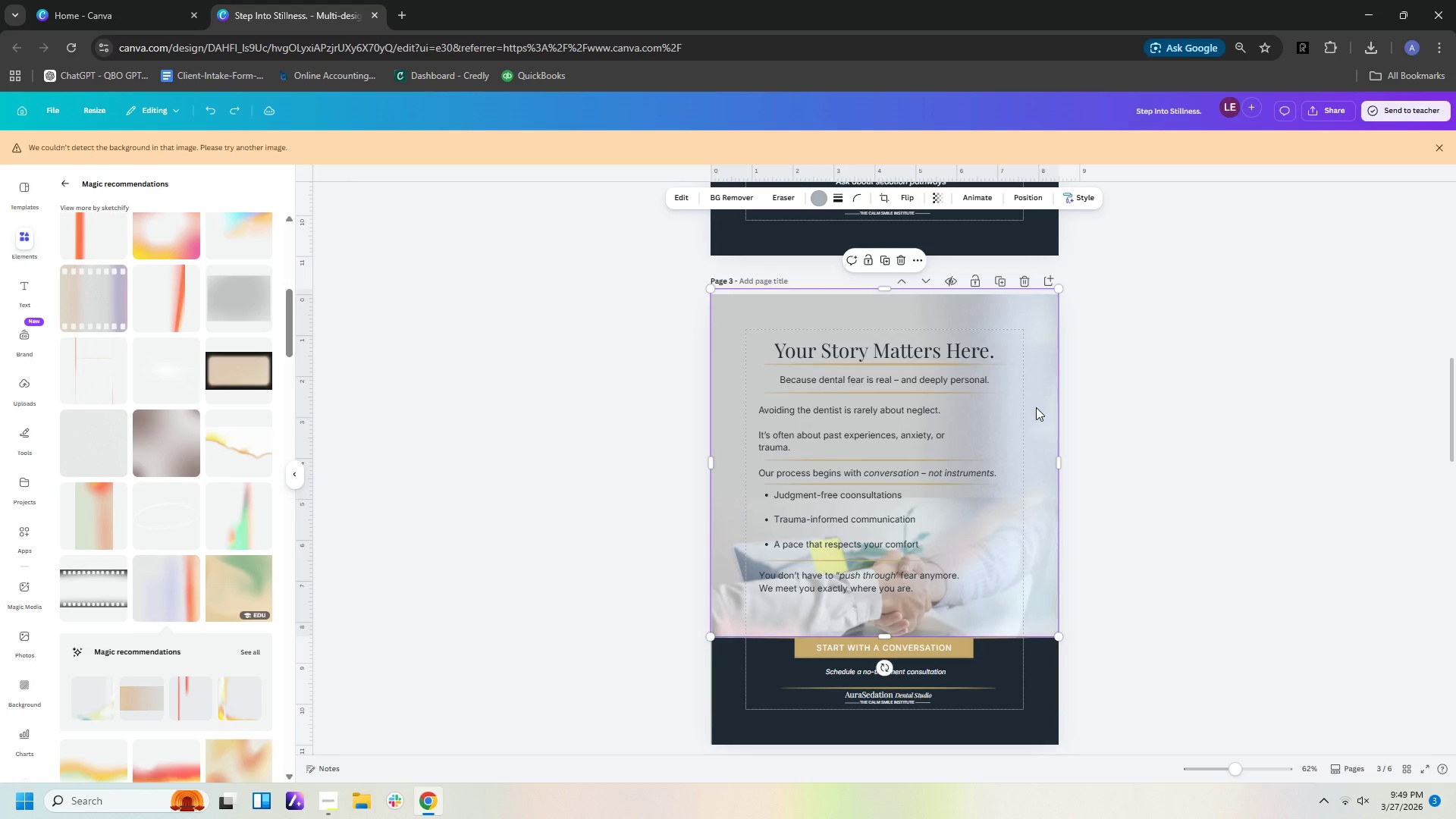 
key(Control+Z)
 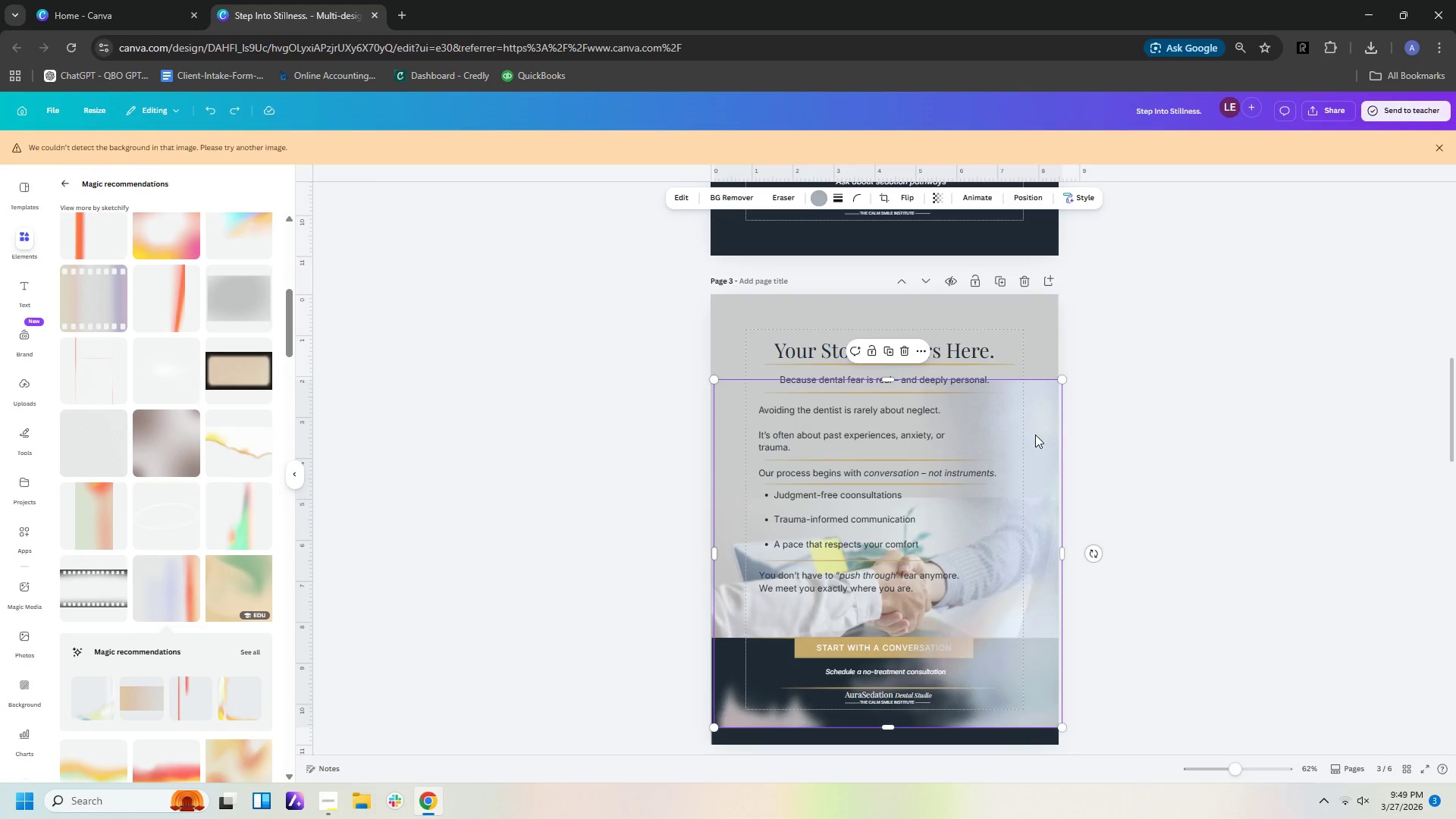 
left_click_drag(start_coordinate=[1044, 447], to_coordinate=[1042, 362])
 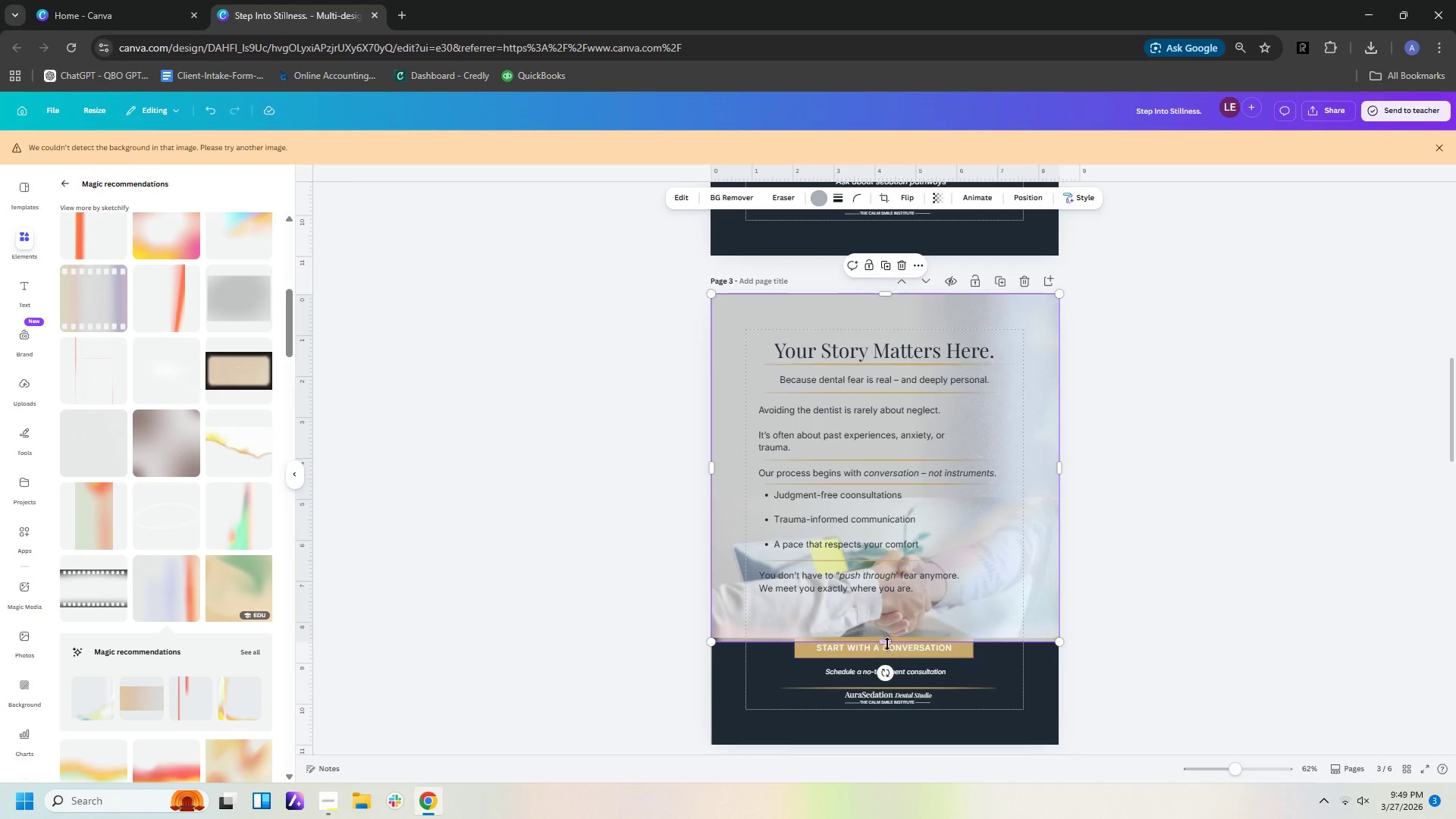 
left_click_drag(start_coordinate=[885, 642], to_coordinate=[885, 638])
 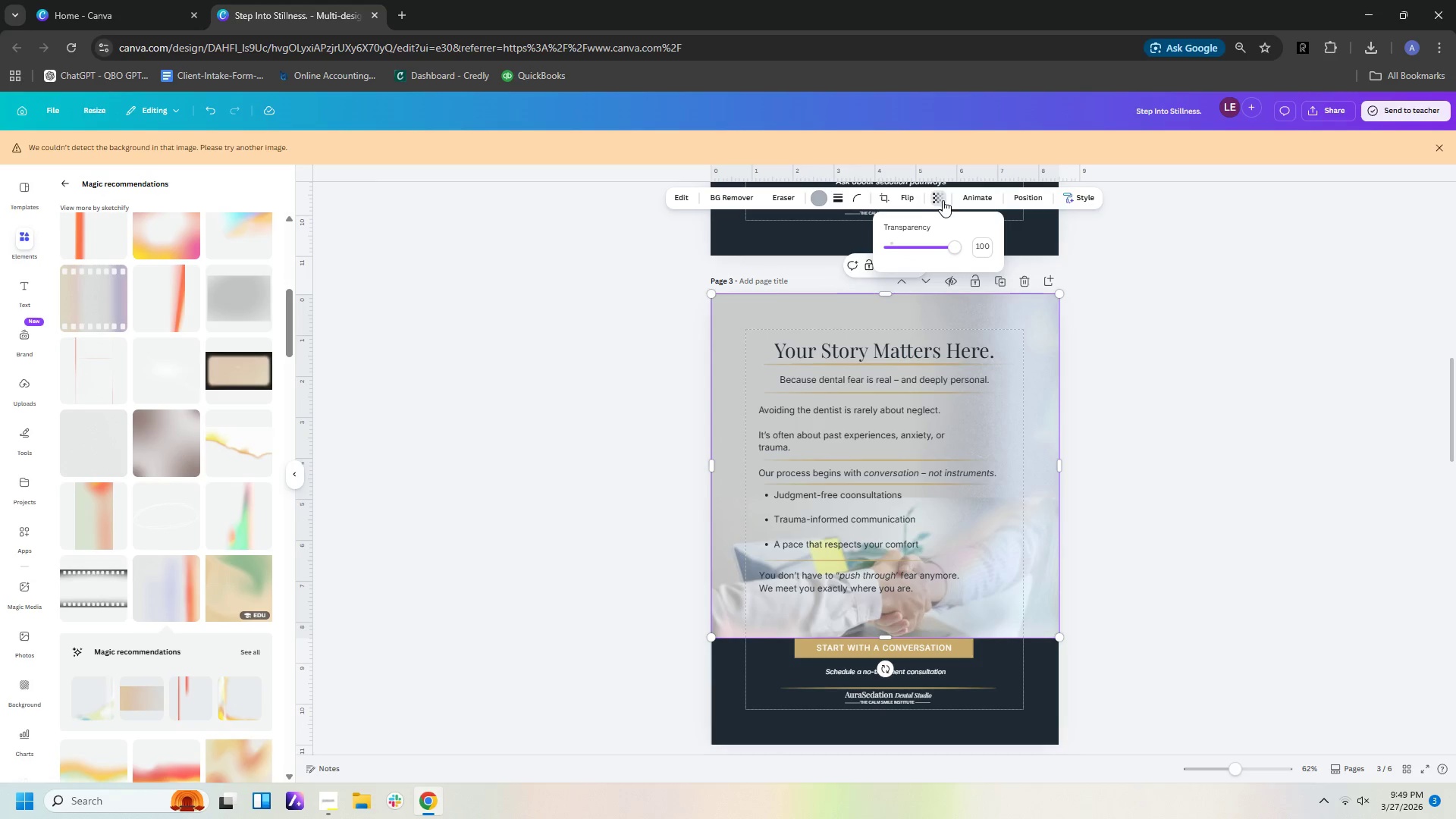 
left_click_drag(start_coordinate=[955, 246], to_coordinate=[916, 261])
 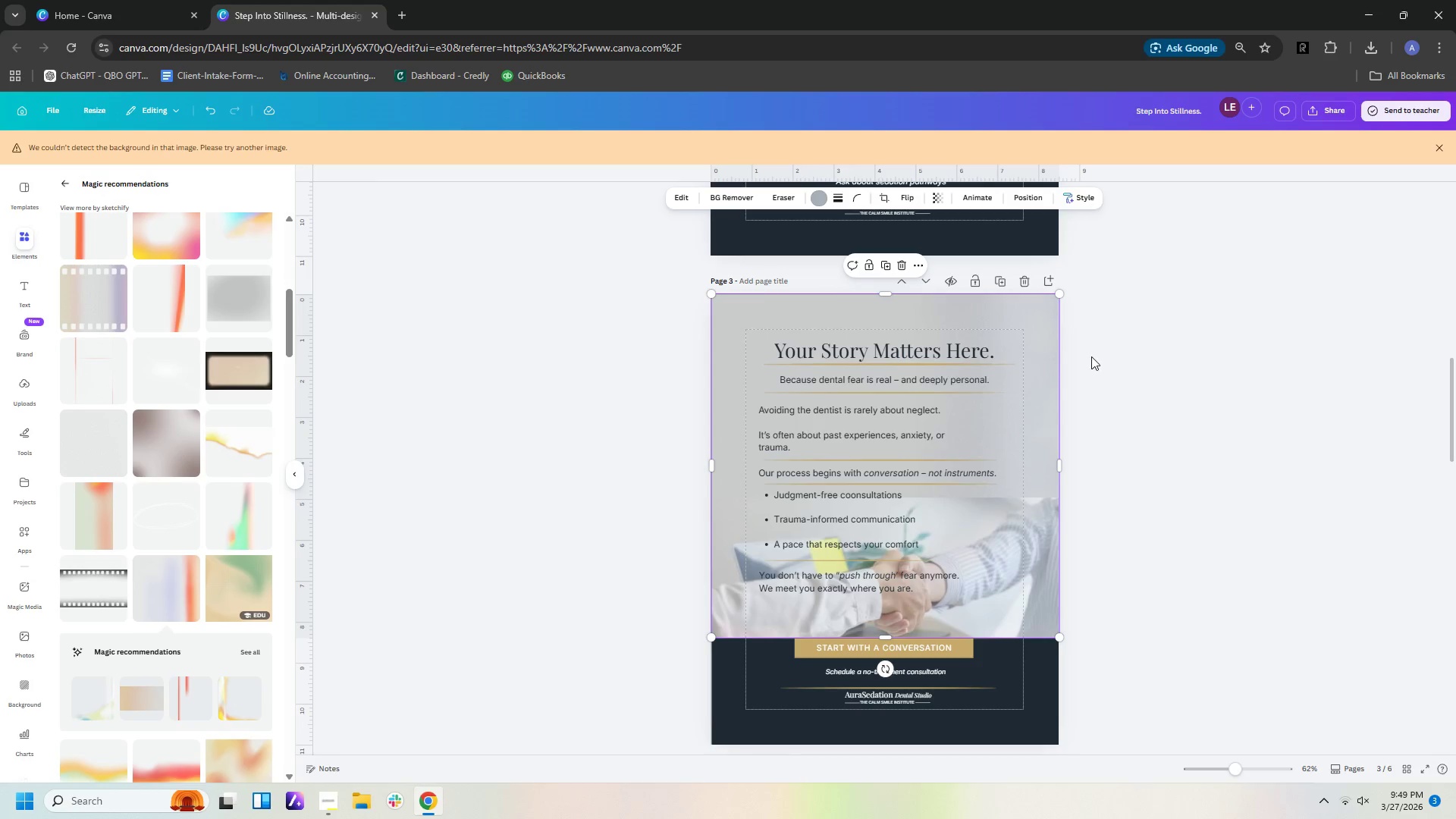 
double_click([1091, 358])
 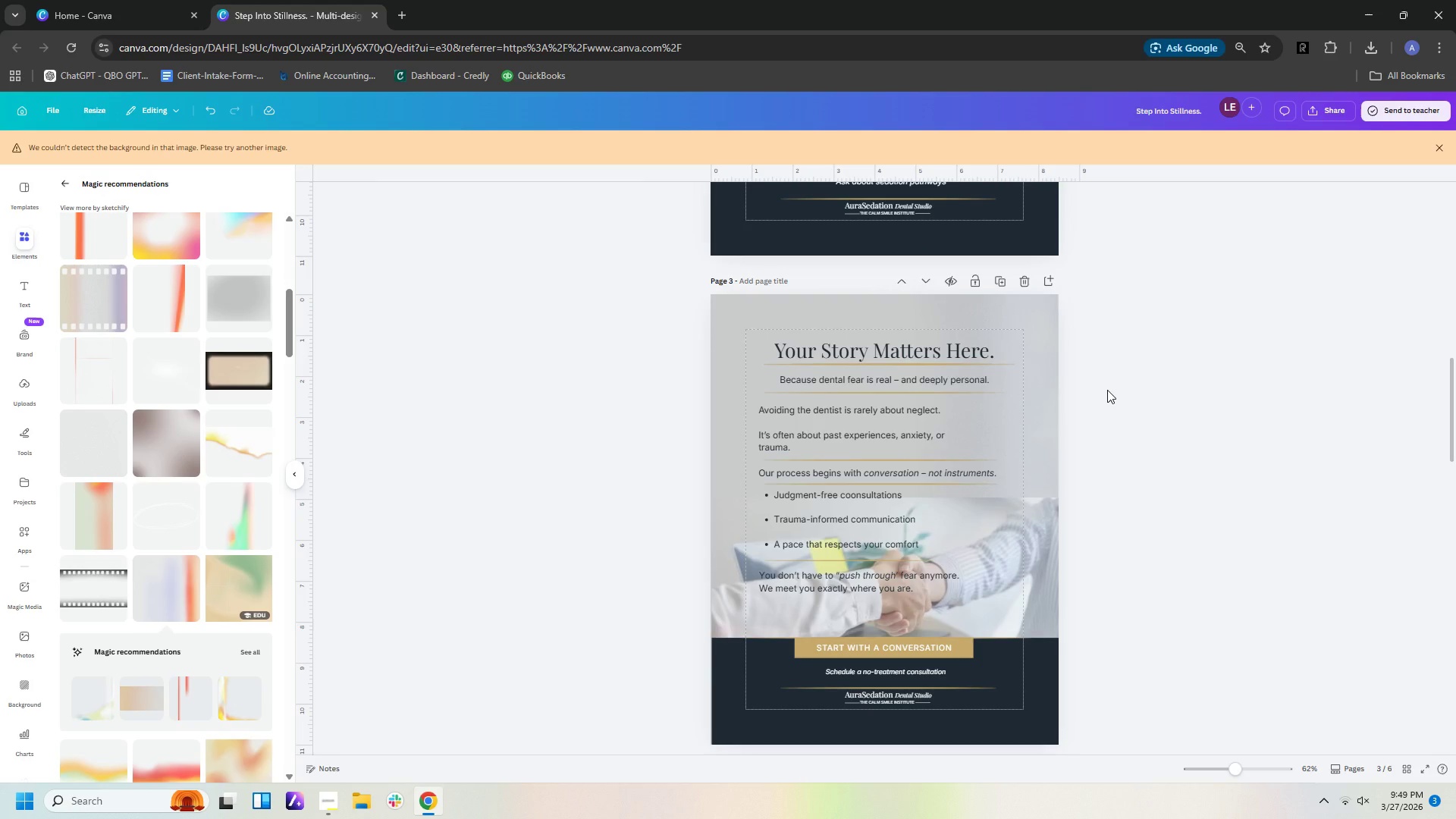 
left_click([1107, 390])
 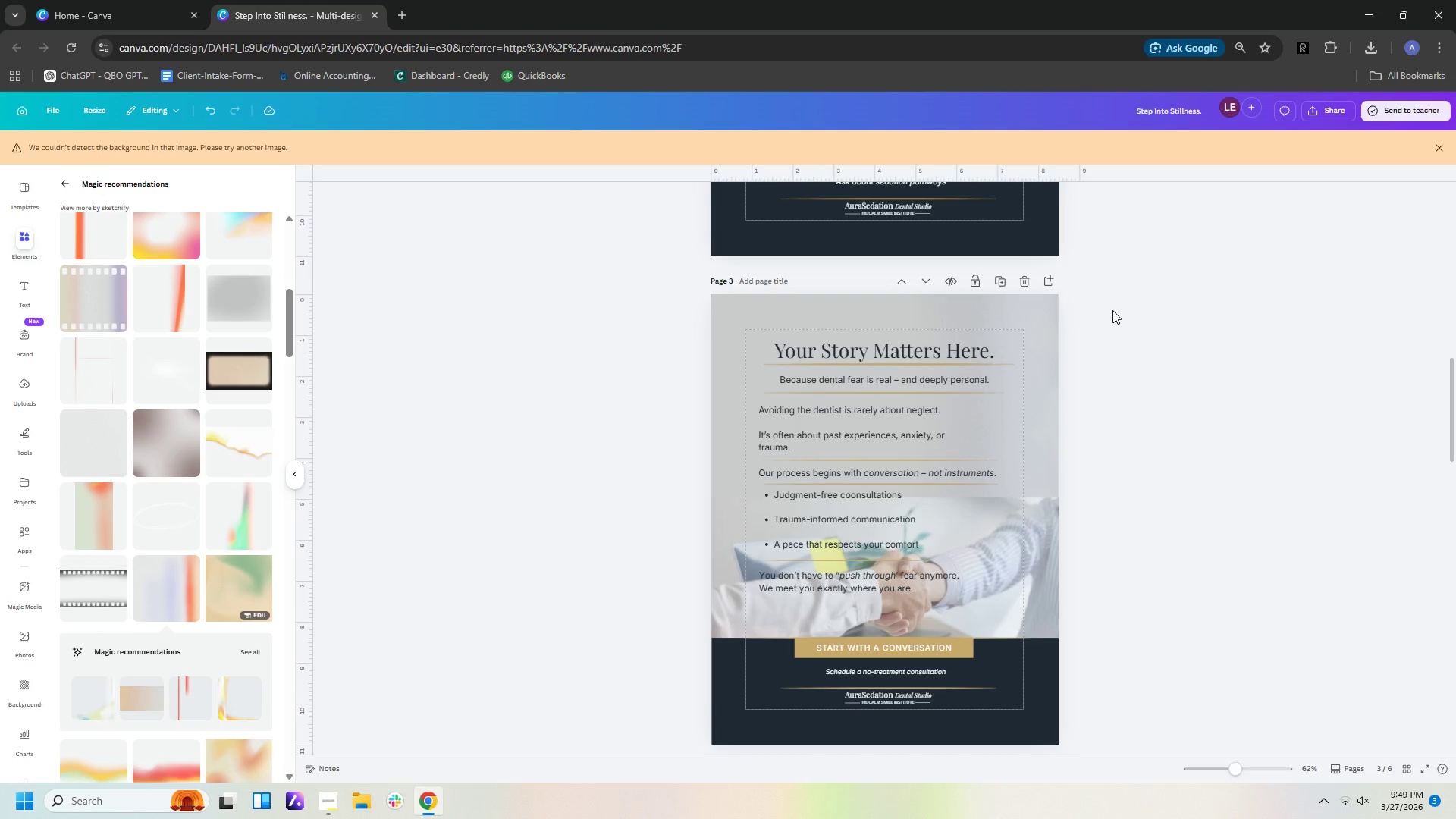 
wait(5.22)
 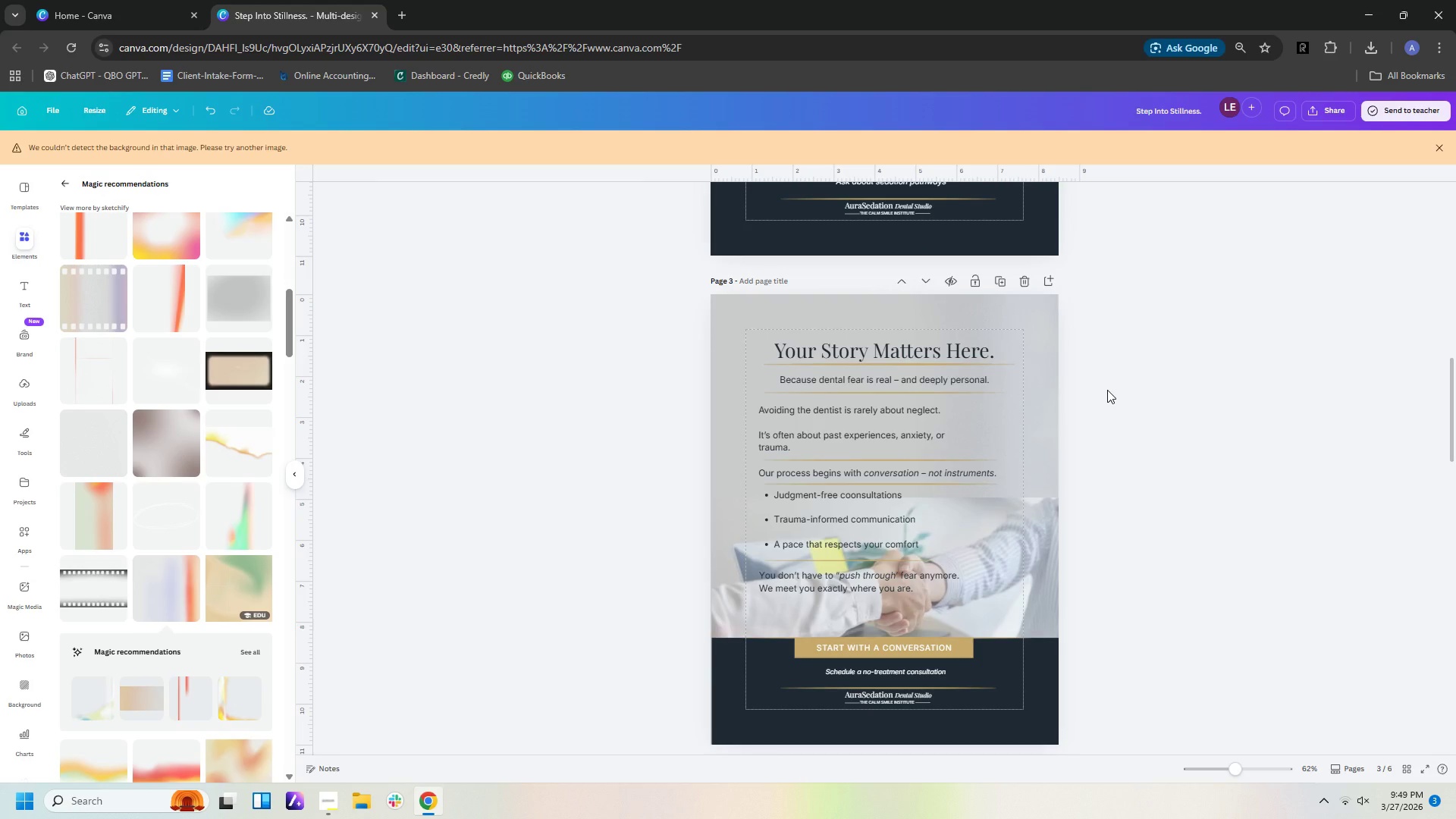 
left_click([1056, 344])
 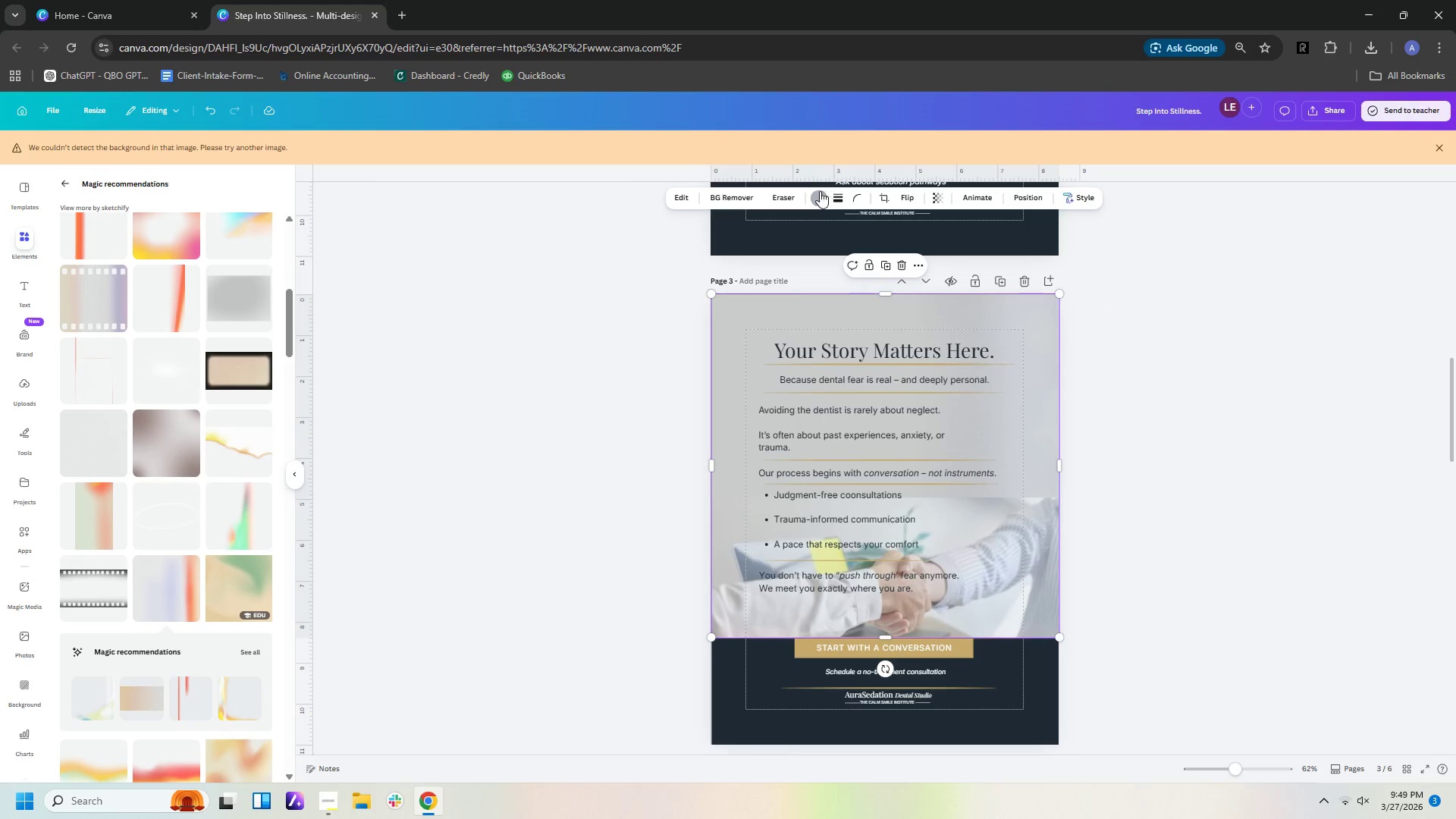 
left_click([816, 193])
 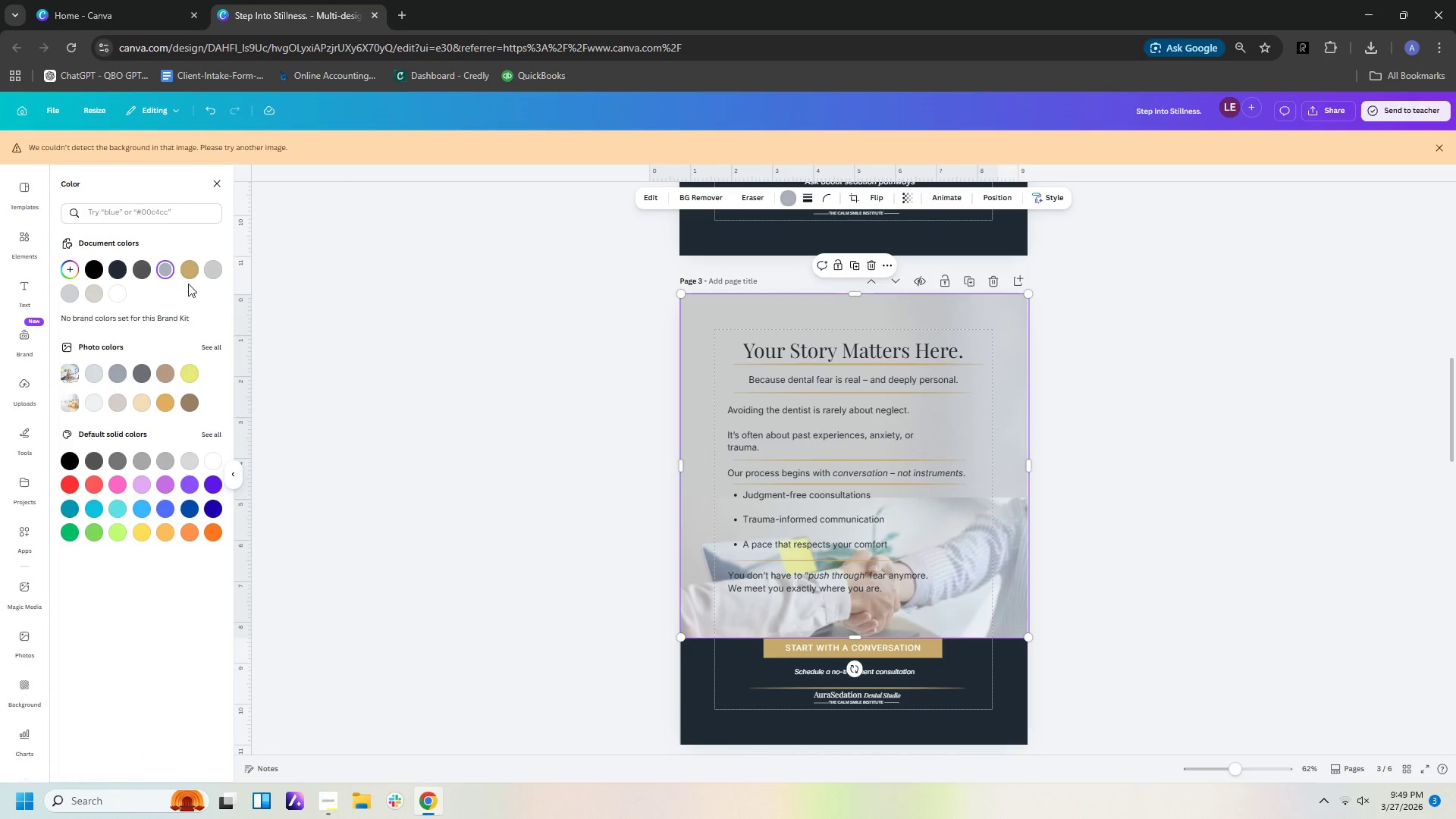 
left_click([190, 273])
 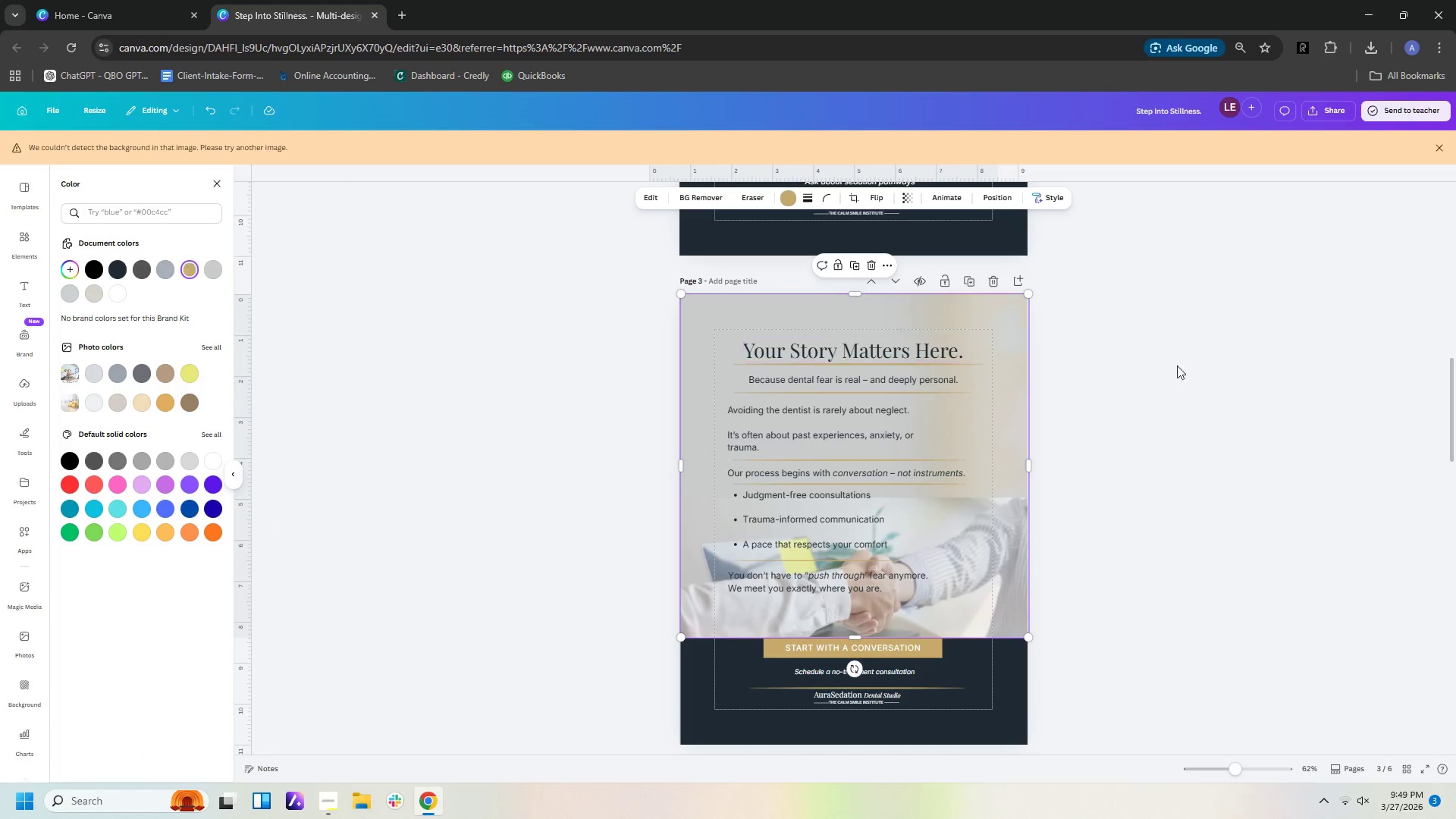 
left_click([1213, 379])
 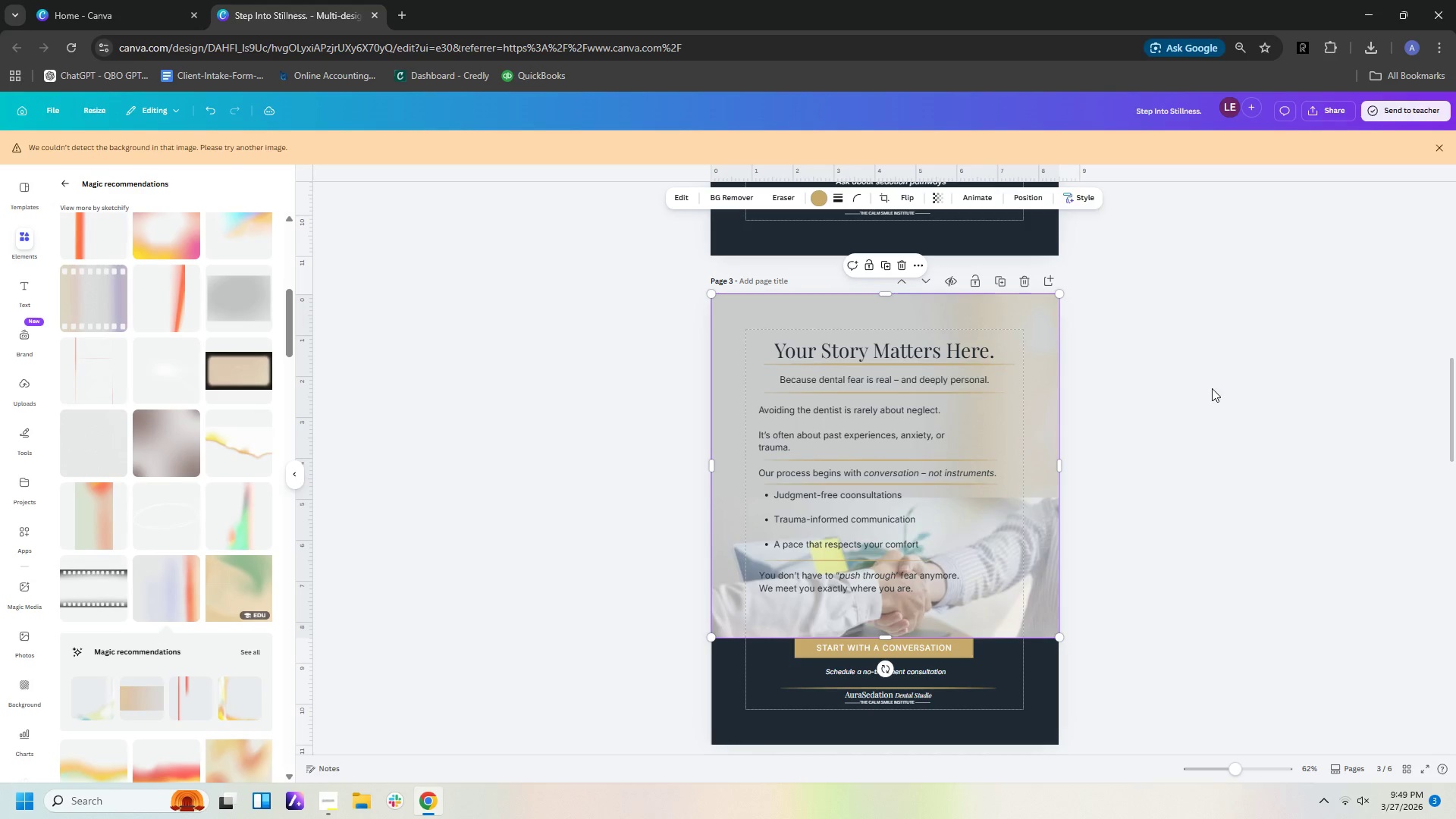 
left_click([1212, 388])
 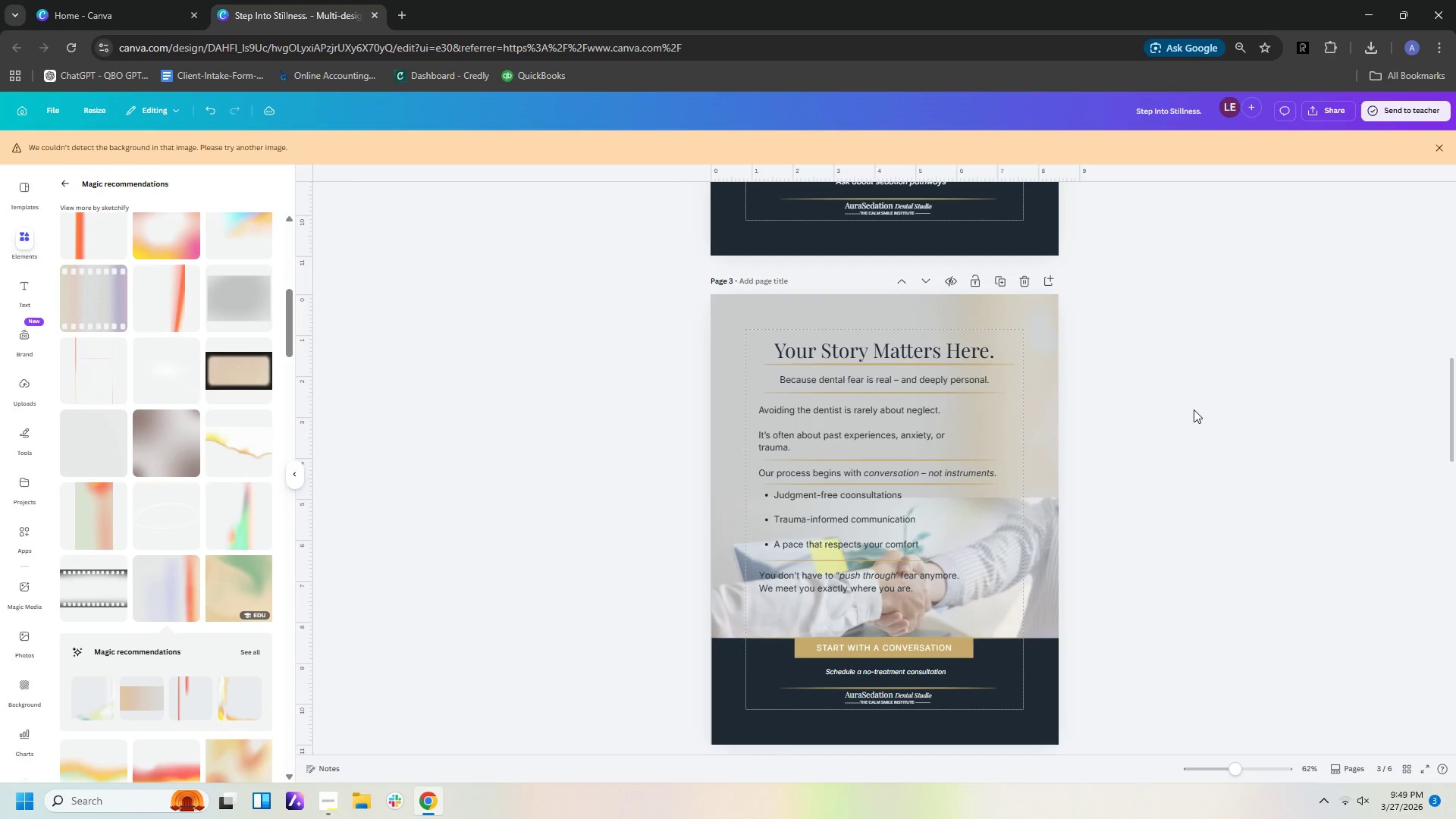 
wait(5.55)
 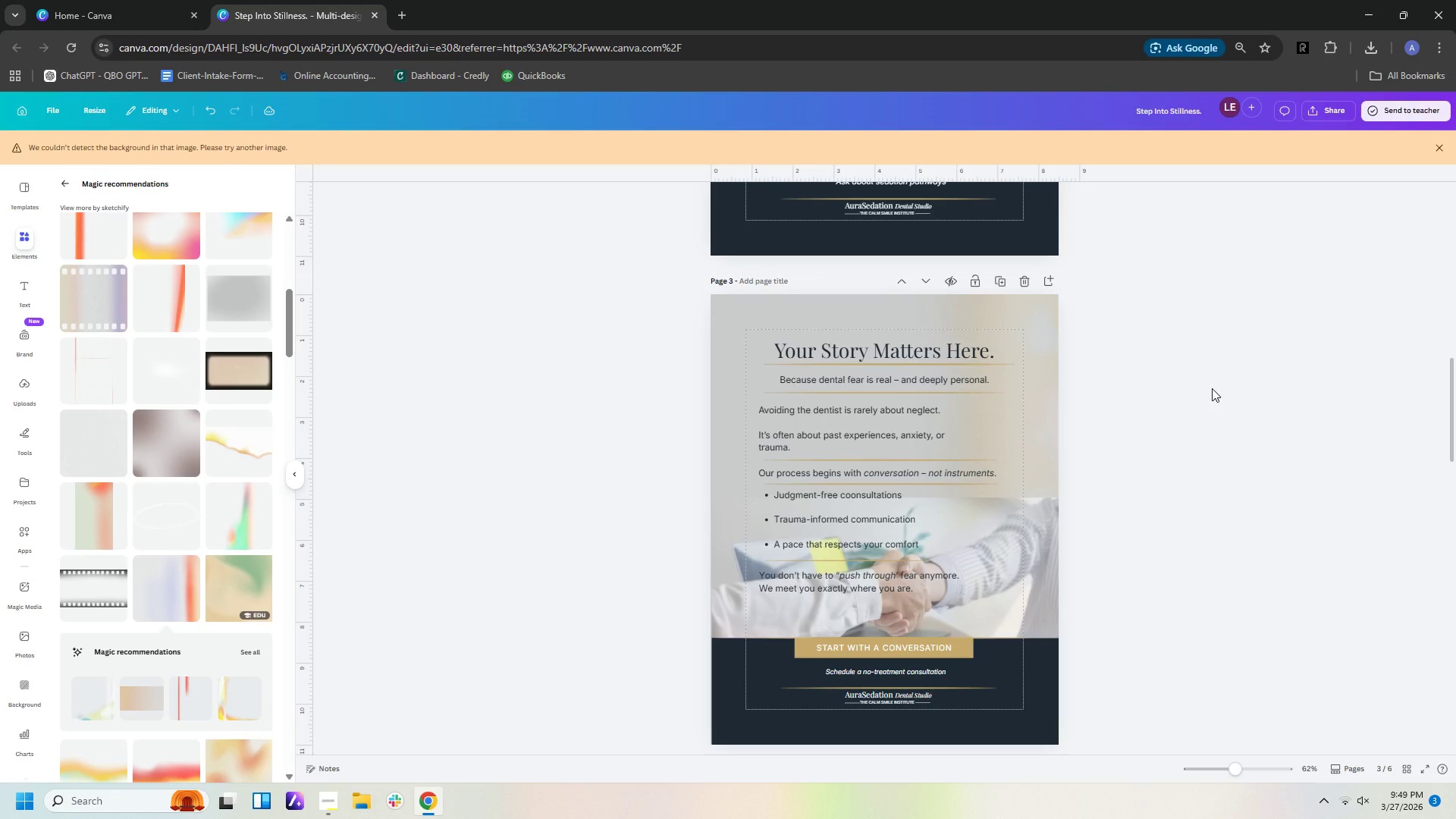 
hold_key(key=ControlLeft, duration=0.89)
scroll: coordinate [1211, 417], scroll_direction: down, amount: 3.0
 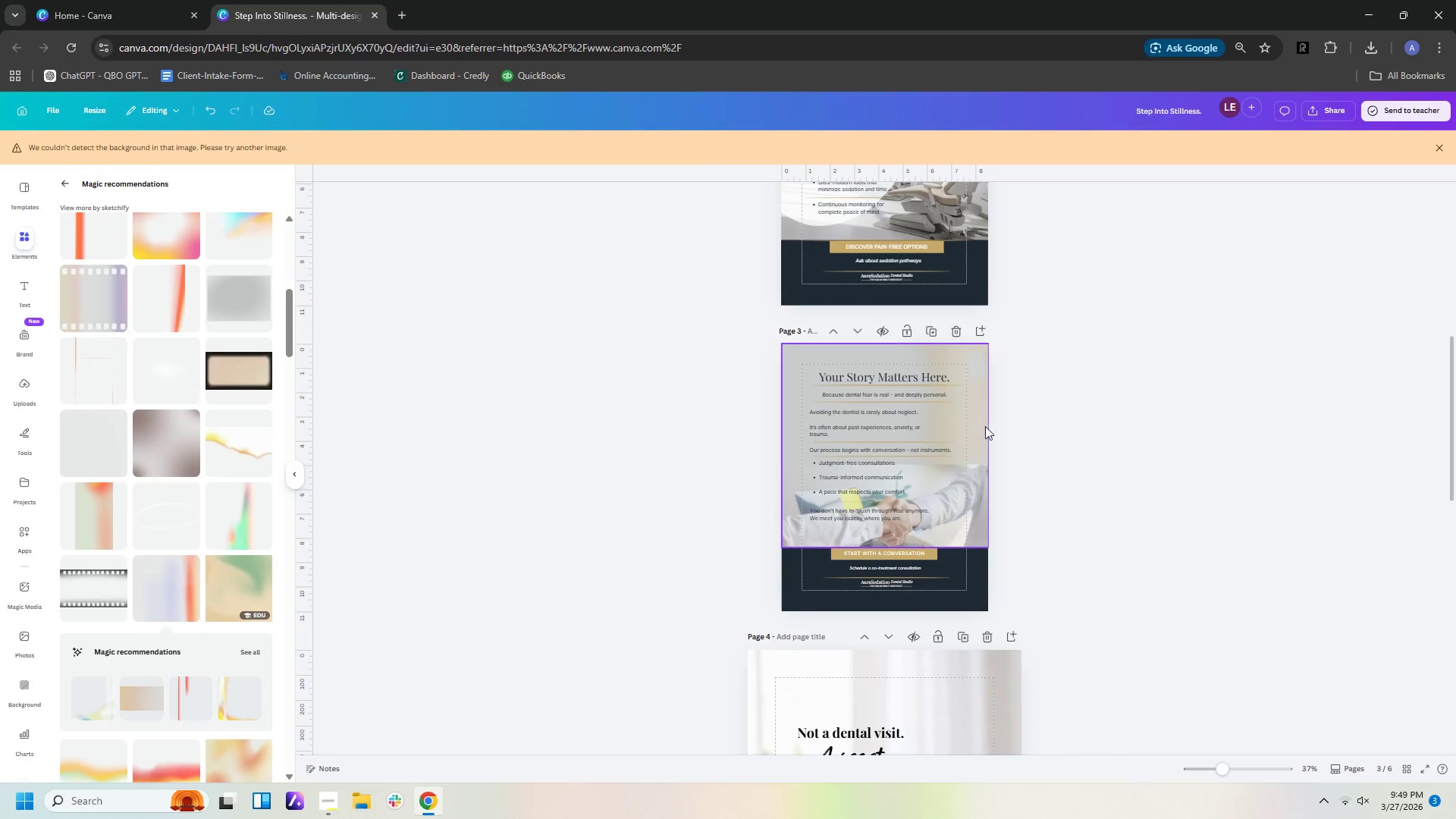 
left_click([1002, 506])
 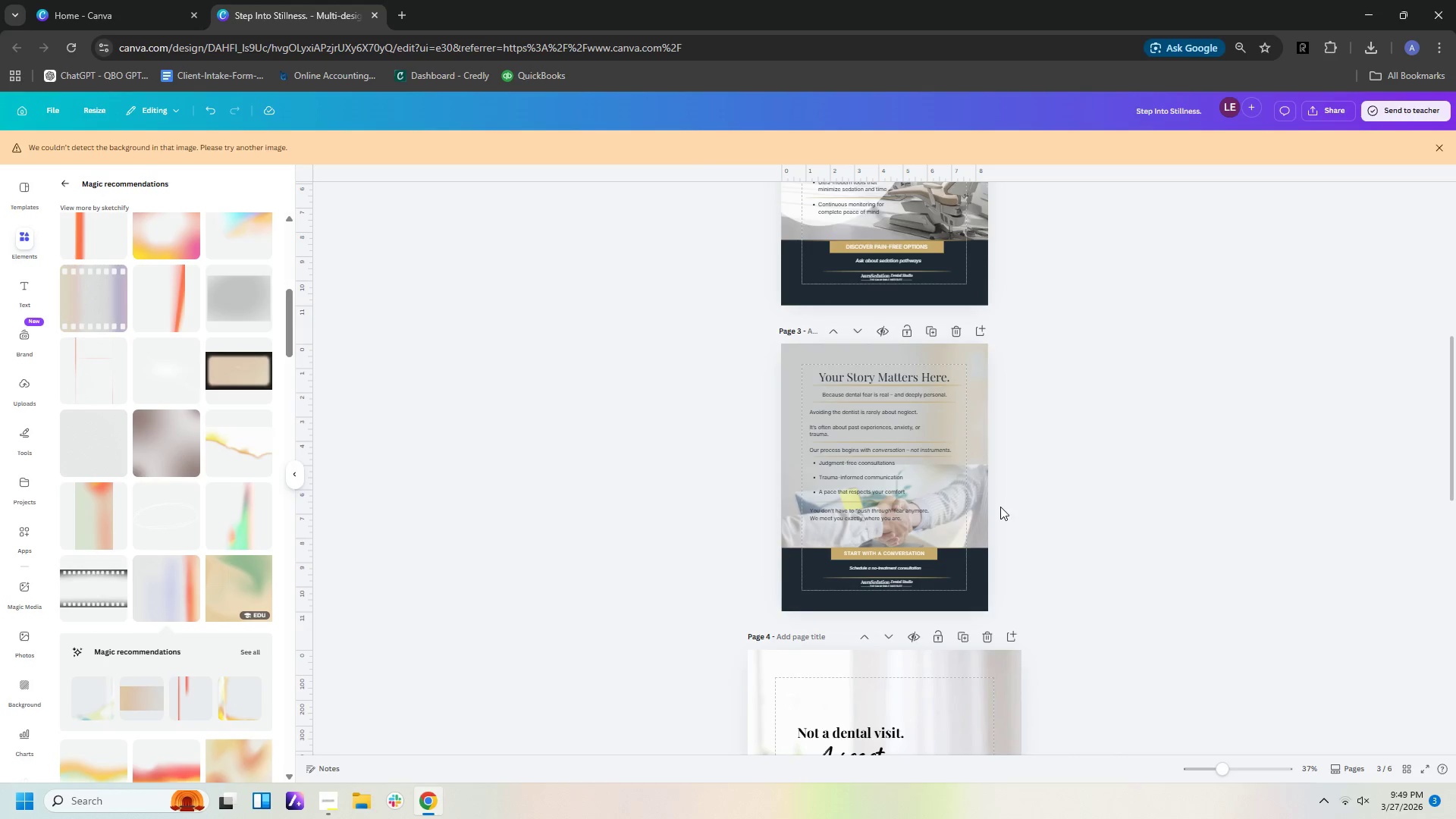 
left_click([1088, 477])
 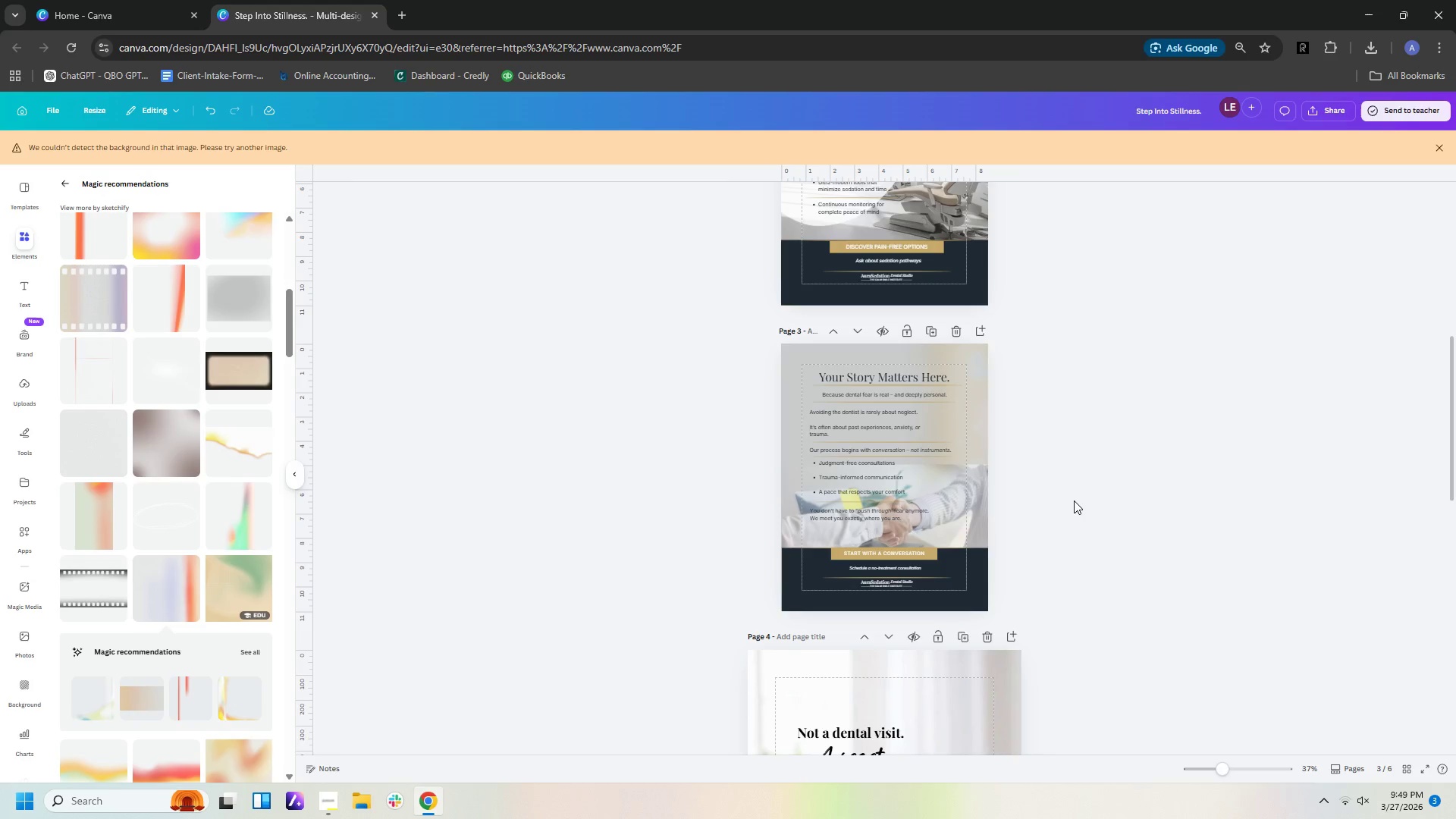 
hold_key(key=ControlLeft, duration=0.59)
scroll: coordinate [1100, 489], scroll_direction: up, amount: 4.0
 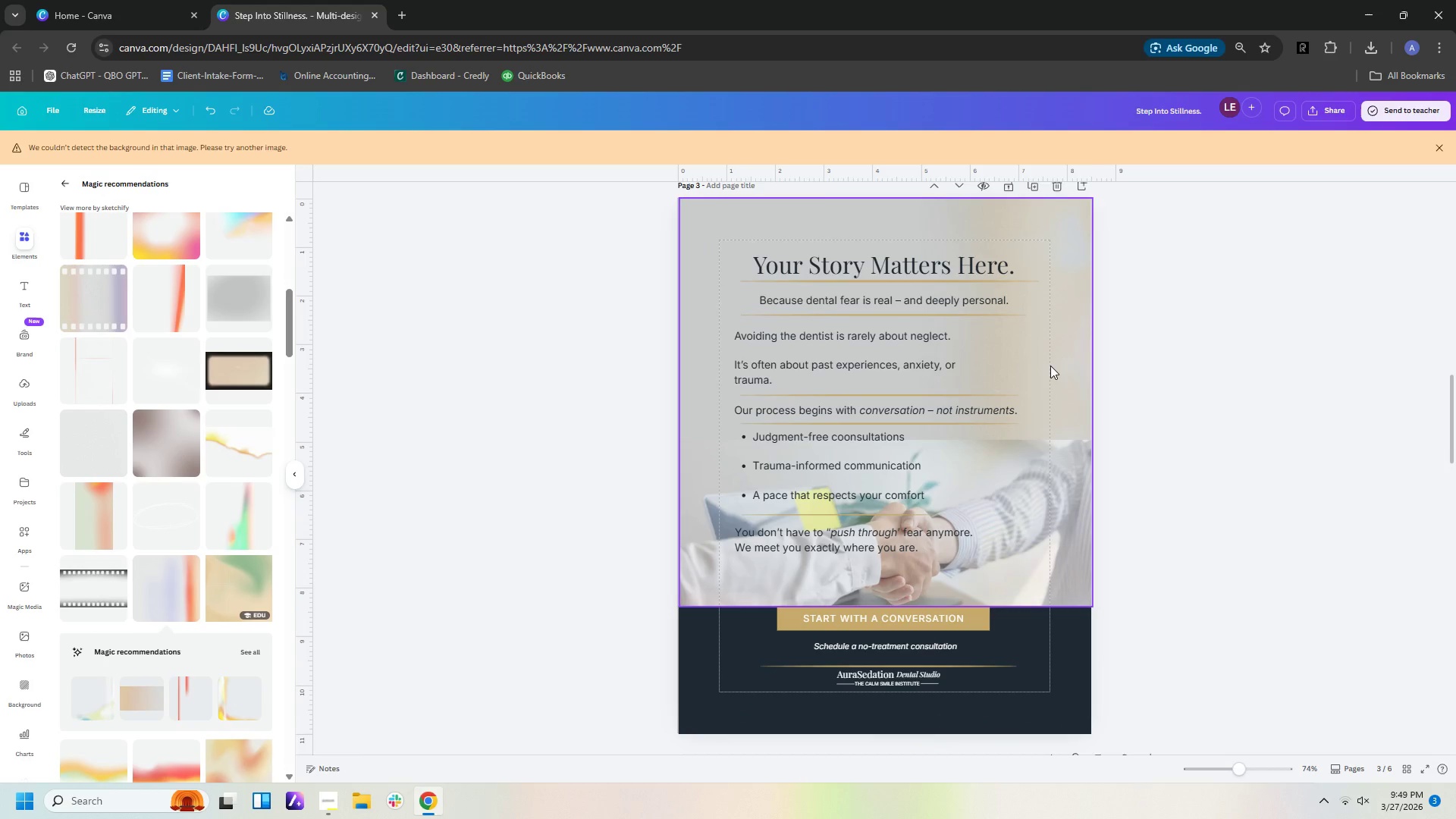 
left_click_drag(start_coordinate=[1050, 366], to_coordinate=[1086, 721])
 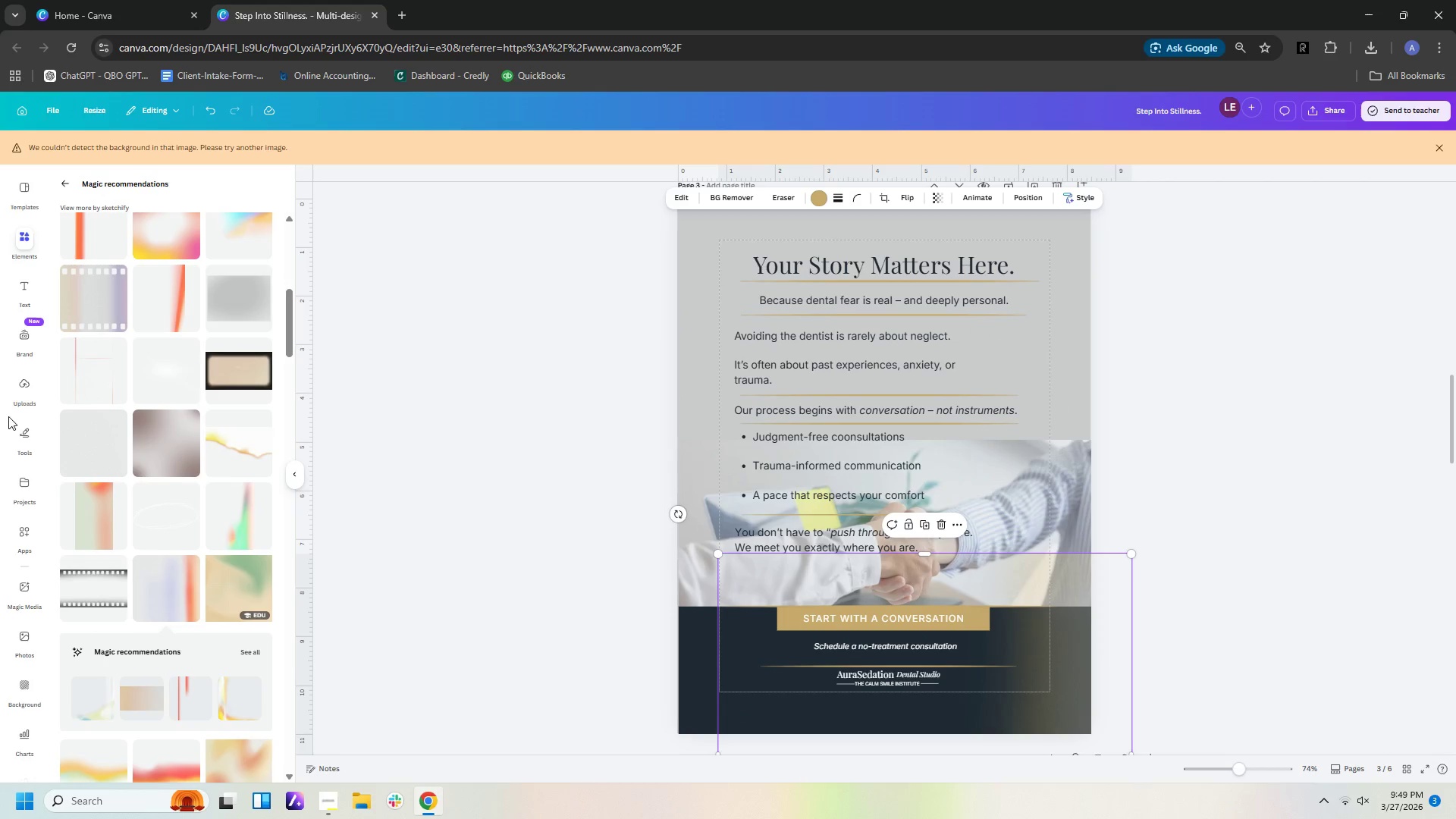 
left_click([24, 439])
 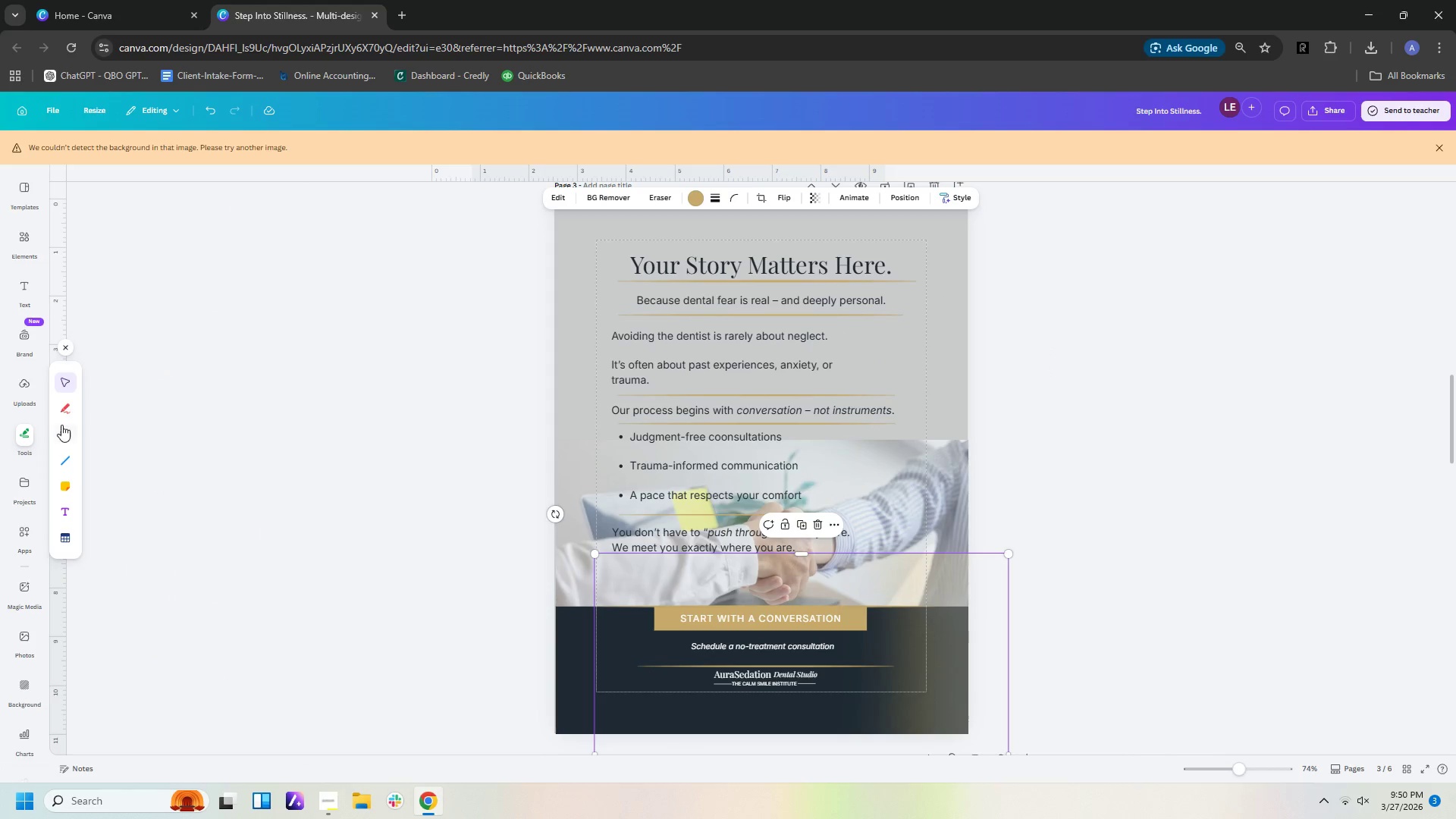 
left_click([62, 438])
 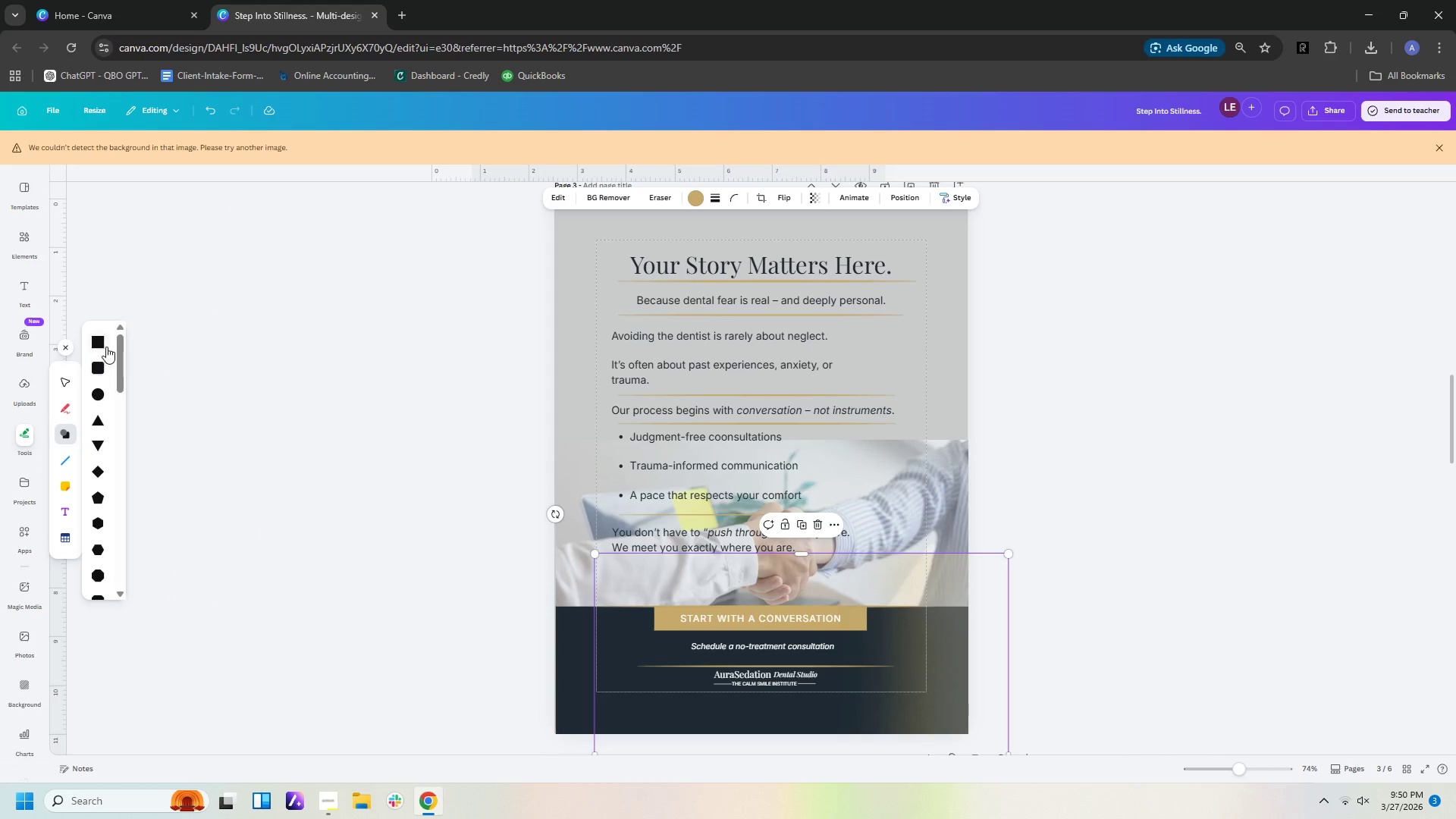 
left_click([106, 340])
 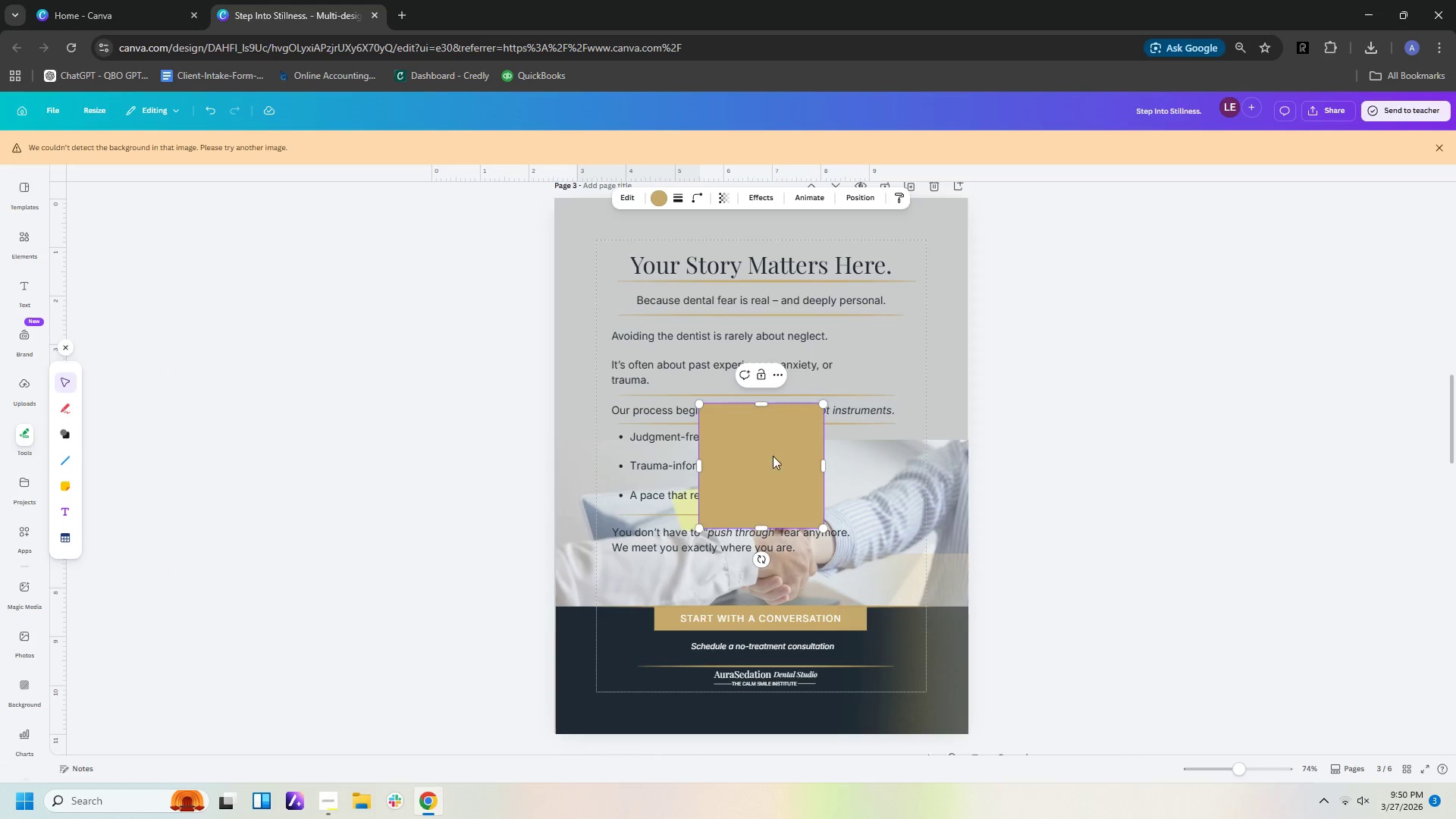 
left_click([931, 465])
 